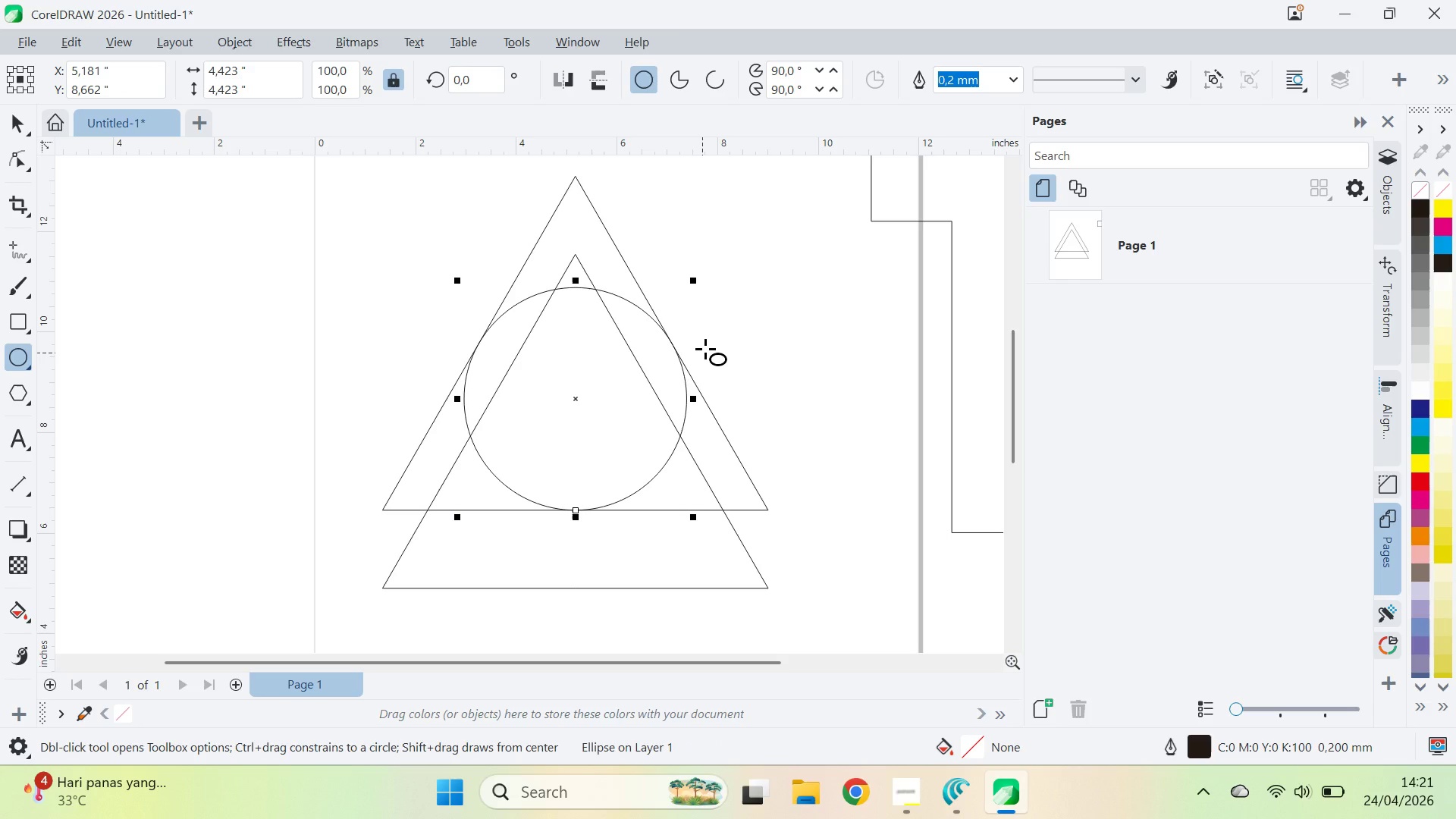 
key(V)
 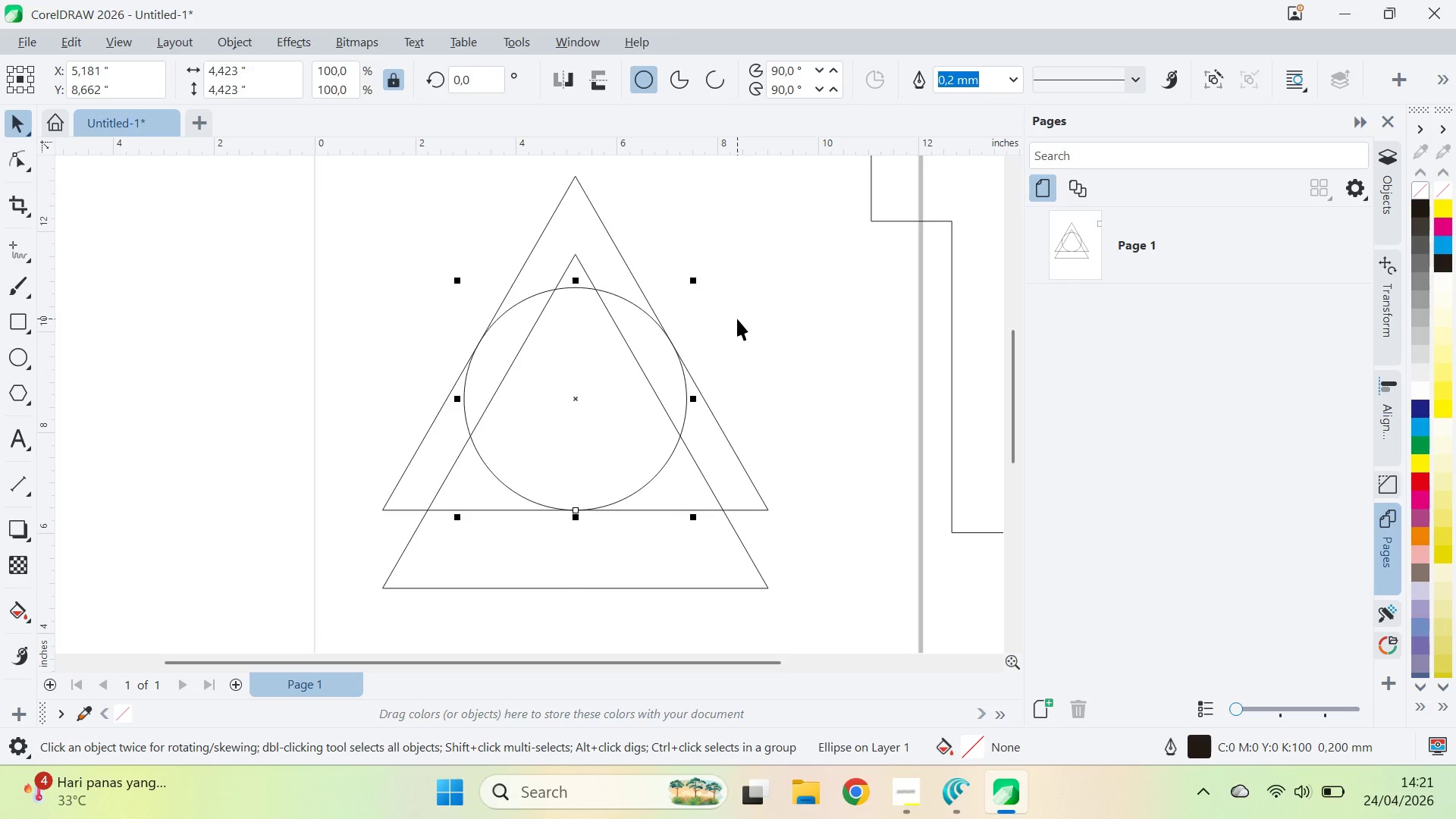 
left_click([737, 318])
 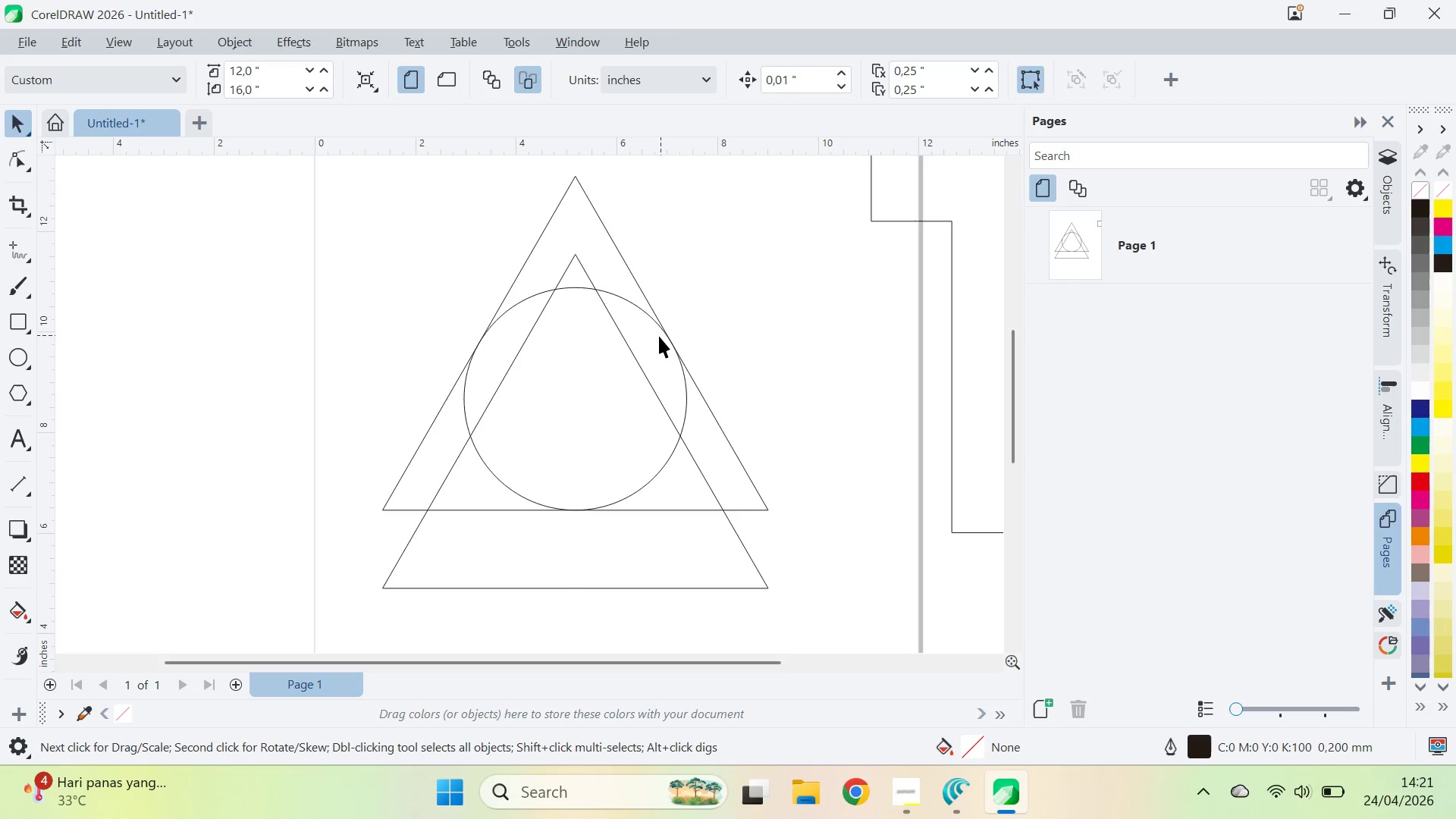 
left_click([659, 336])
 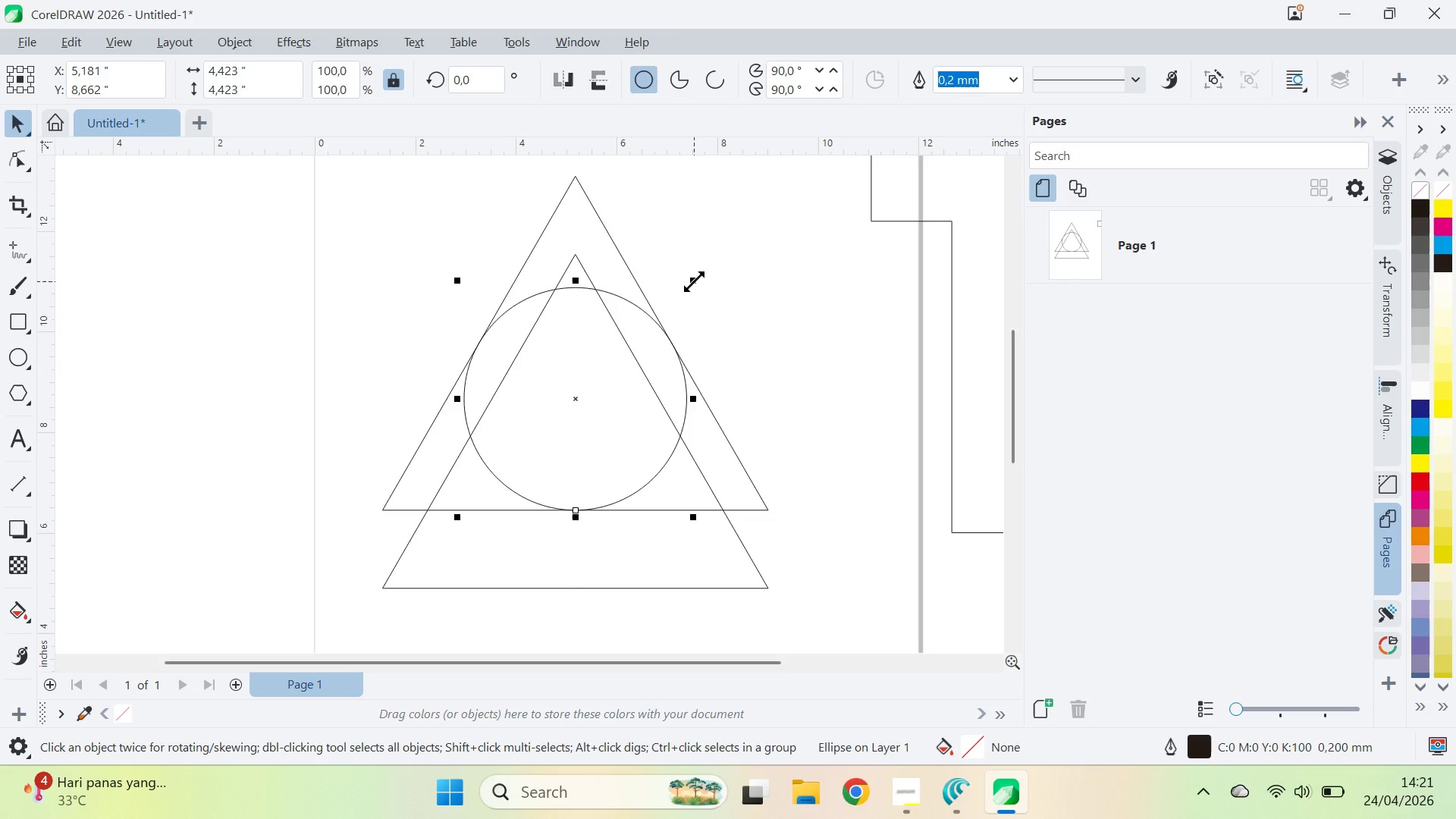 
key(Alt+AltLeft)
 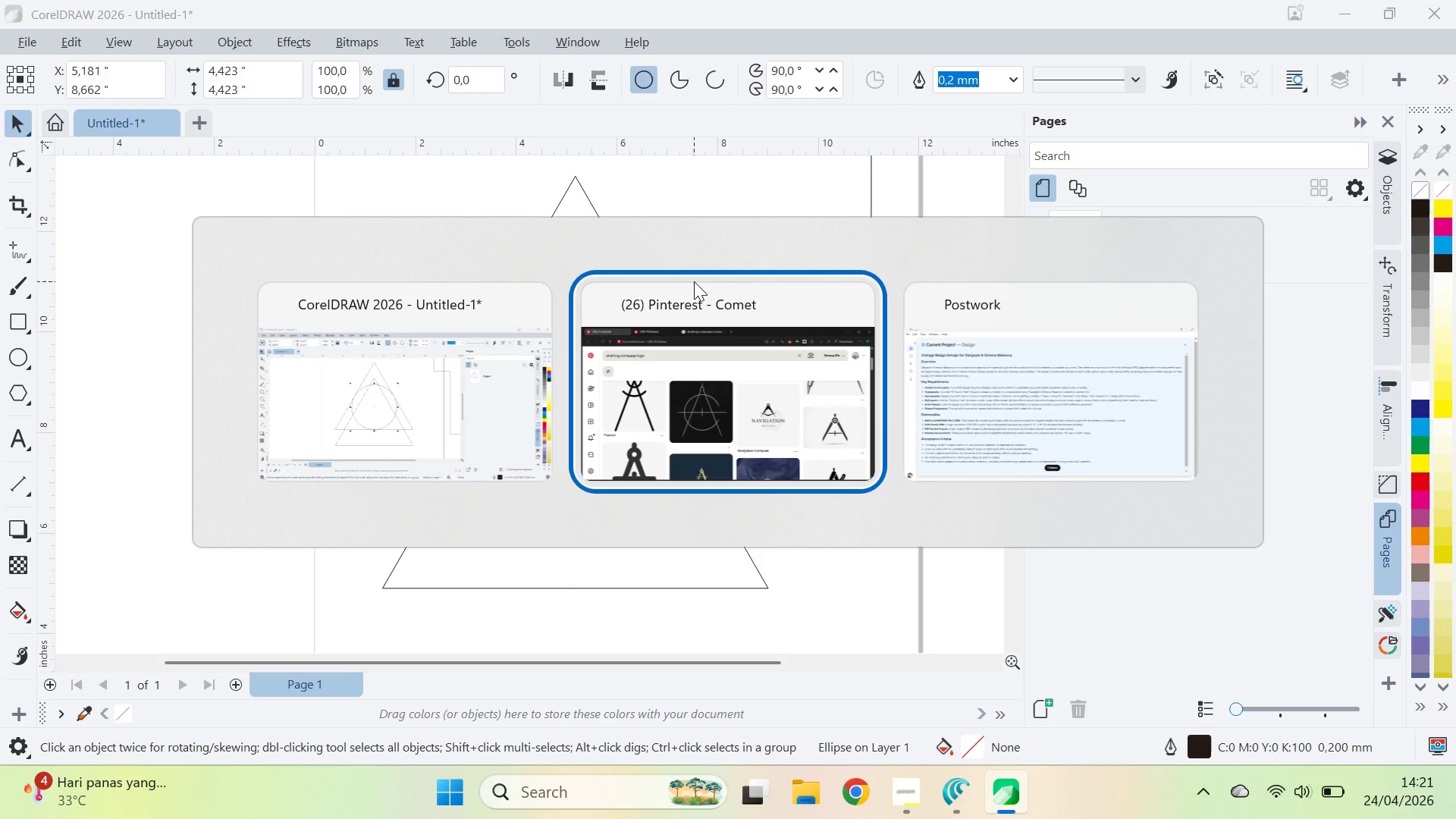 
key(Alt+Tab)
 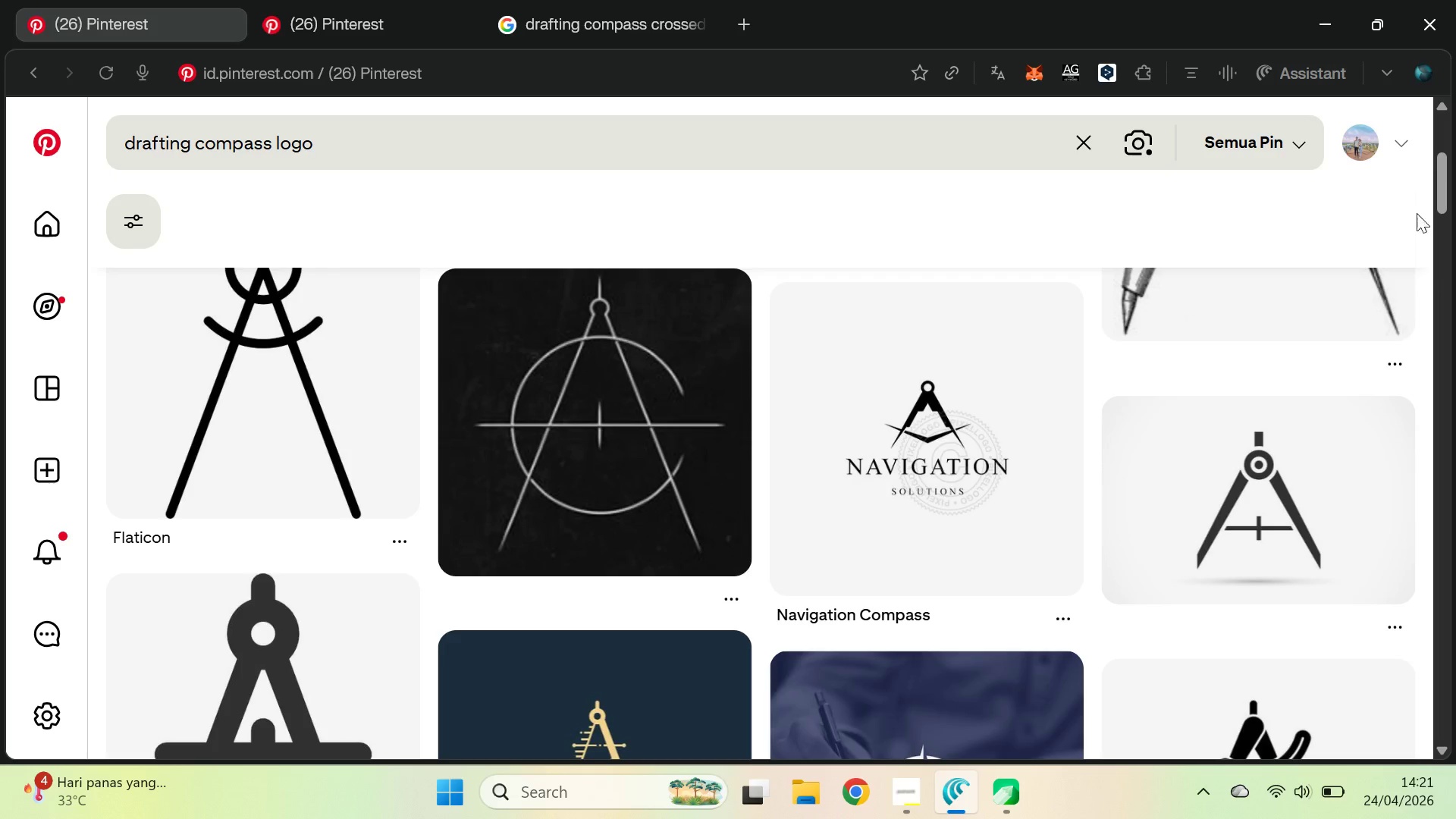 
left_click_drag(start_coordinate=[1442, 178], to_coordinate=[1455, 434])
 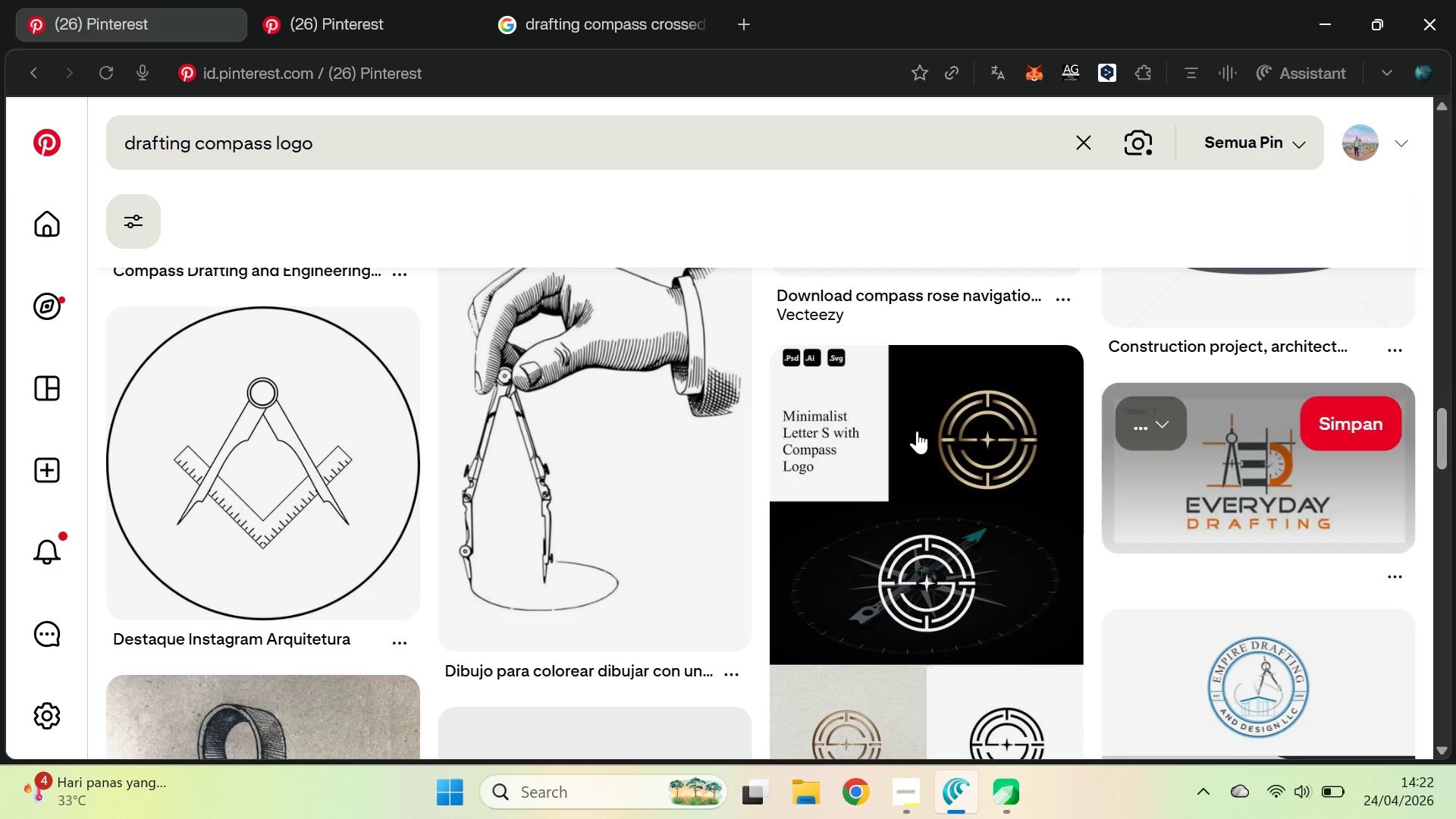 
key(Alt+AltLeft)
 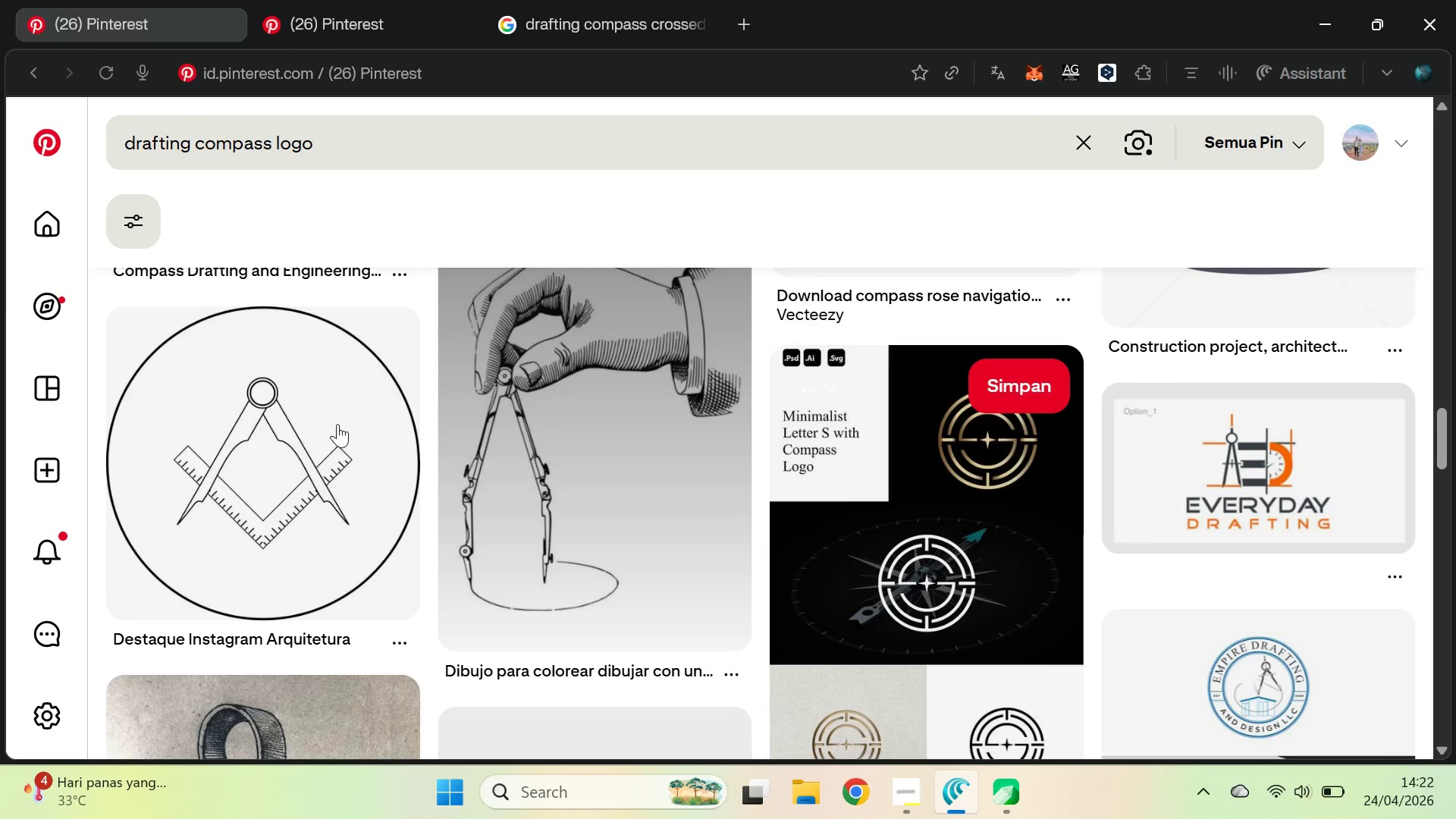 
key(Alt+Tab)
 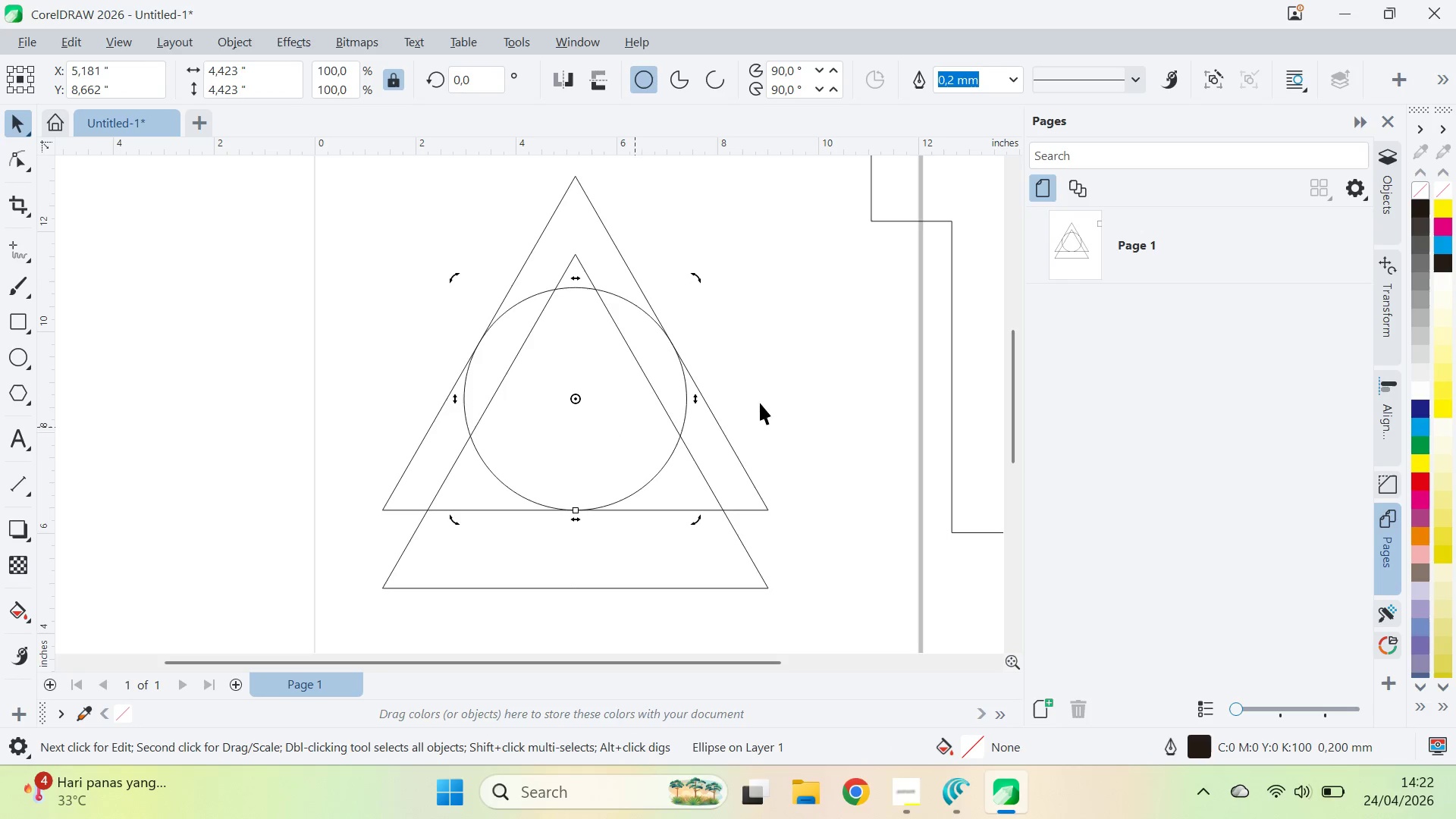 
key(Delete)
 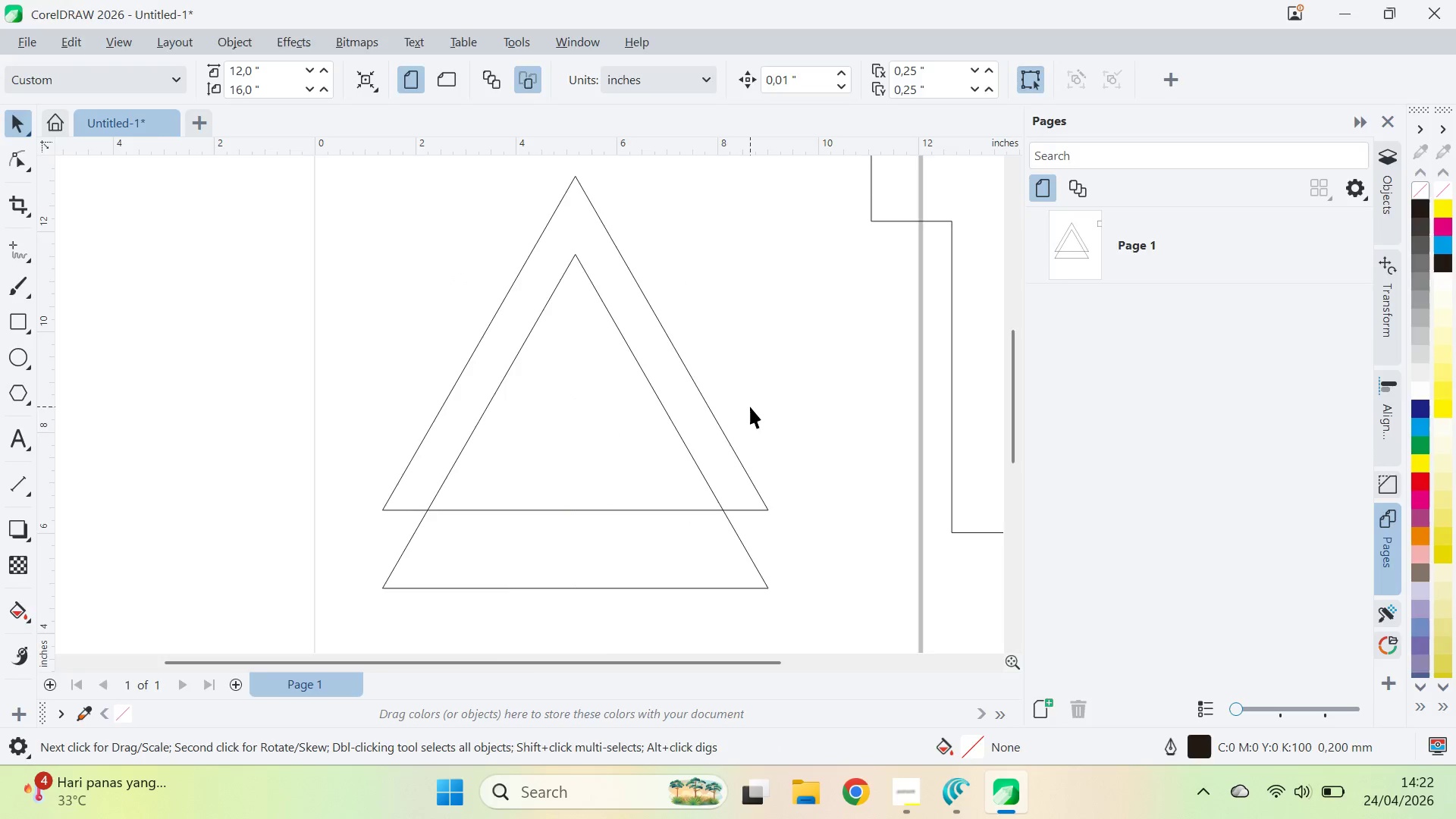 
key(Alt+AltLeft)
 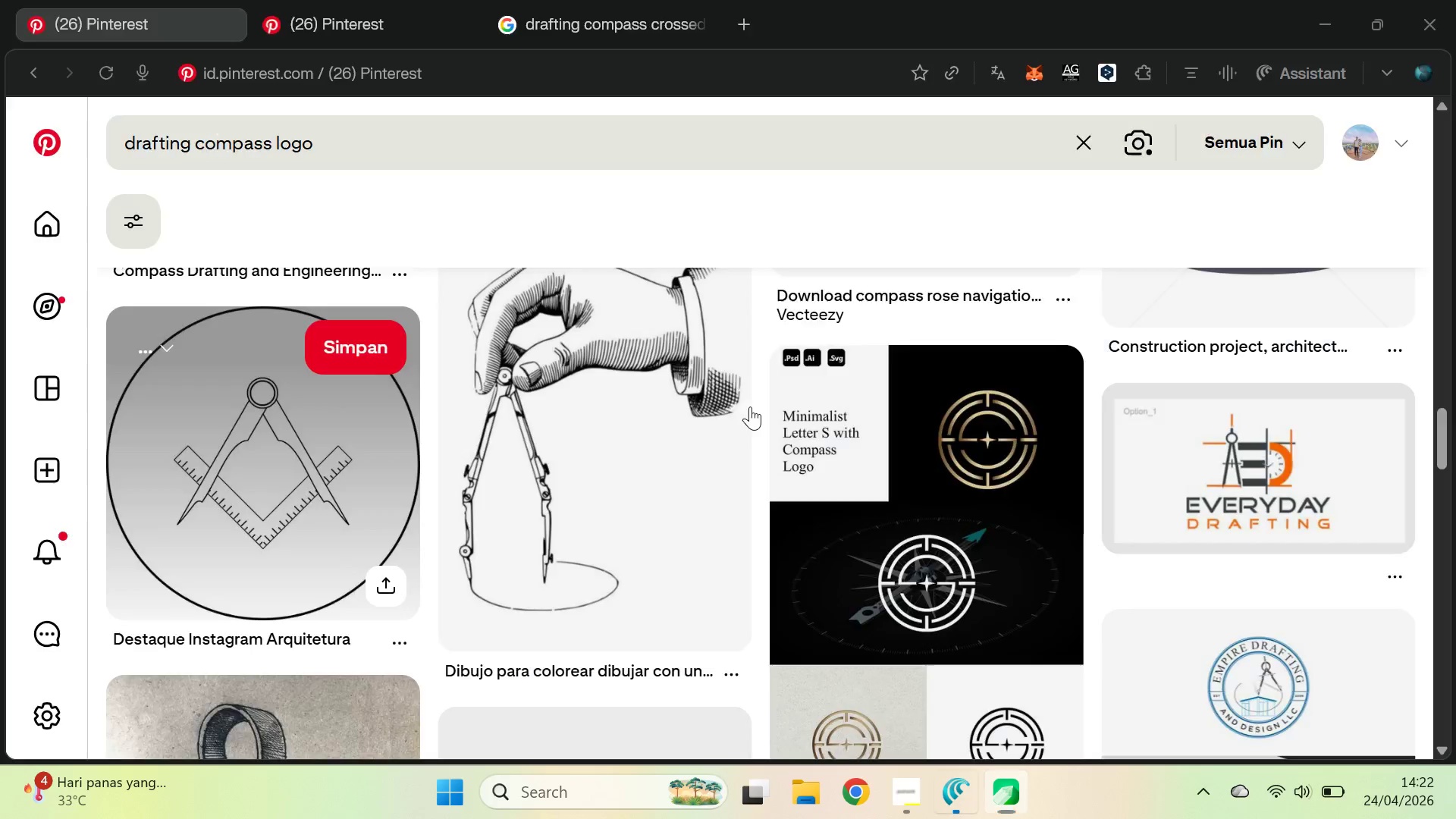 
key(Alt+Tab)
 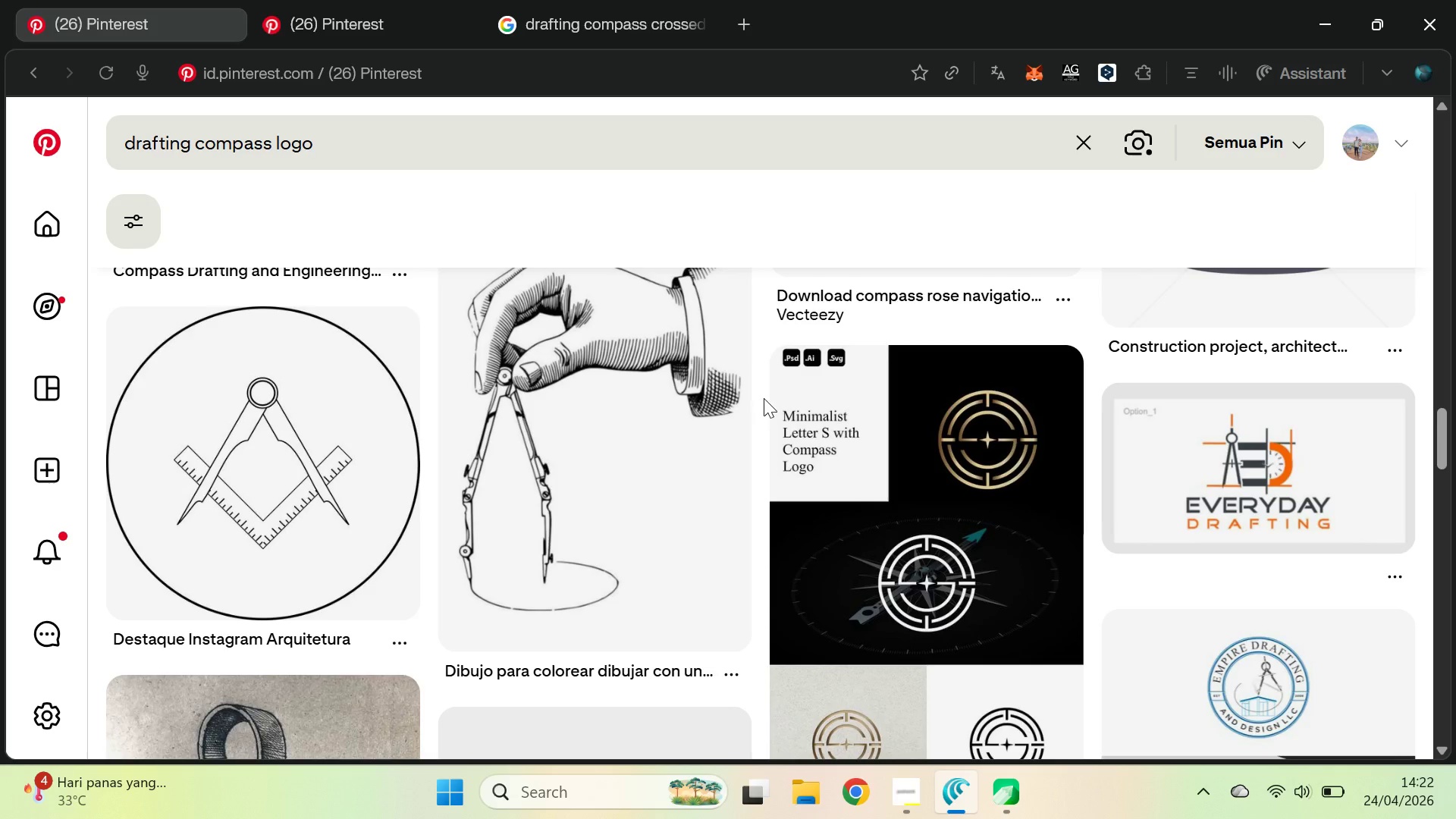 
key(Alt+AltLeft)
 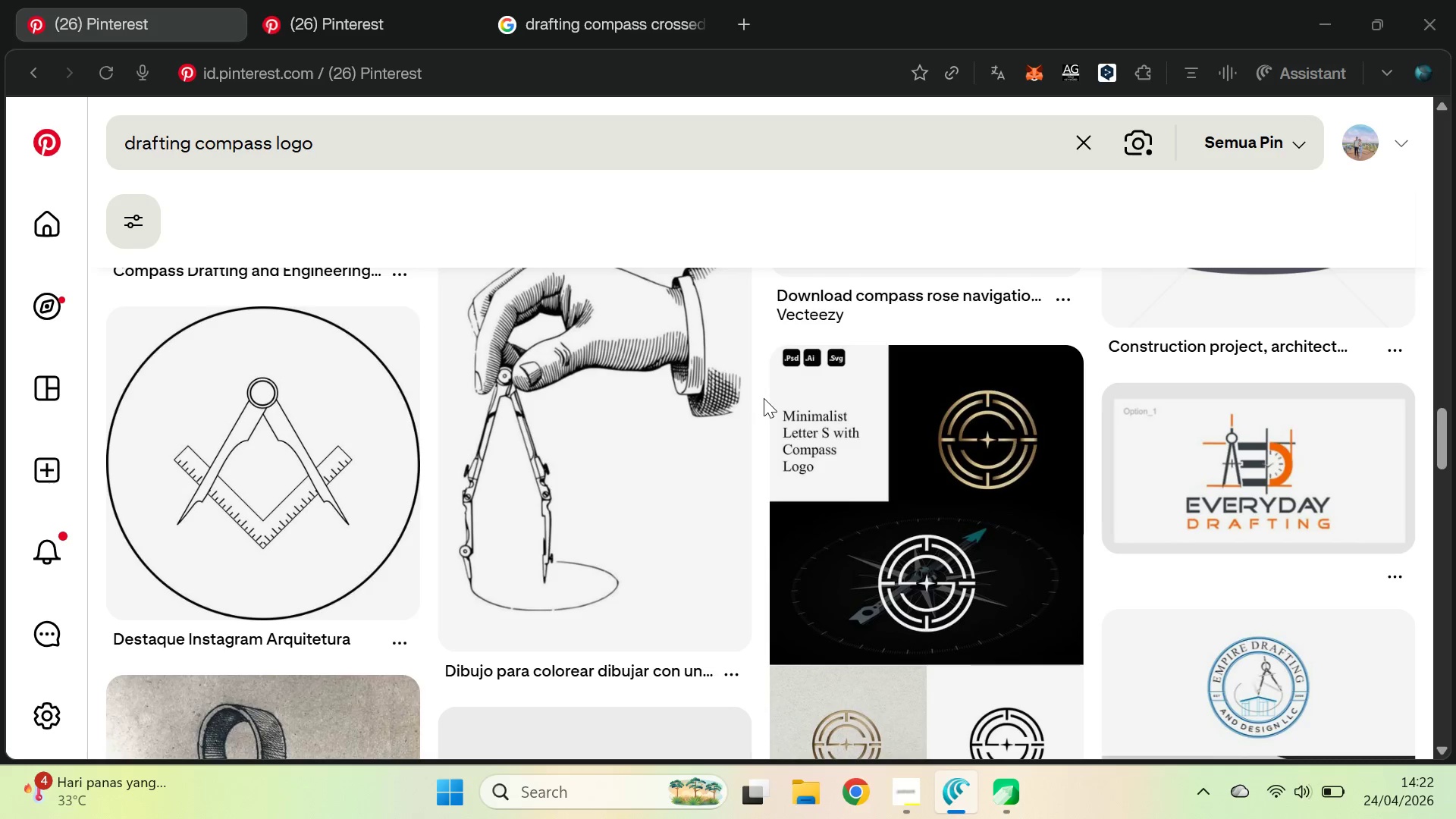 
key(Alt+Tab)
 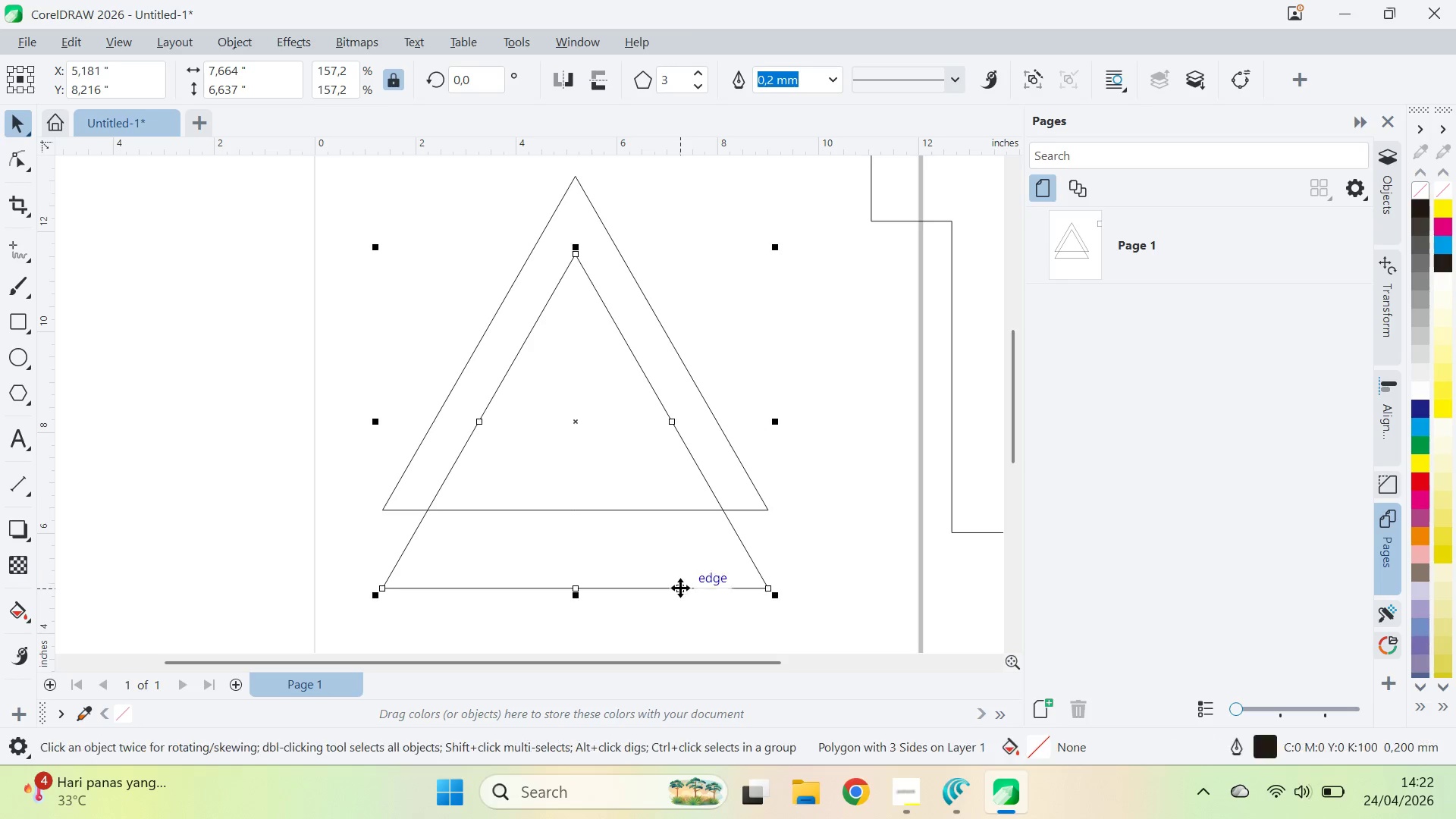 
hold_key(key=ShiftLeft, duration=0.58)
 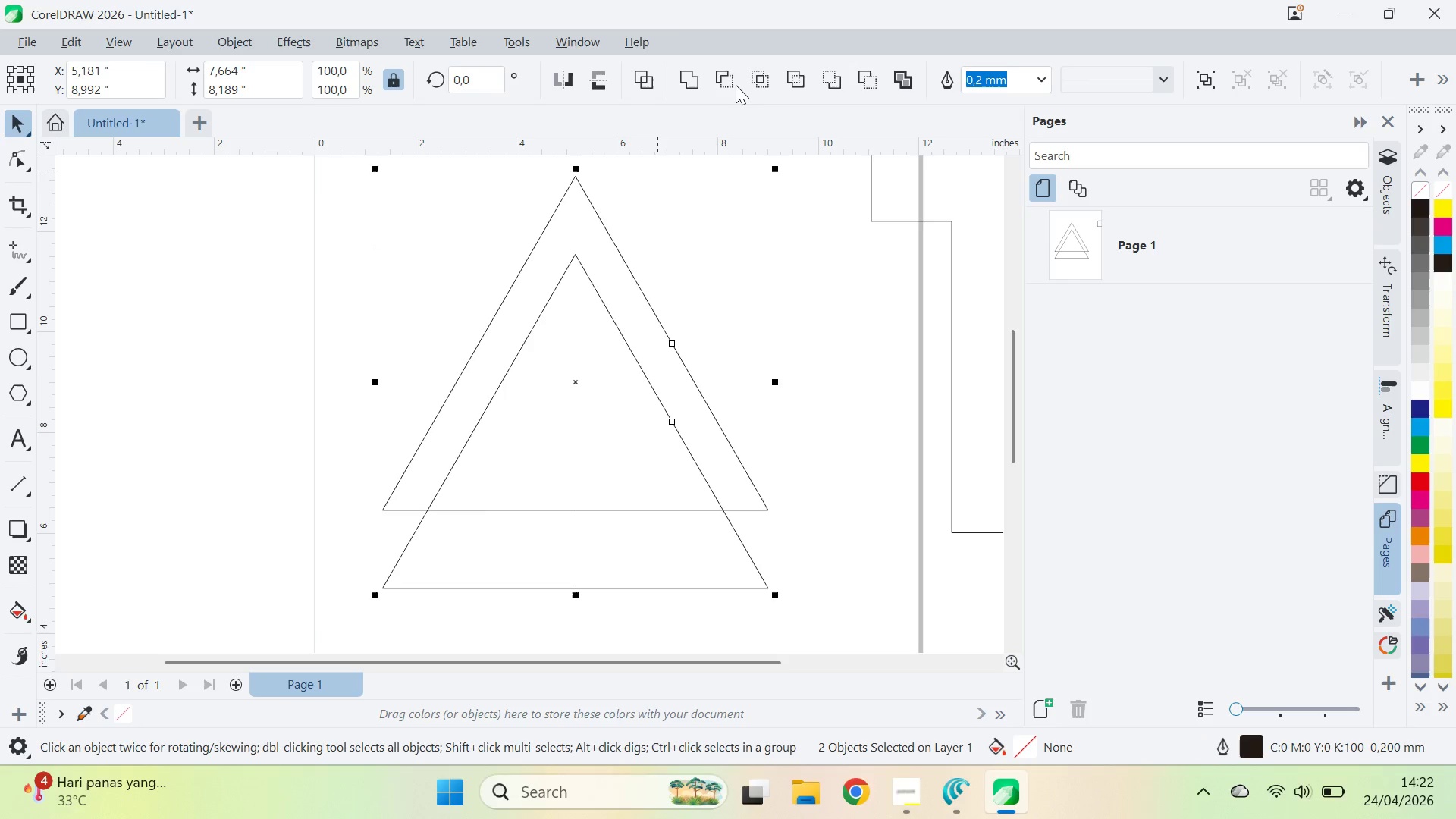 
left_click([727, 83])
 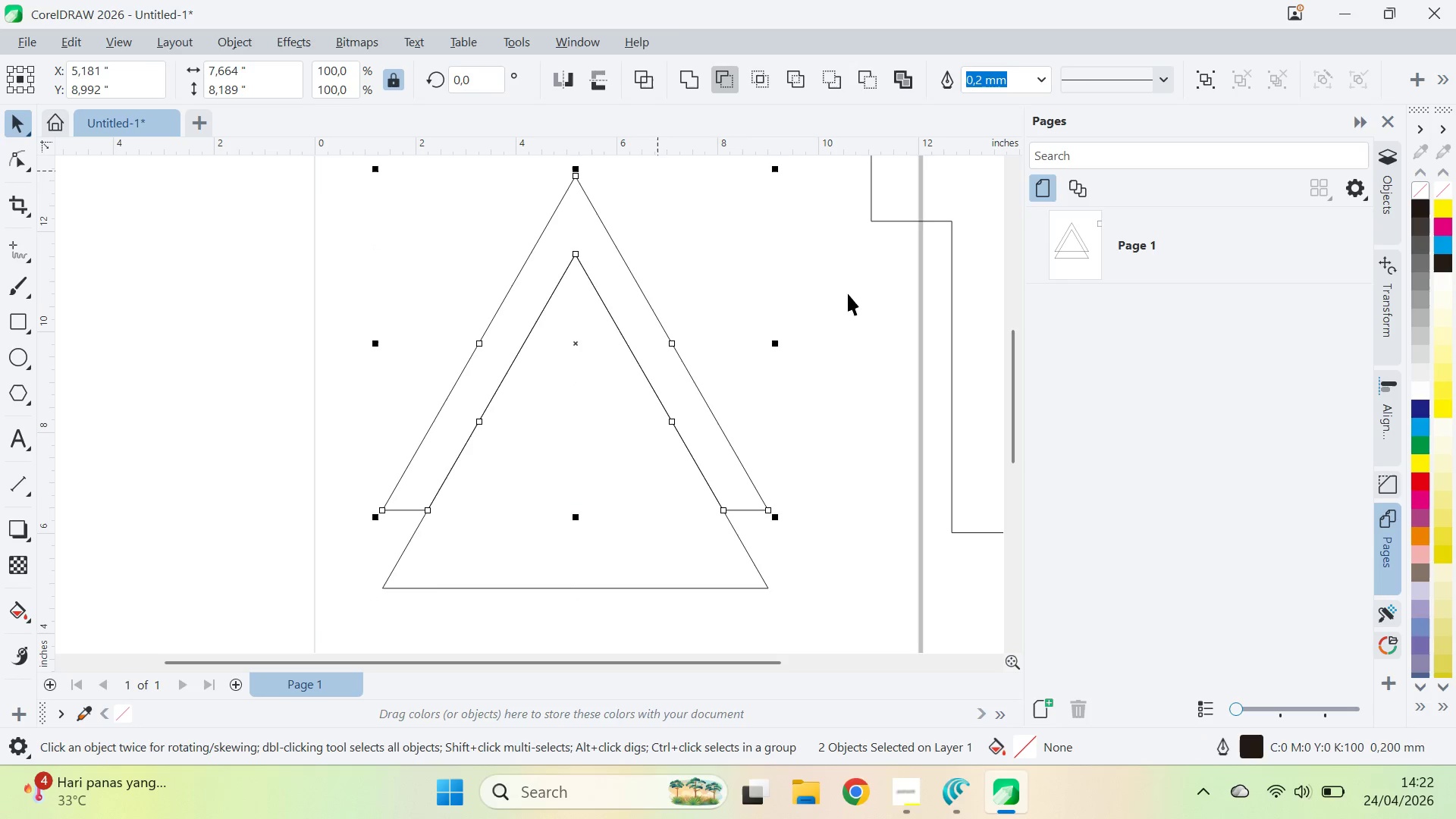 
left_click_drag(start_coordinate=[854, 312], to_coordinate=[852, 316])
 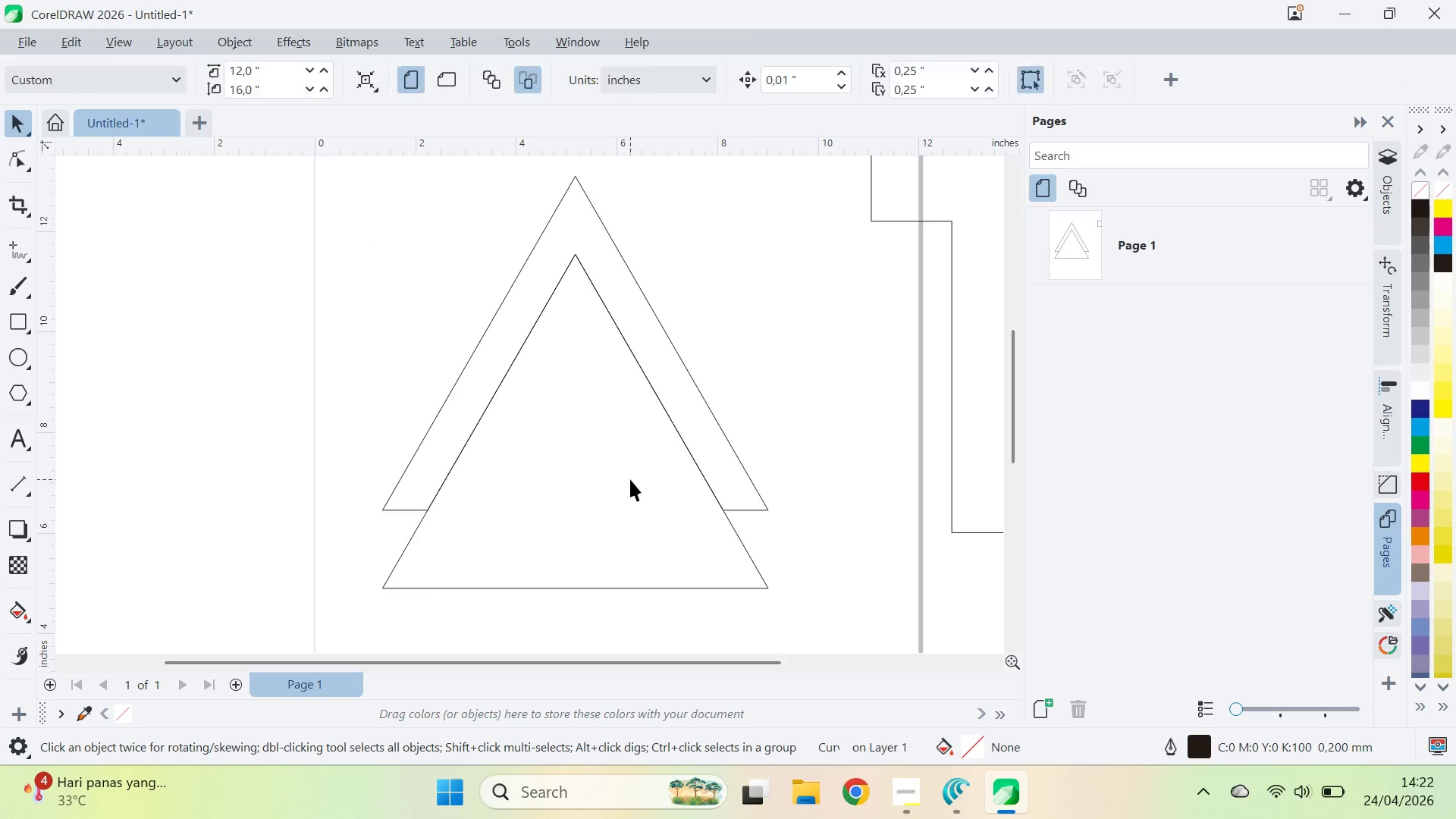 
triple_click([630, 479])
 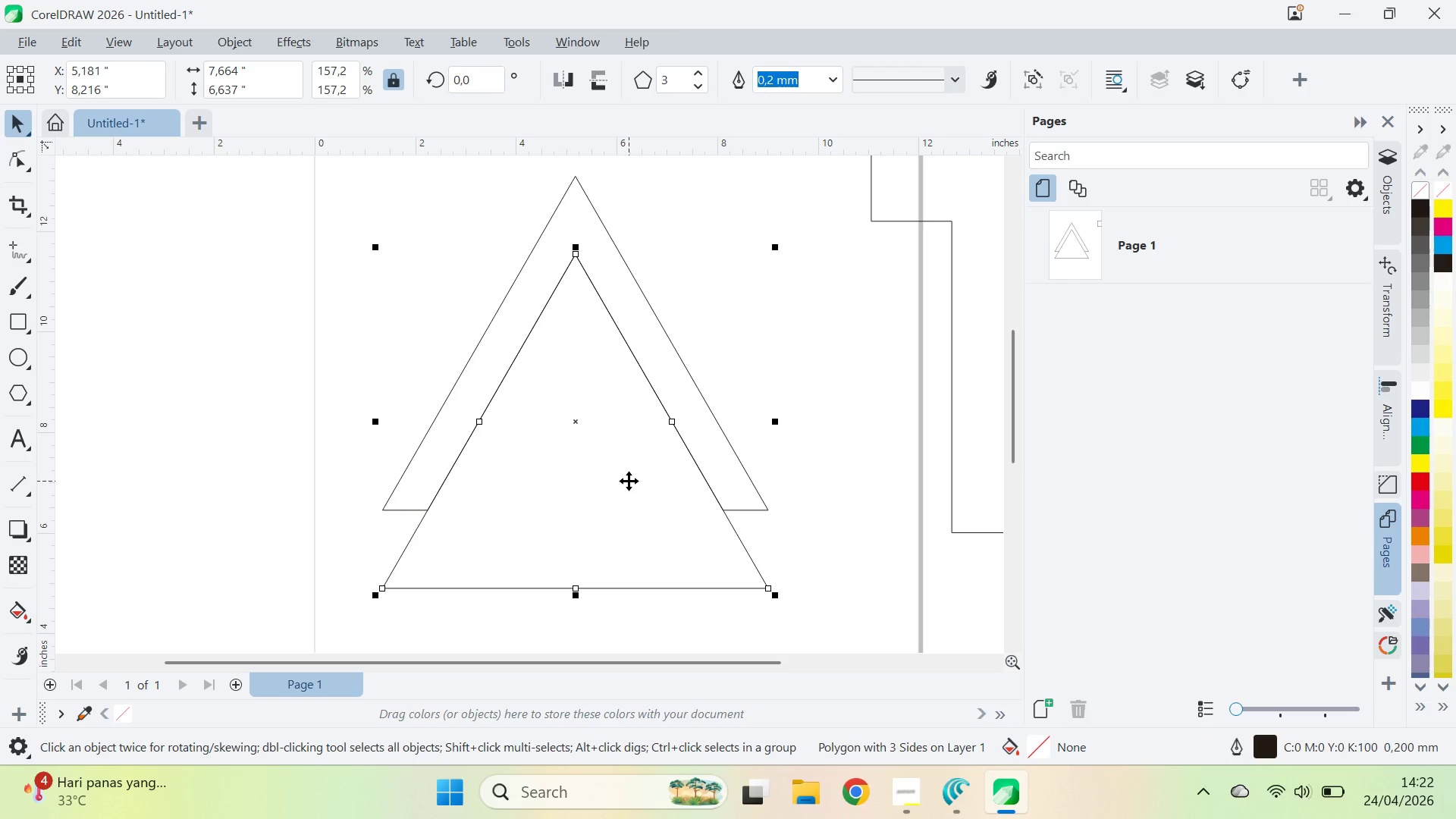 
key(Delete)
 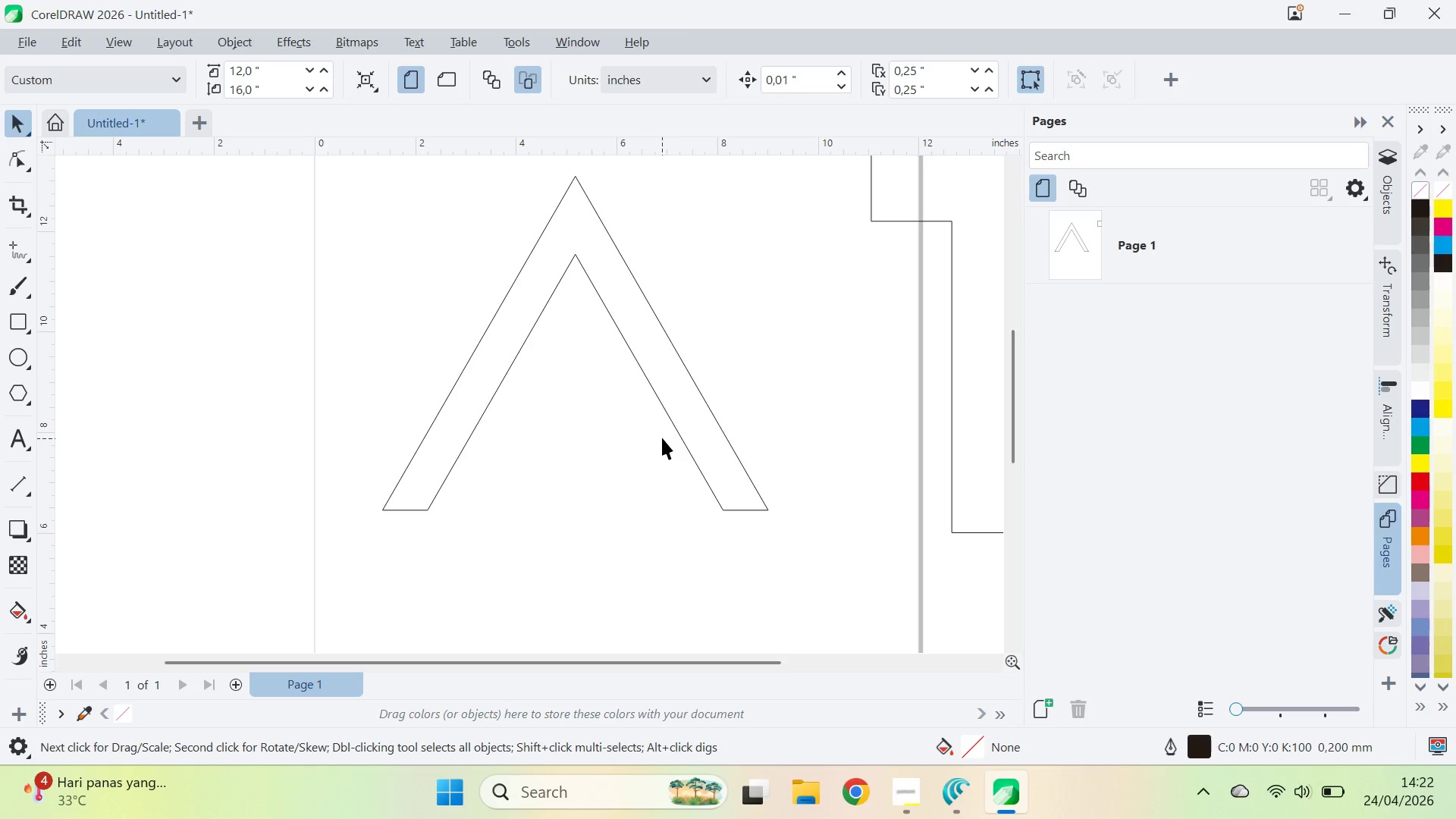 
double_click([706, 410])
 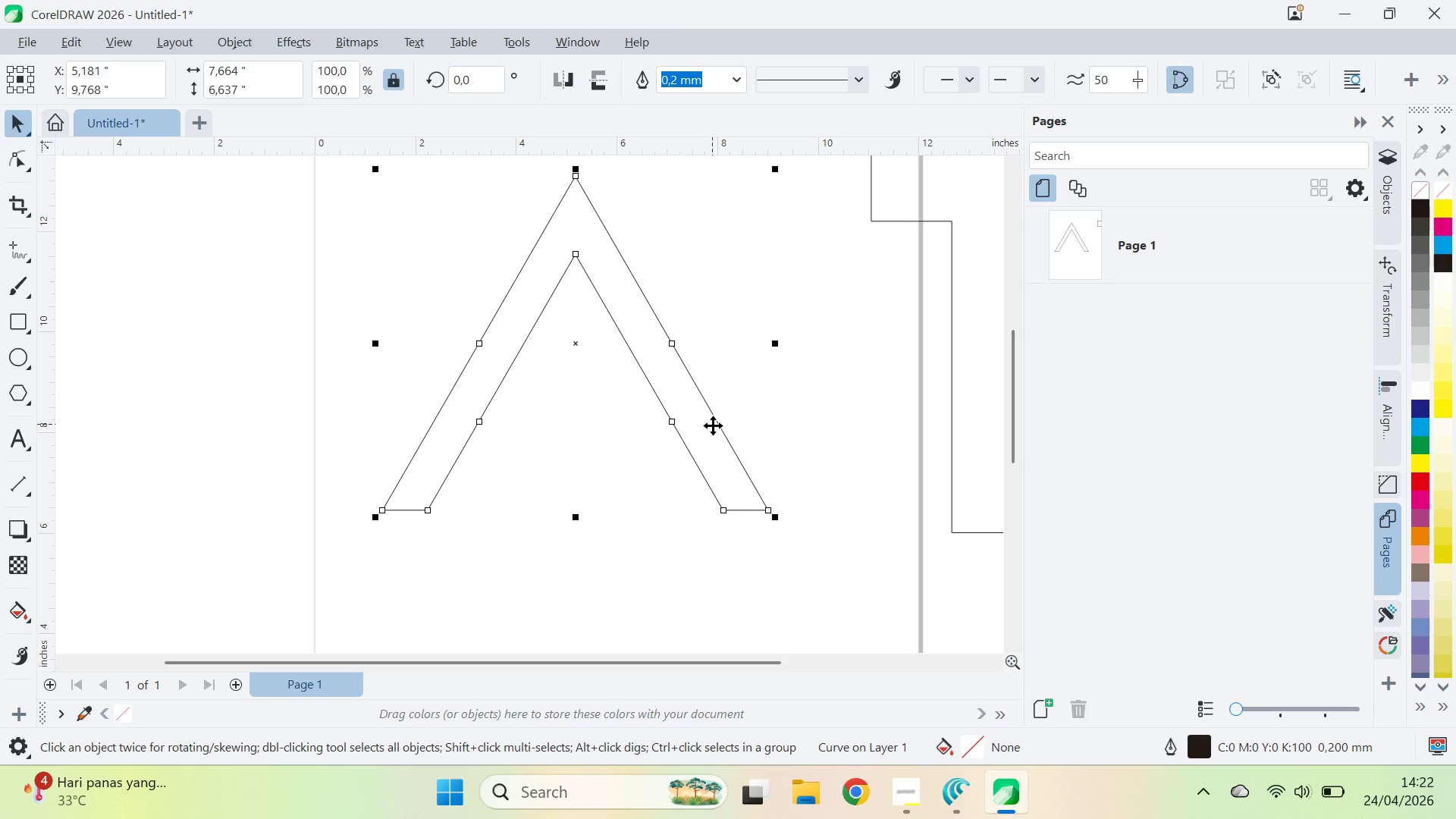 
key(A)
 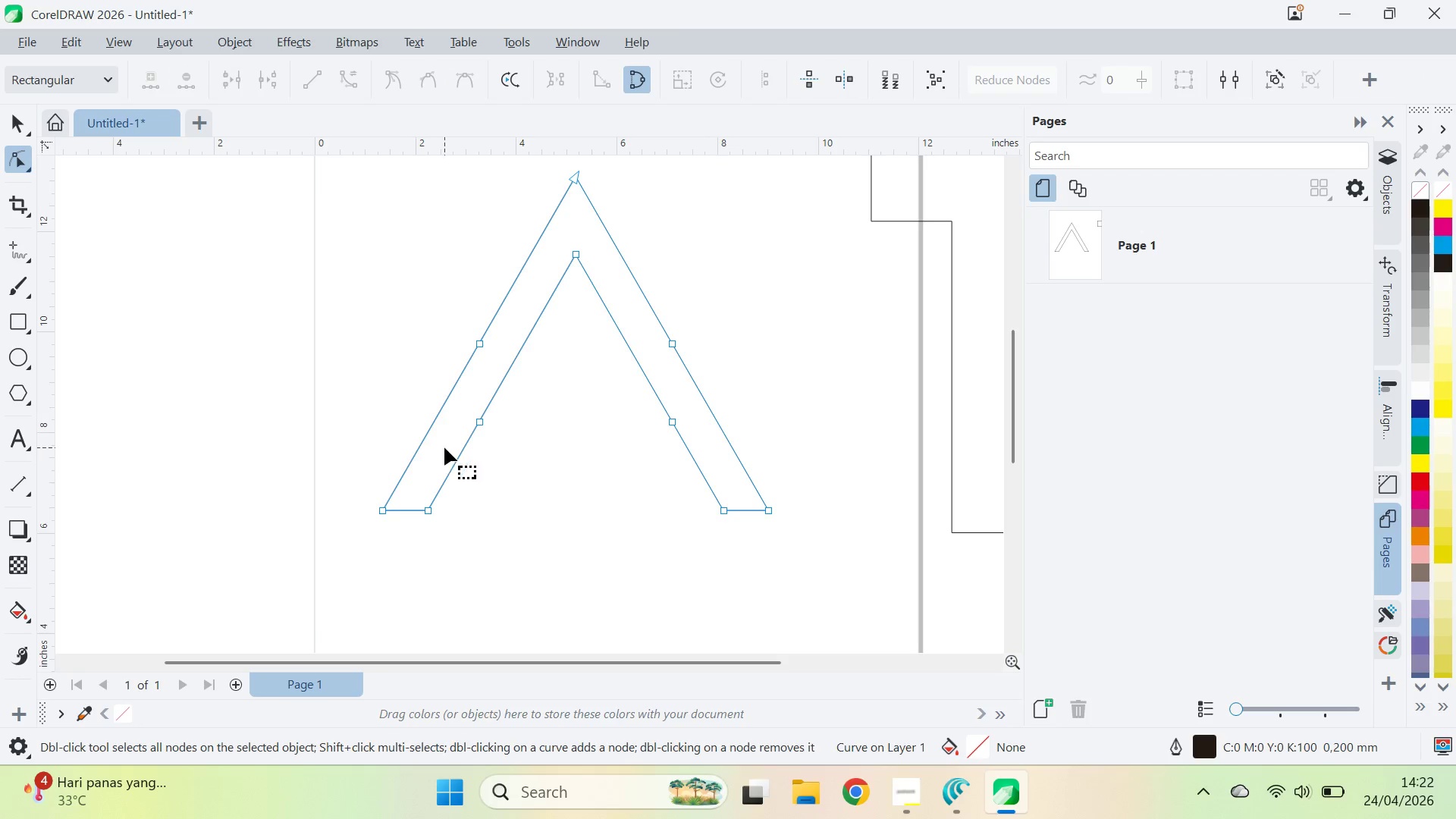 
left_click_drag(start_coordinate=[444, 447], to_coordinate=[700, 413])
 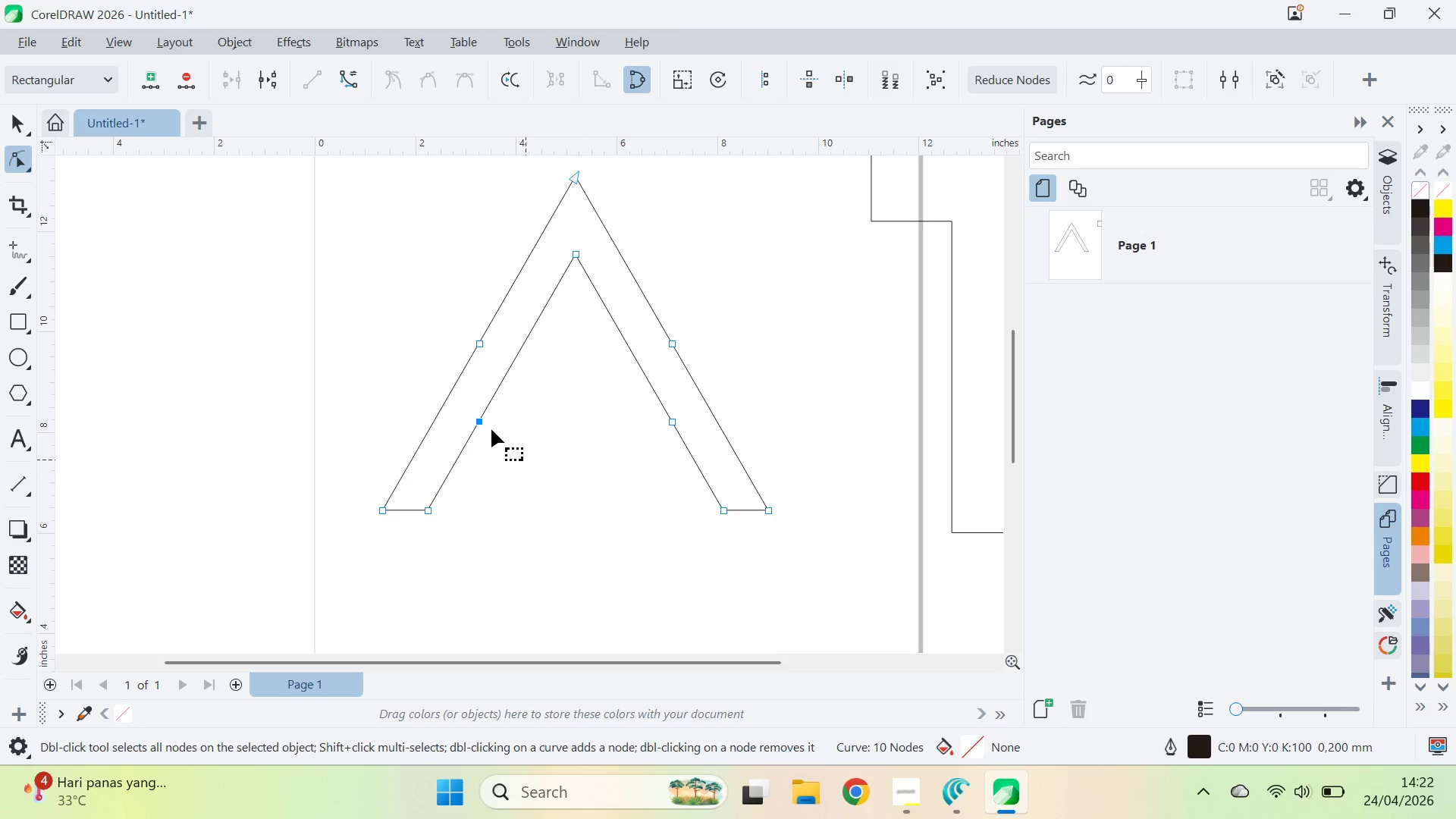 
left_click_drag(start_coordinate=[404, 464], to_coordinate=[752, 395])
 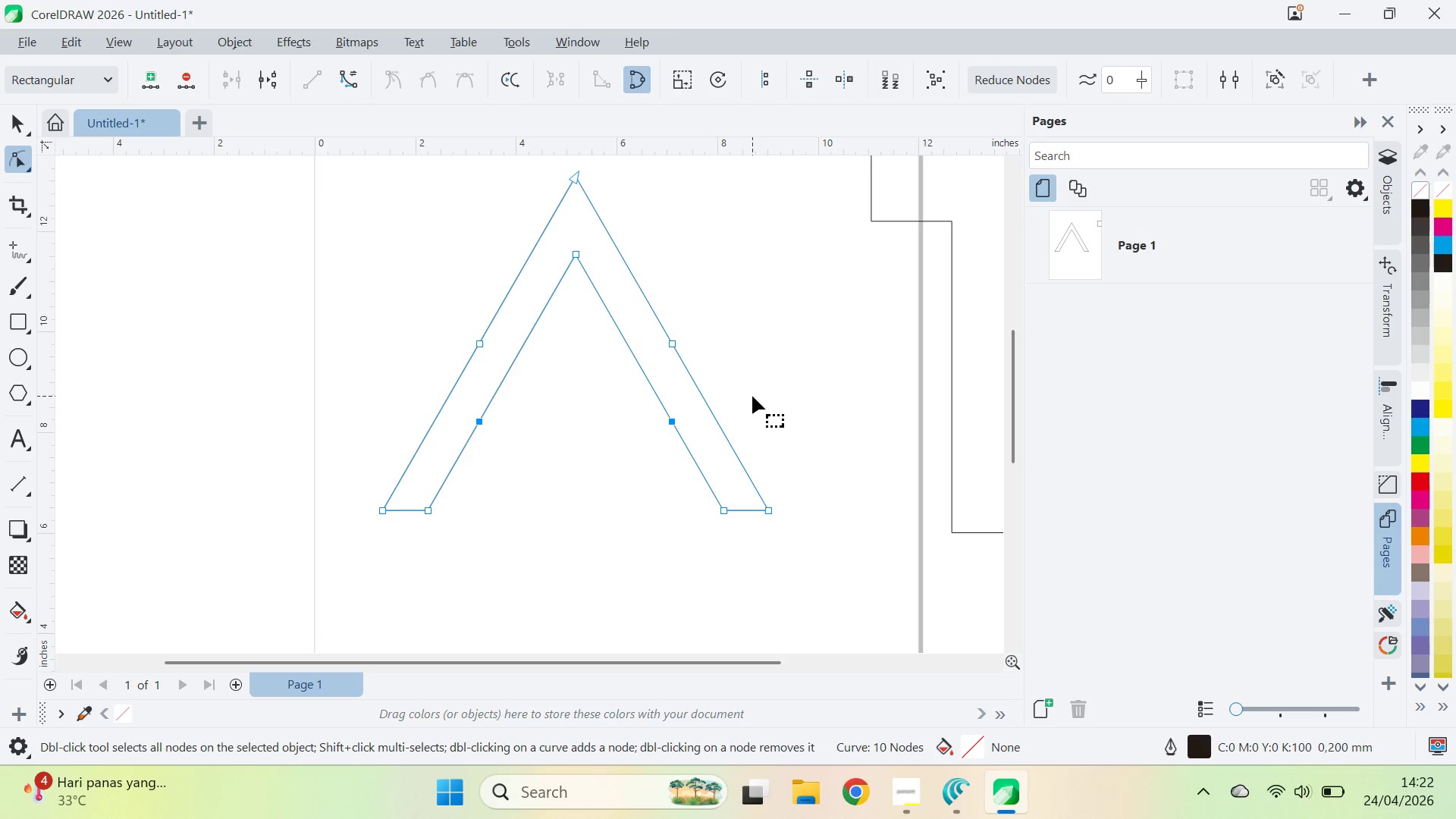 
key(Delete)
 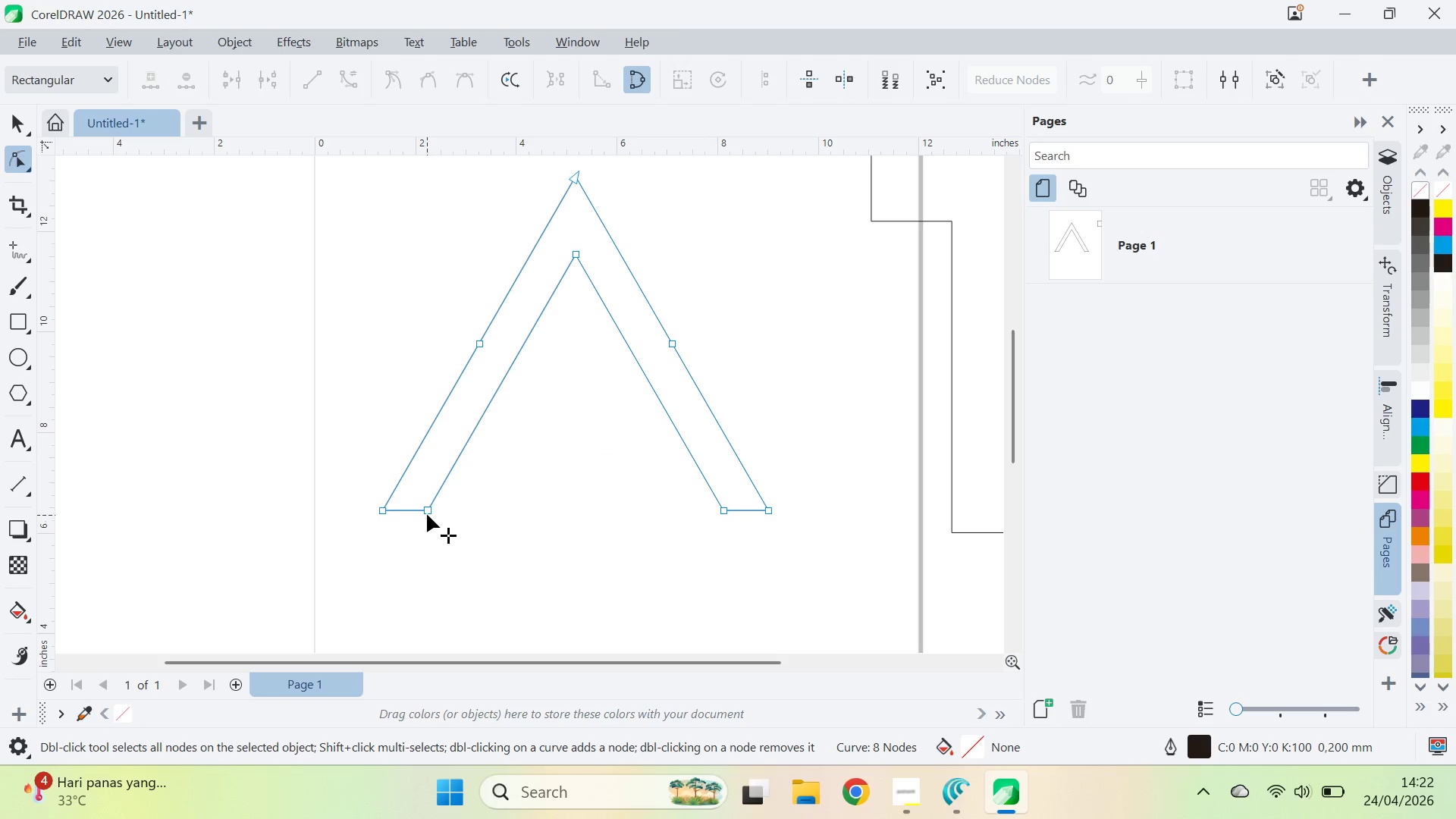 
left_click_drag(start_coordinate=[427, 512], to_coordinate=[403, 513])
 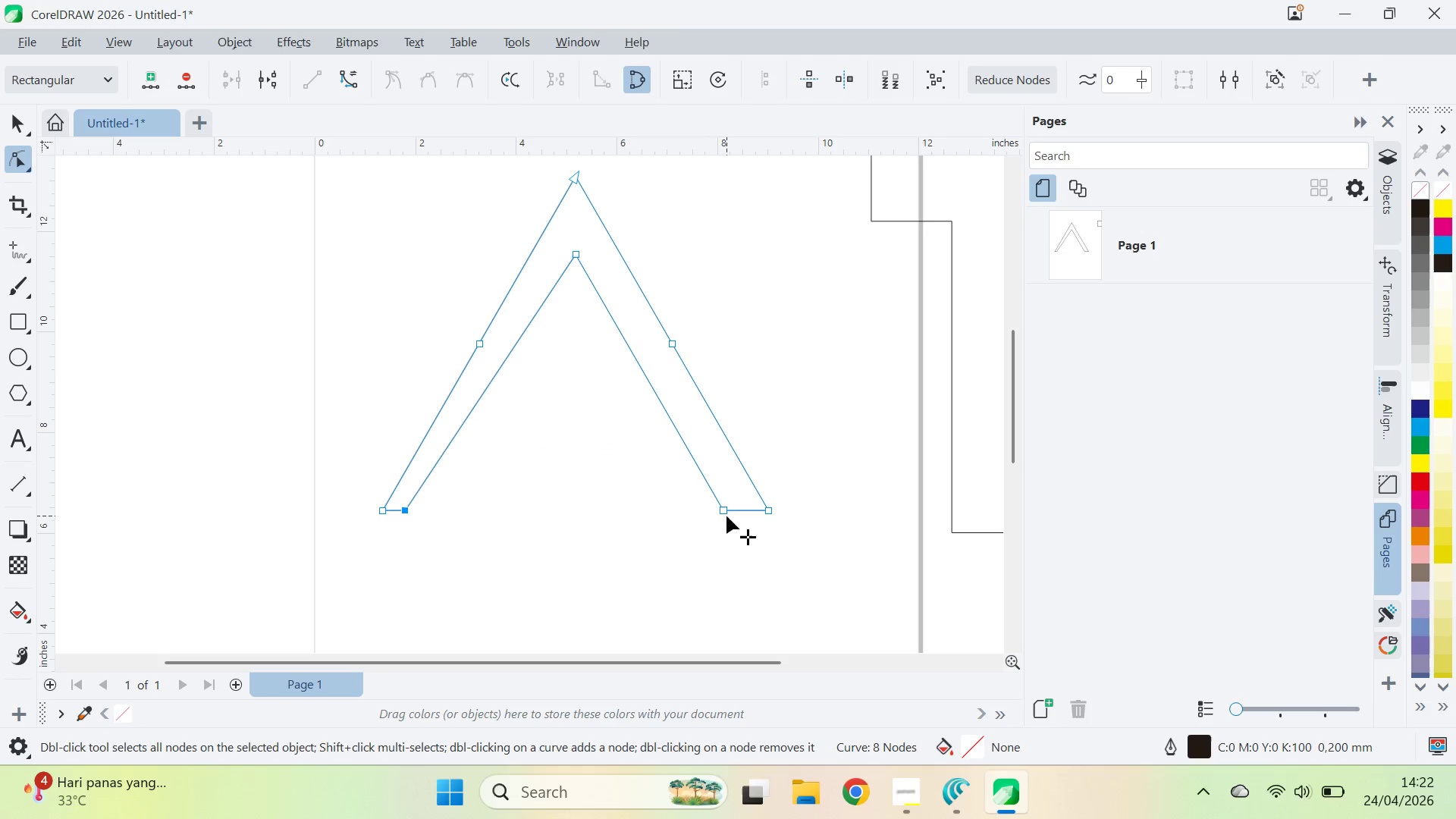 
left_click_drag(start_coordinate=[725, 513], to_coordinate=[745, 510])
 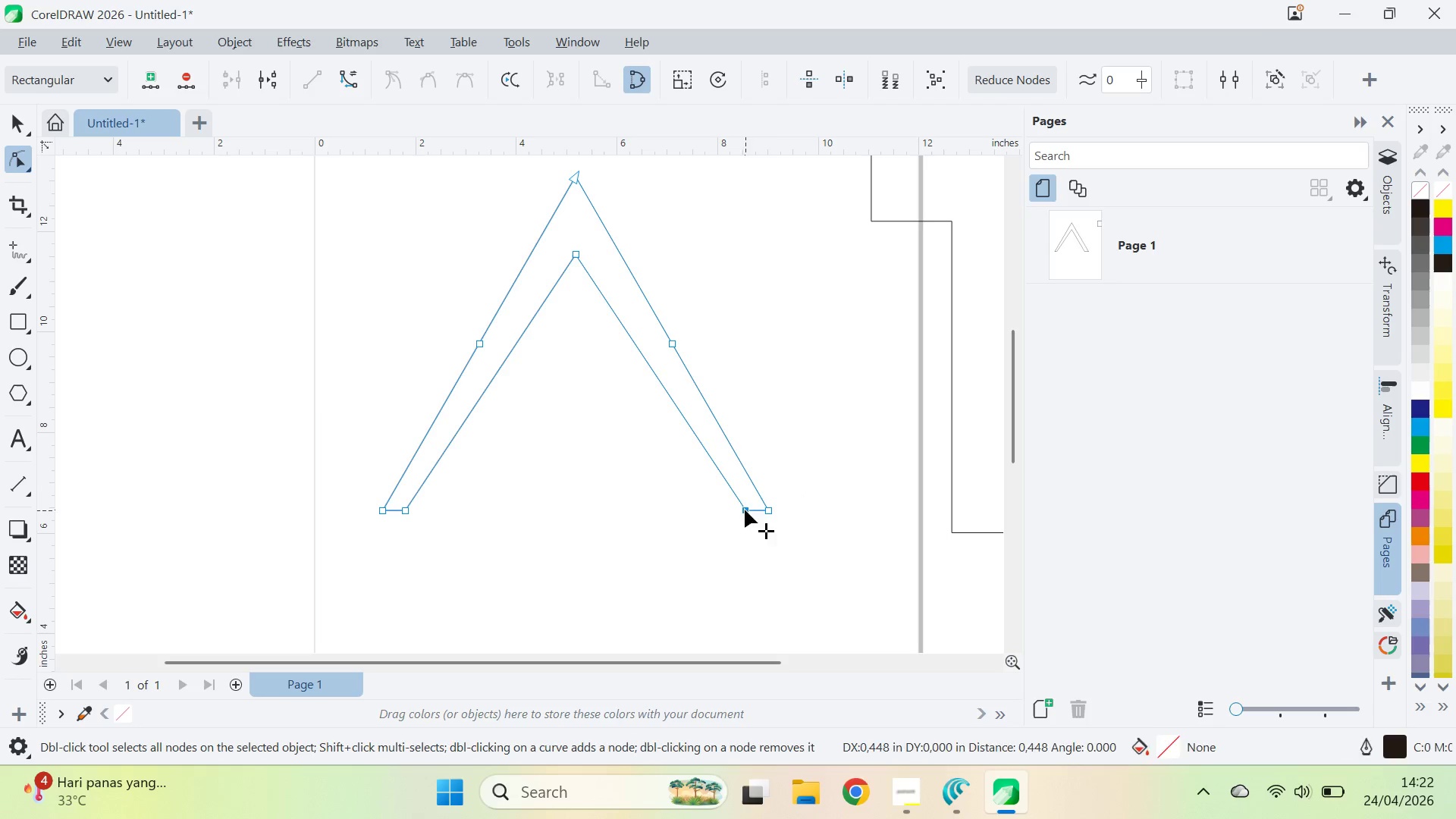 
left_click([831, 484])
 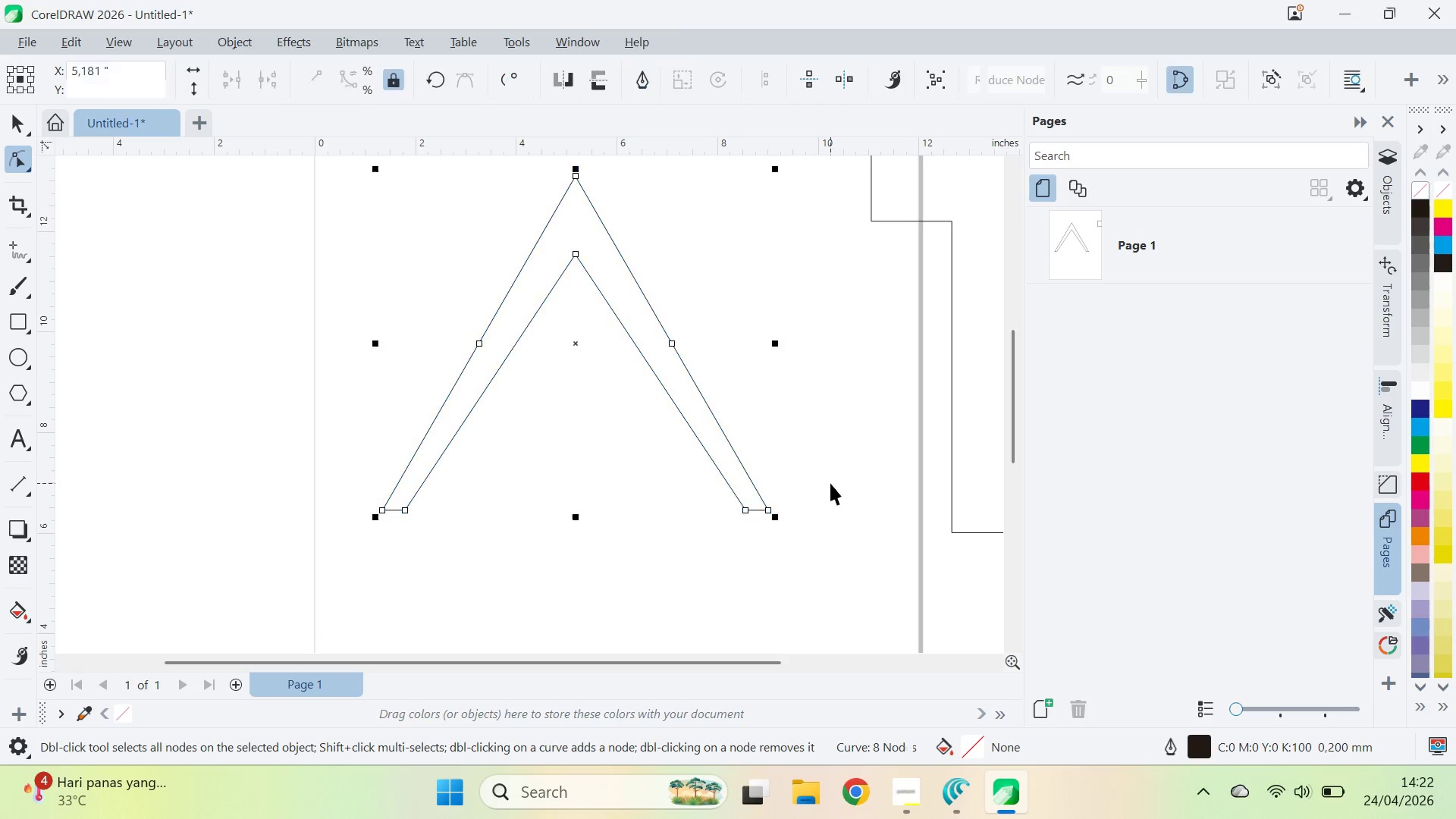 
key(V)
 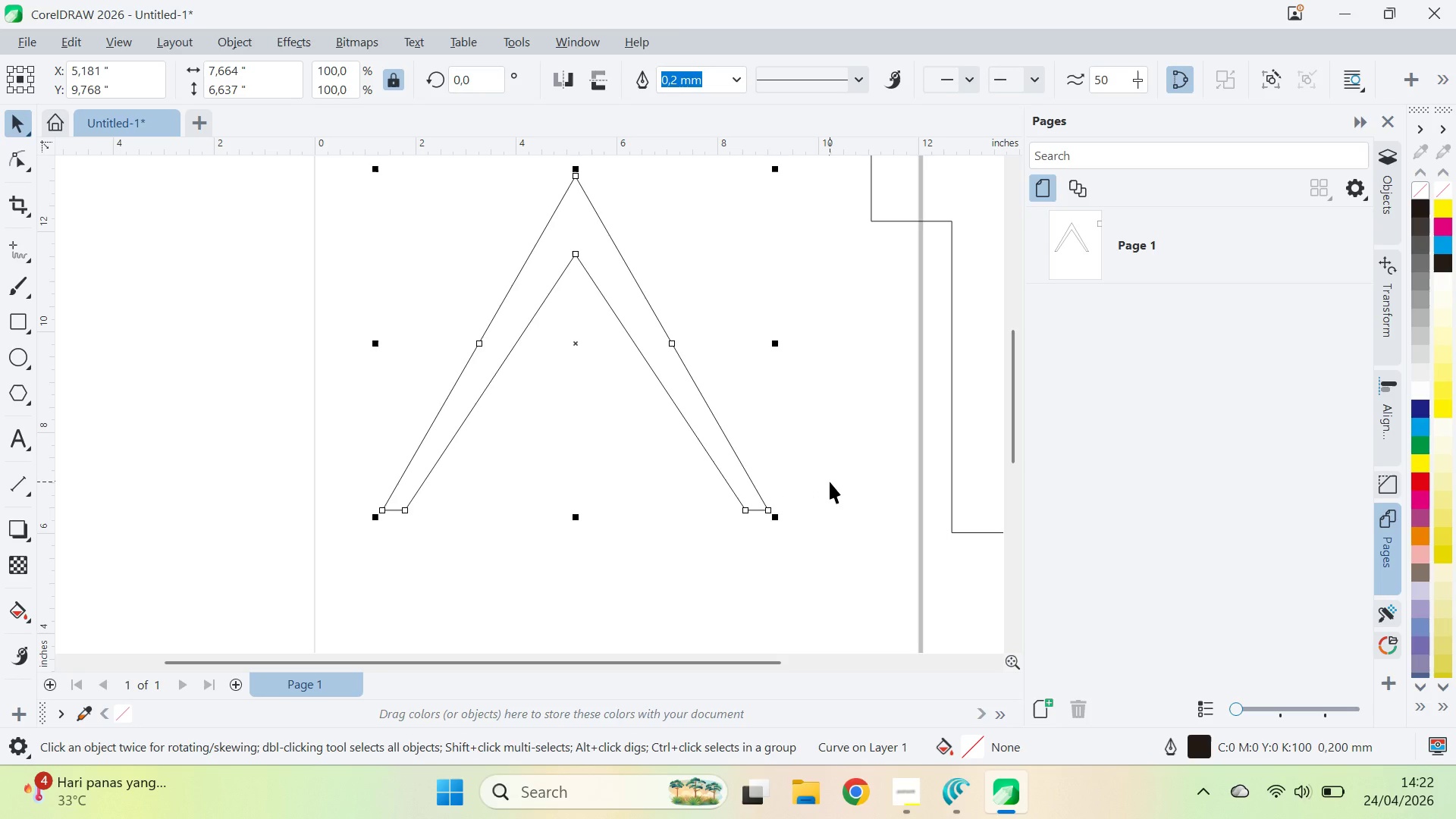 
key(Alt+AltLeft)
 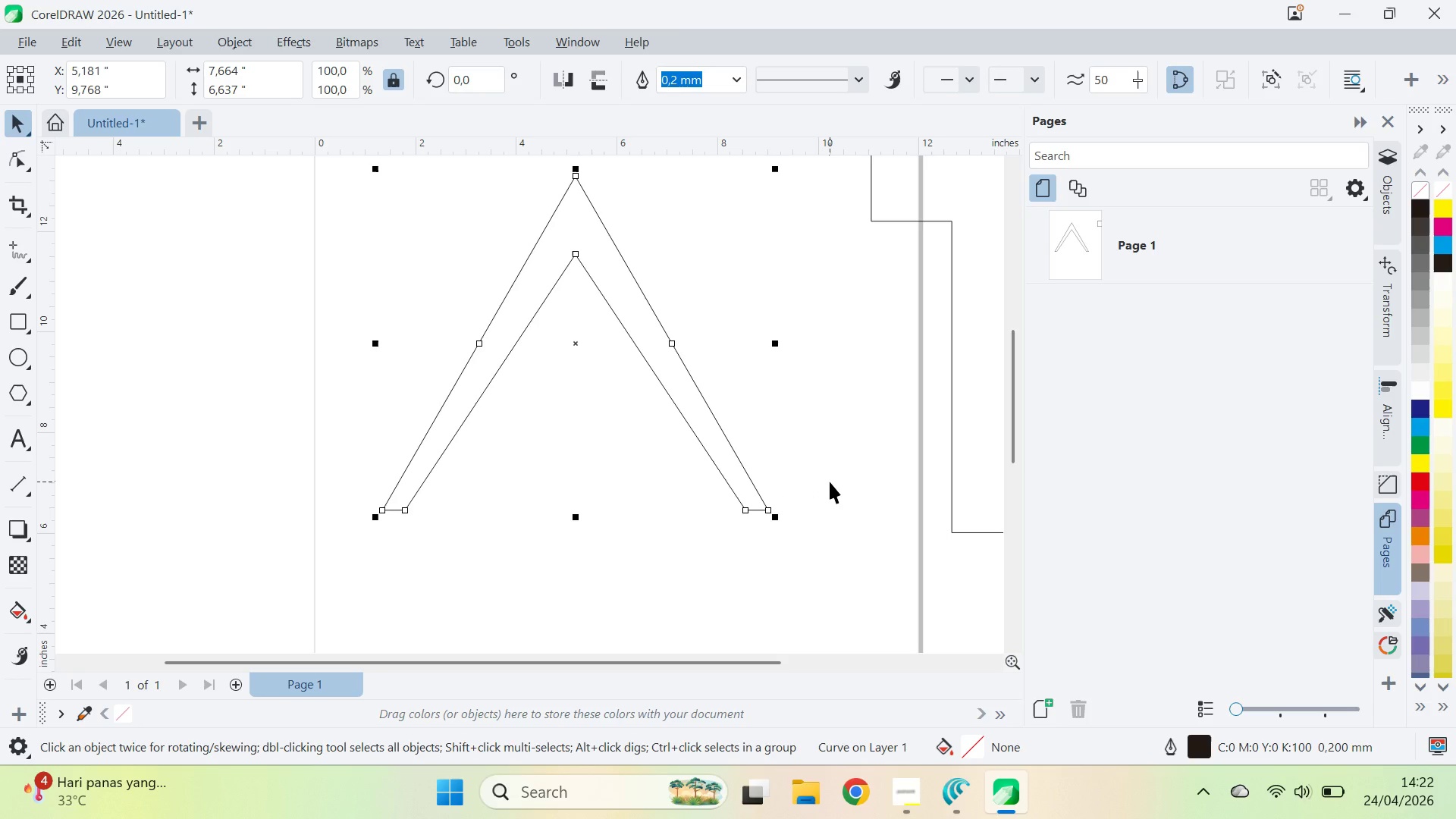 
key(Alt+Tab)
 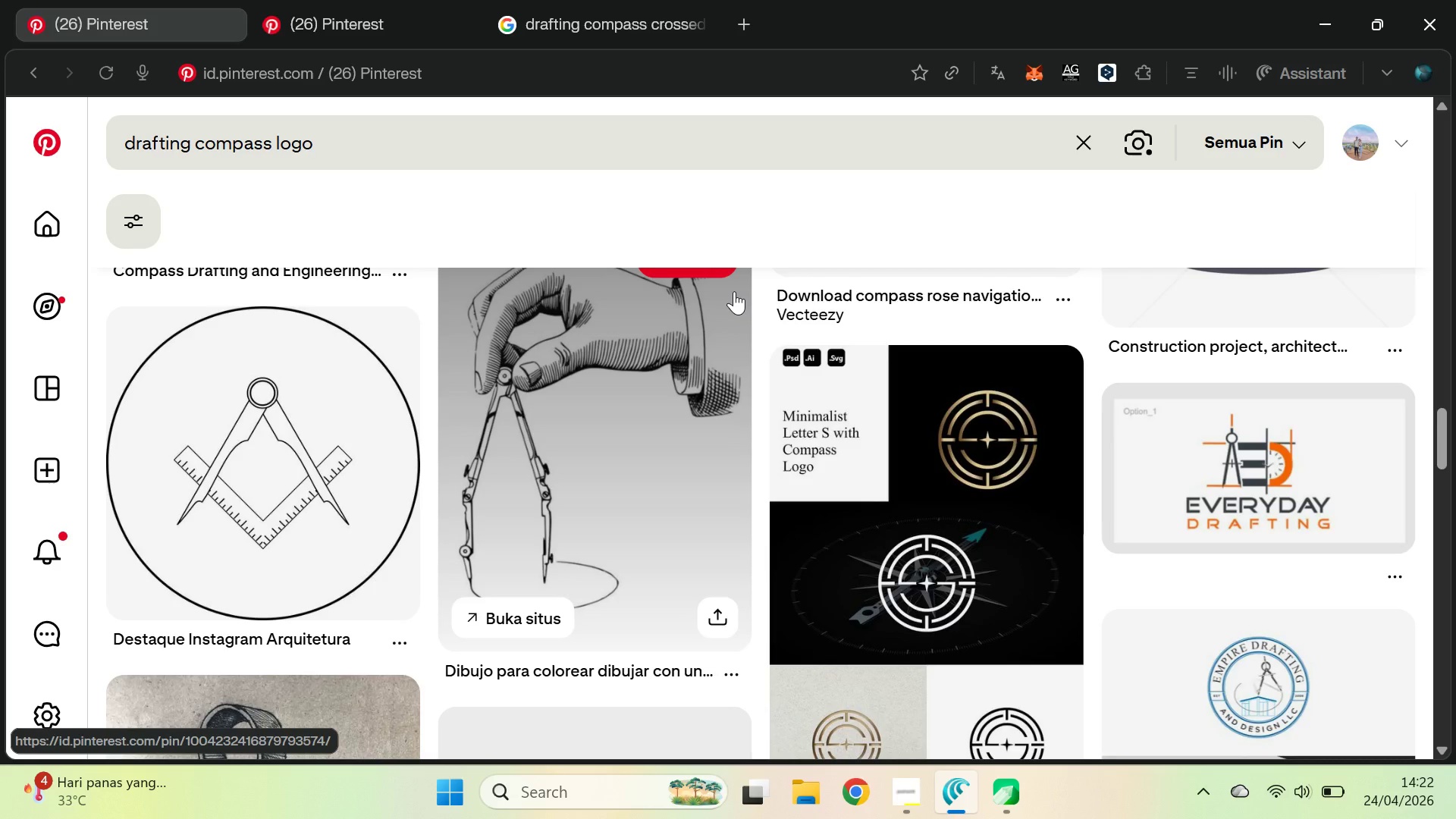 
left_click_drag(start_coordinate=[1447, 429], to_coordinate=[1448, 456])
 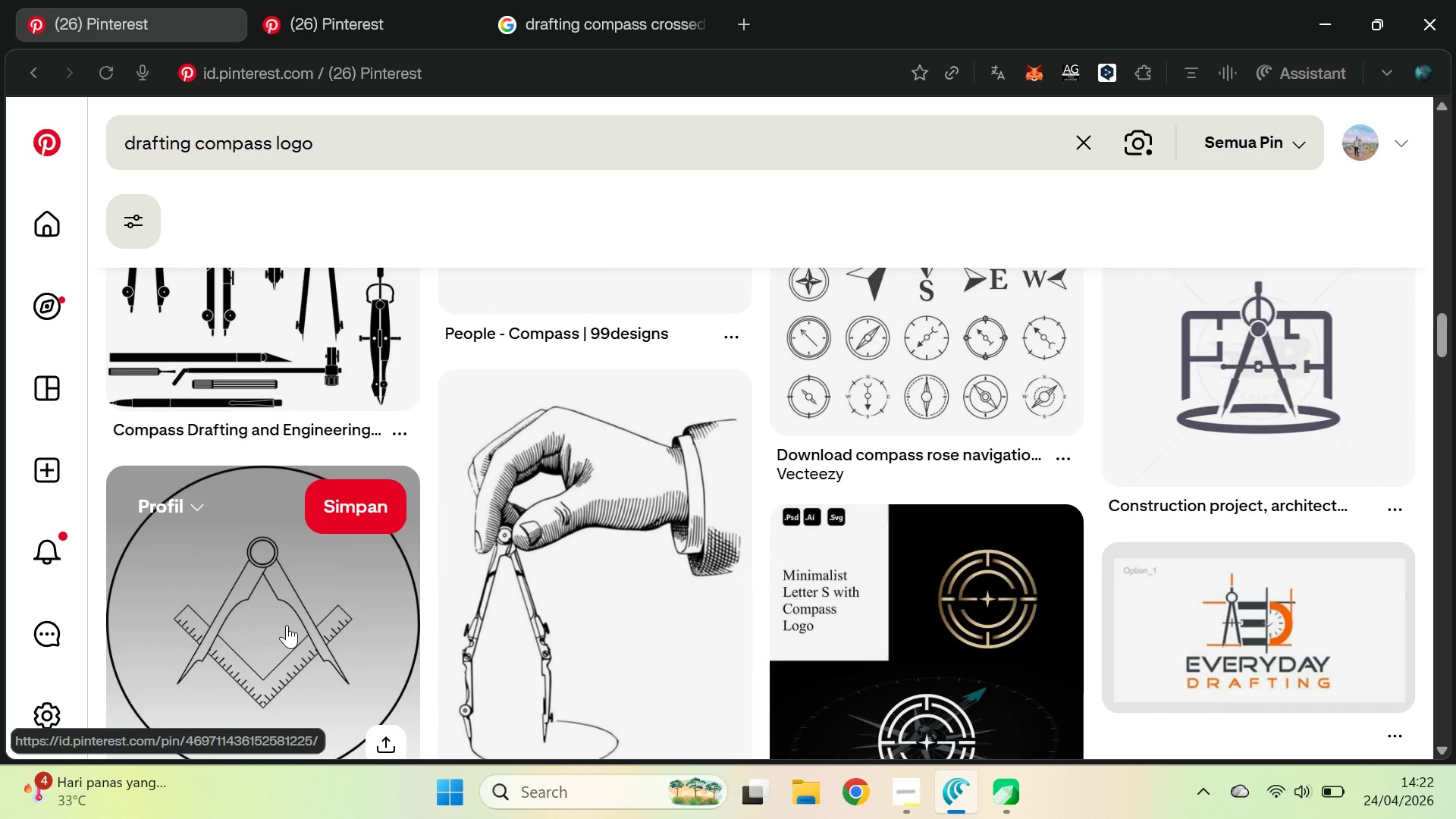 
left_click([287, 624])
 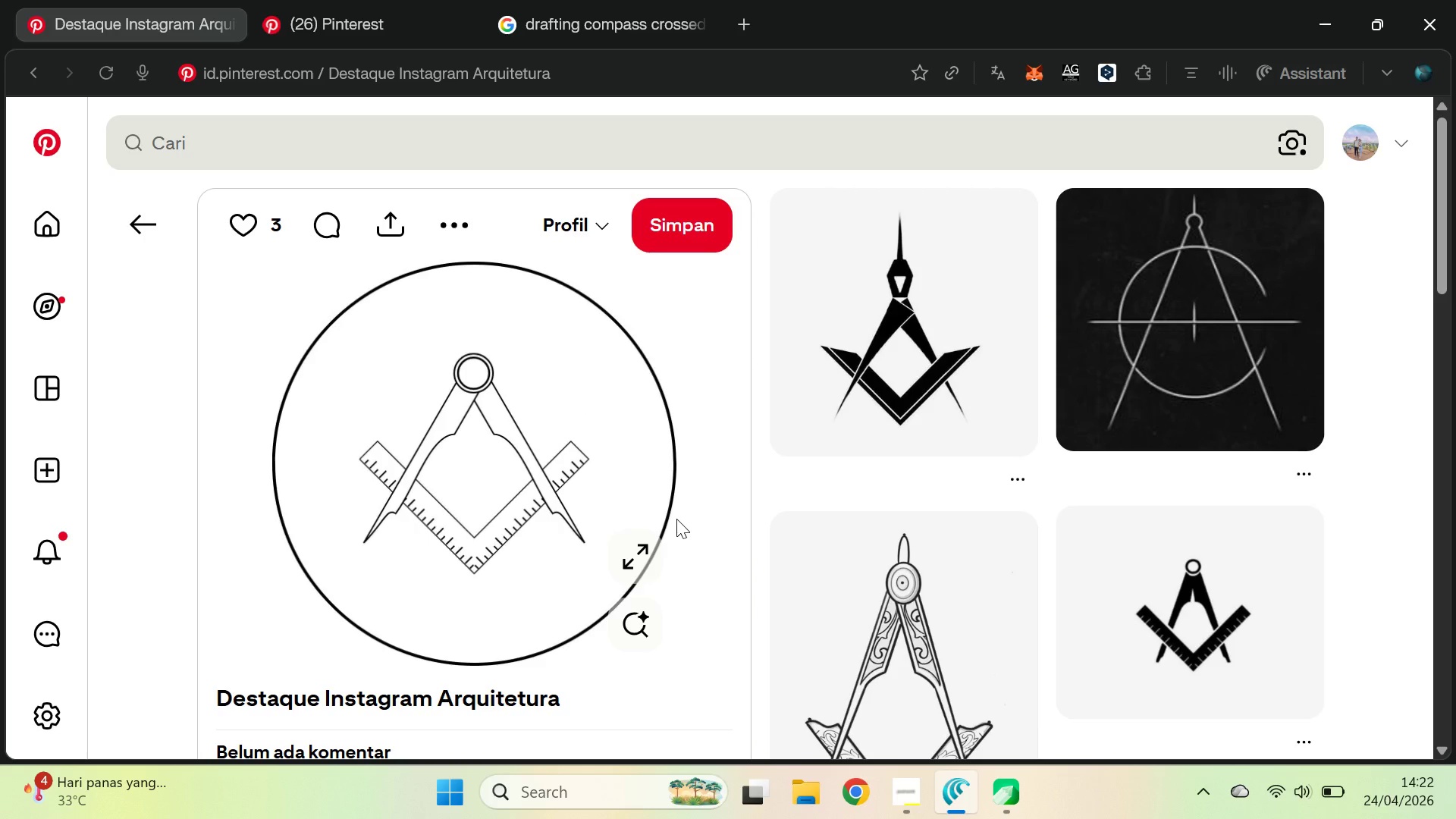 
key(Alt+AltLeft)
 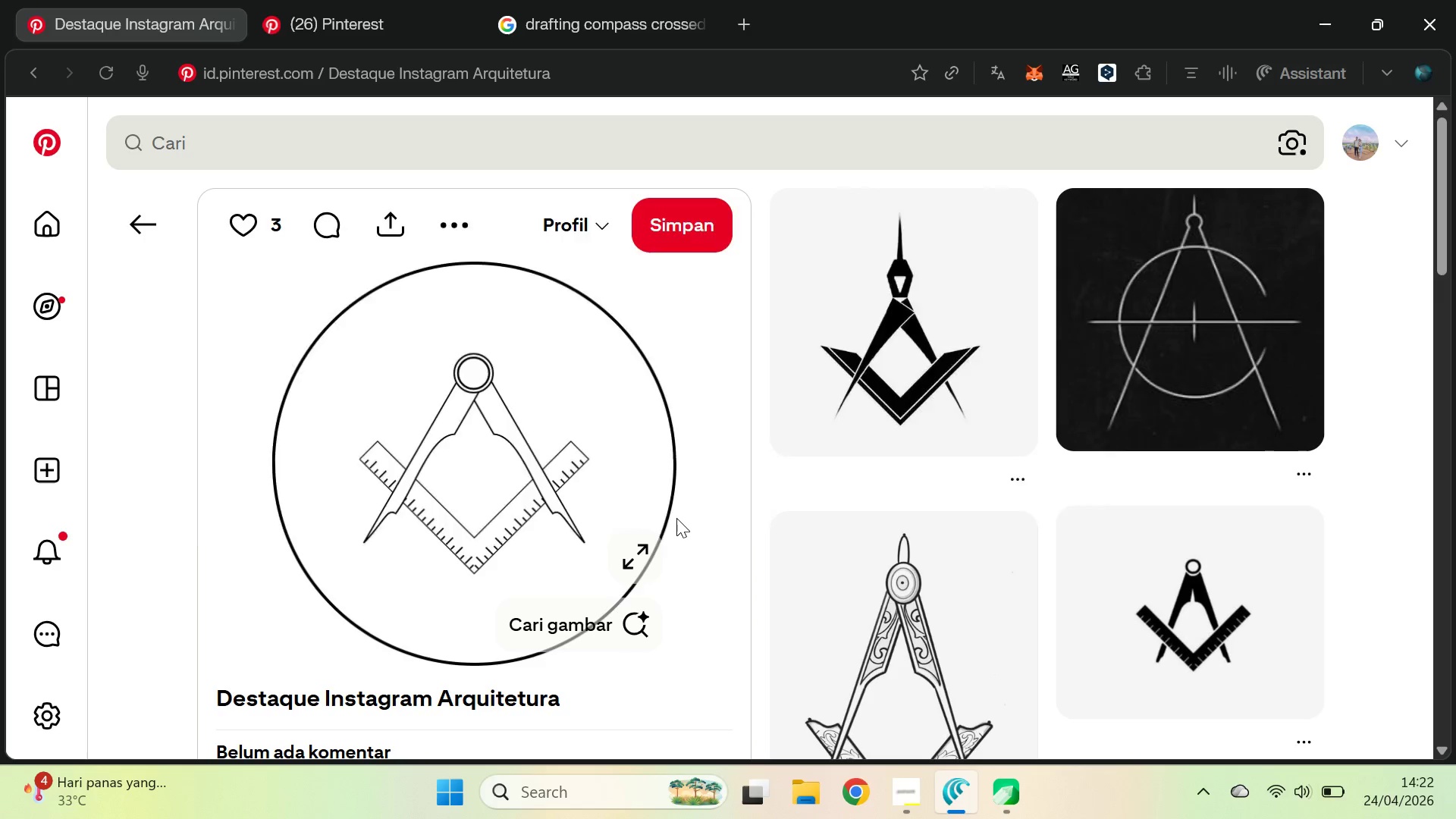 
key(Alt+Tab)
 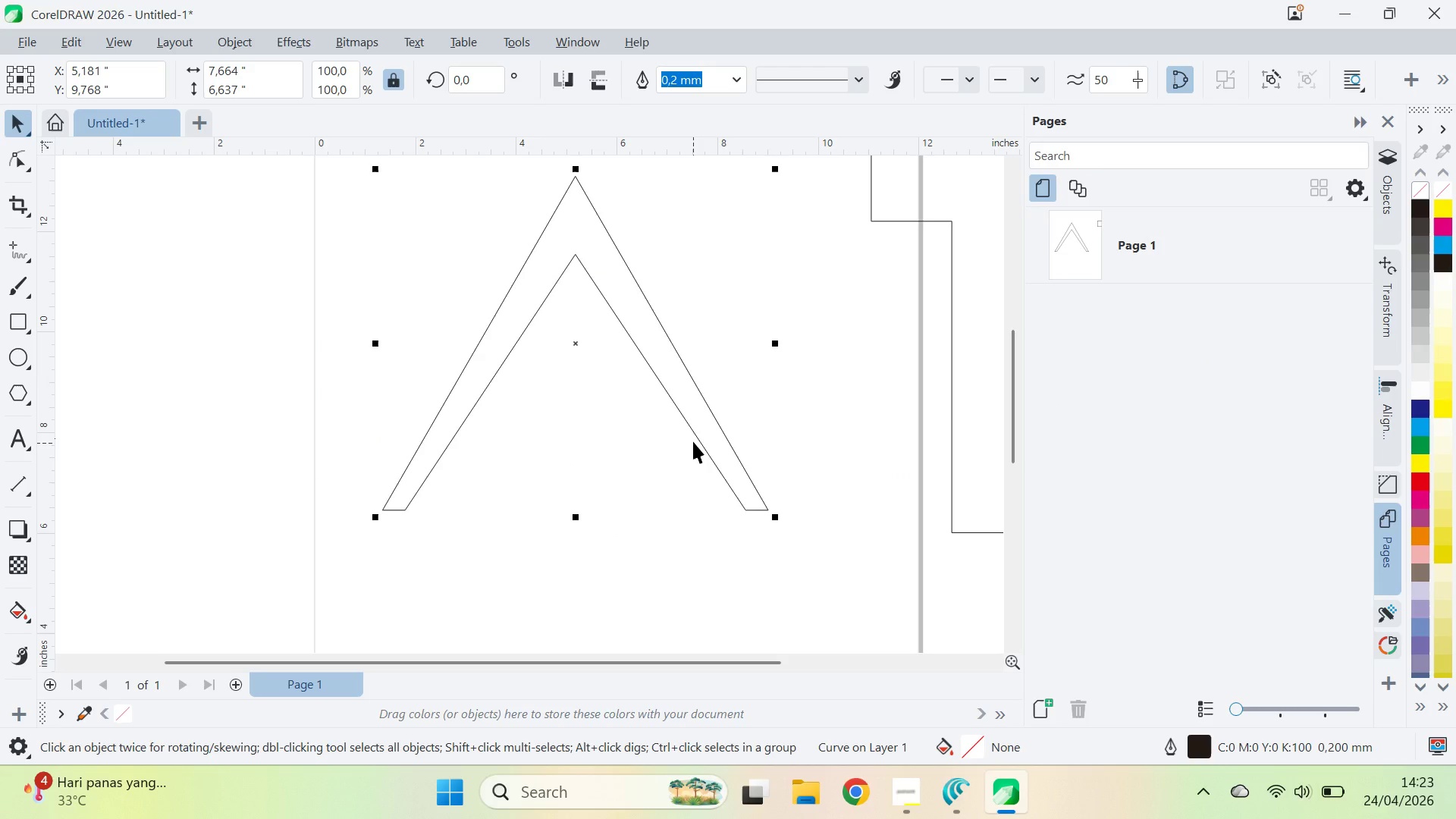 
key(Control+Z)
 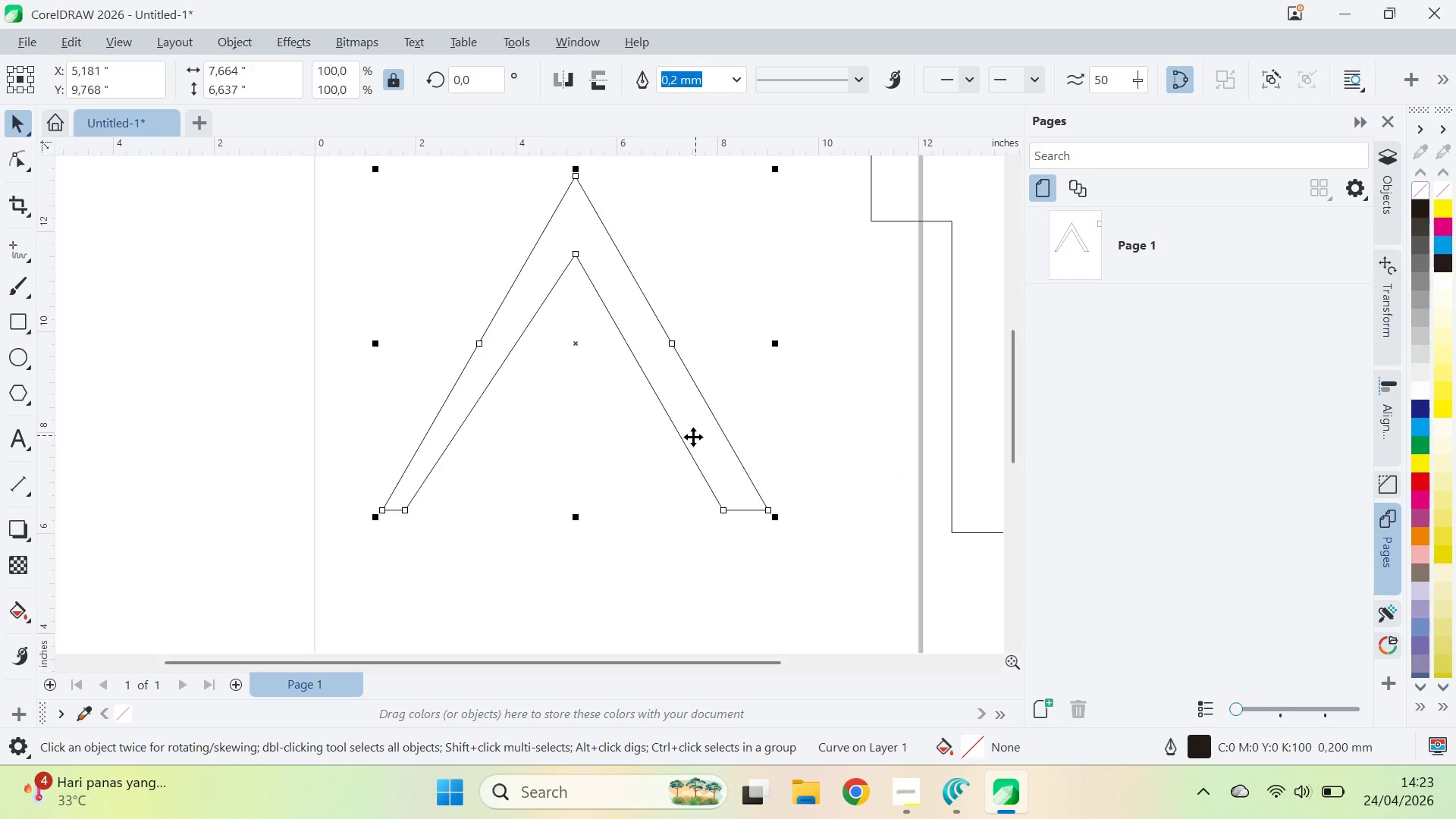 
key(Control+Z)
 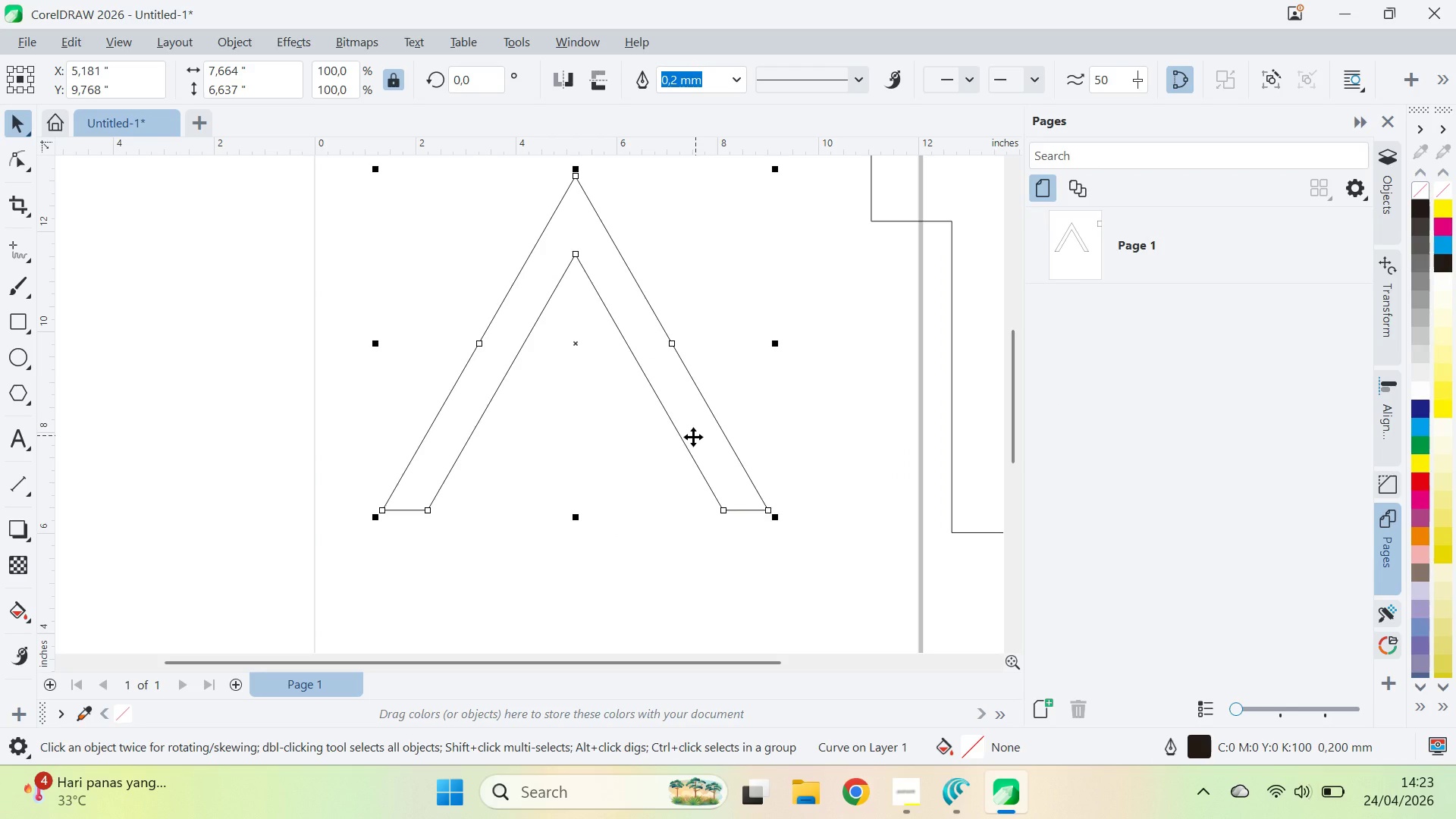 
key(Control+Z)
 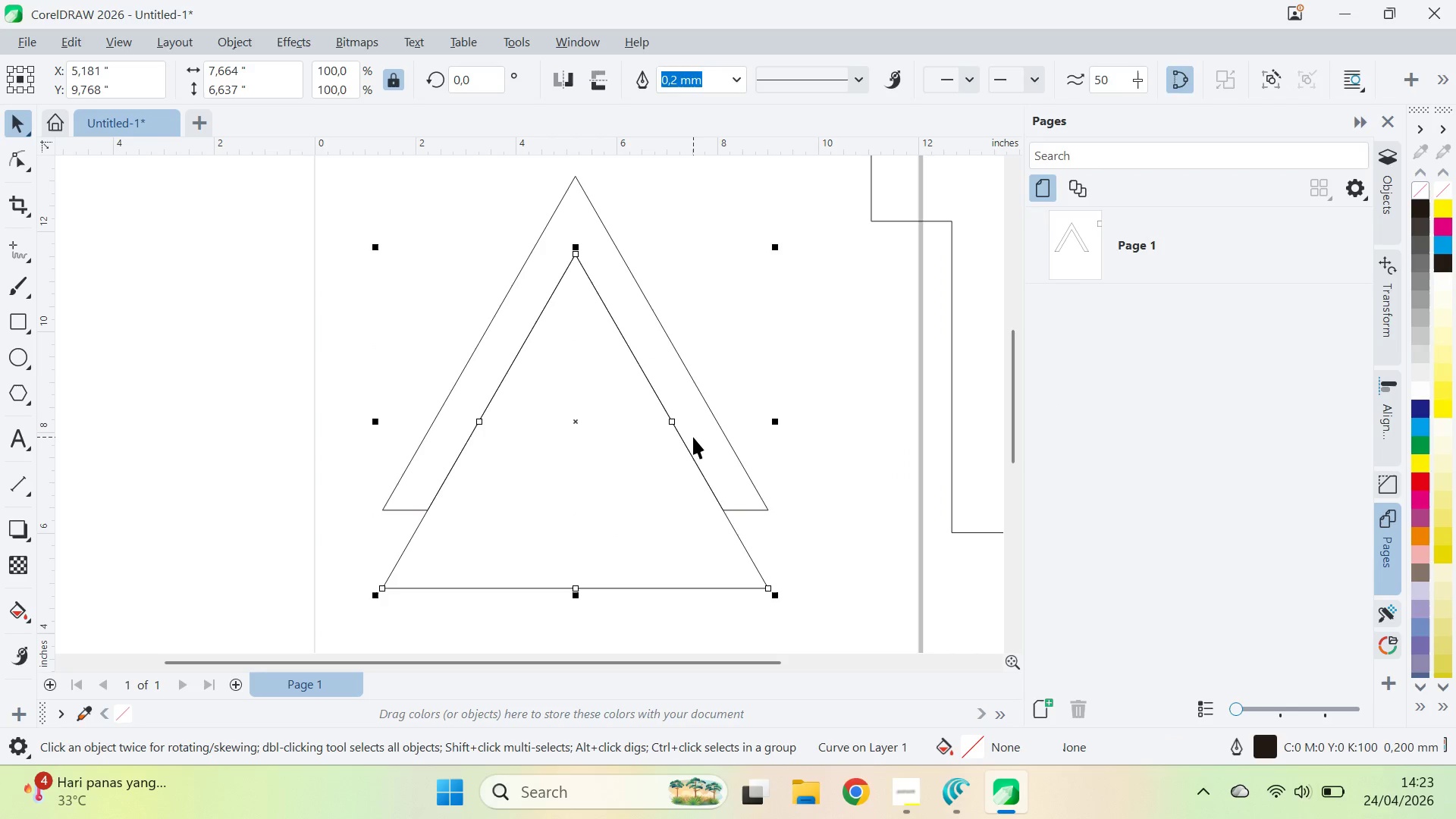 
key(Control+Z)
 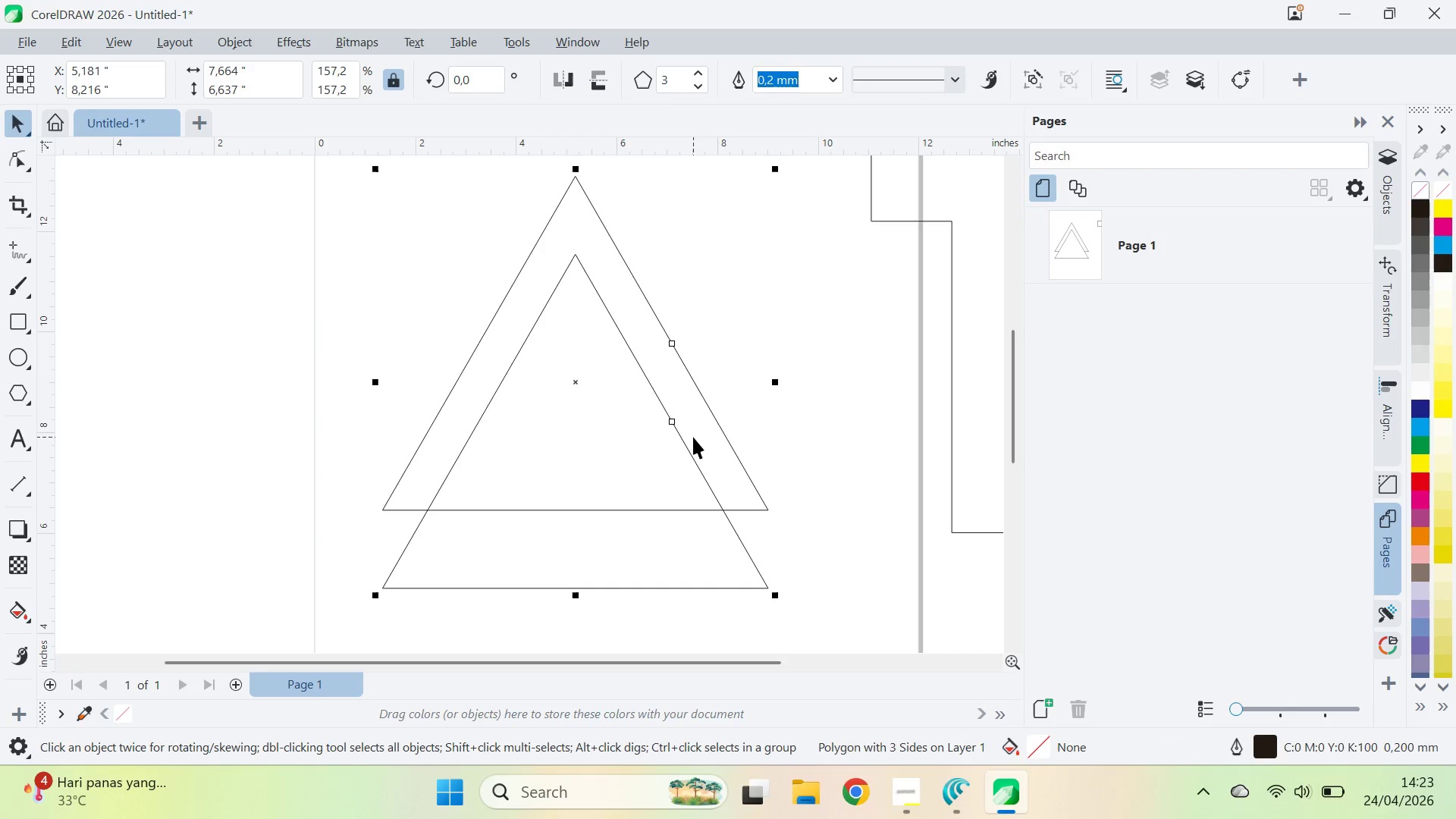 
key(Control+Z)
 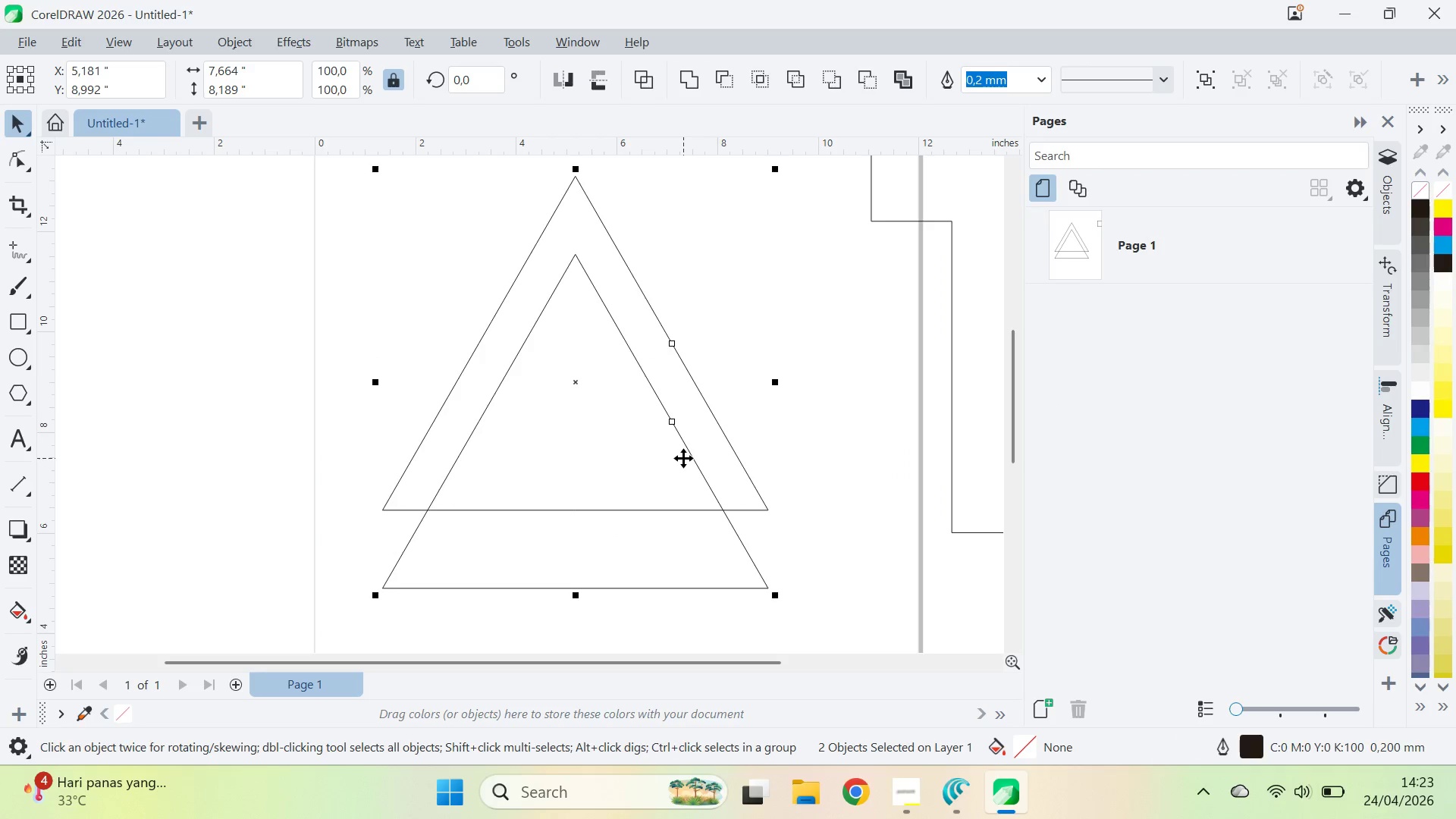 
key(Delete)
 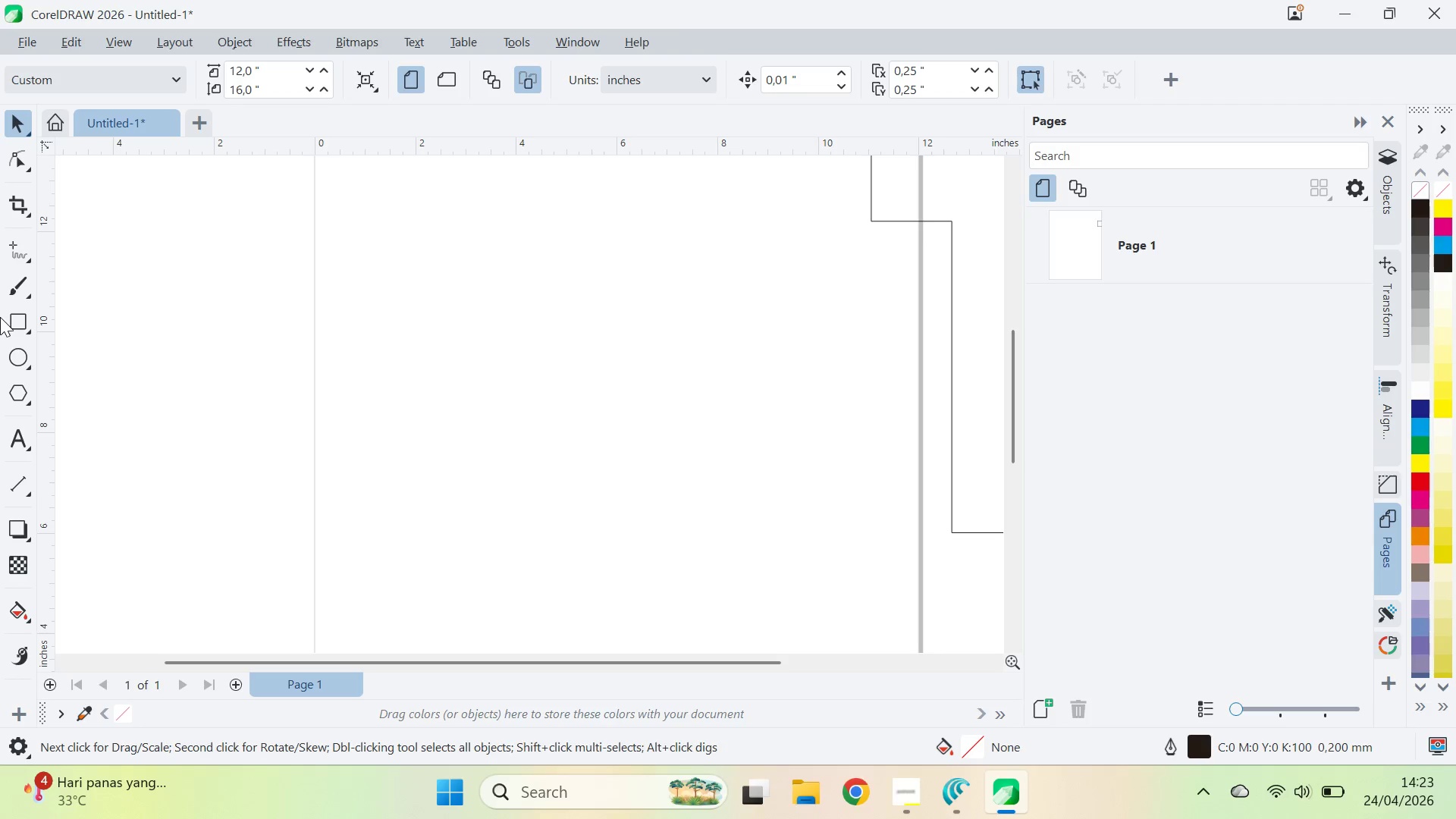 
double_click([10, 318])
 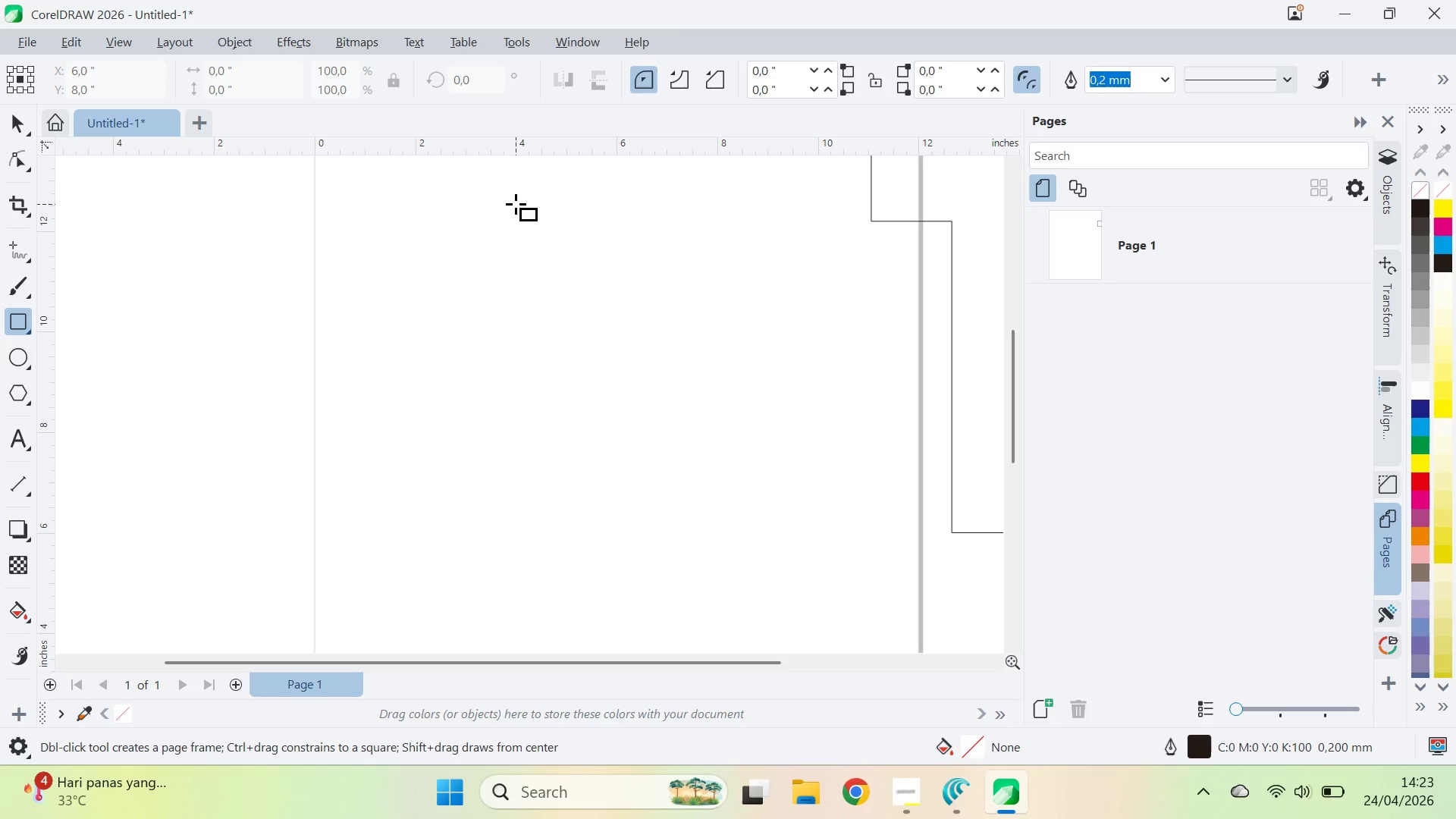 
left_click_drag(start_coordinate=[513, 204], to_coordinate=[566, 575])
 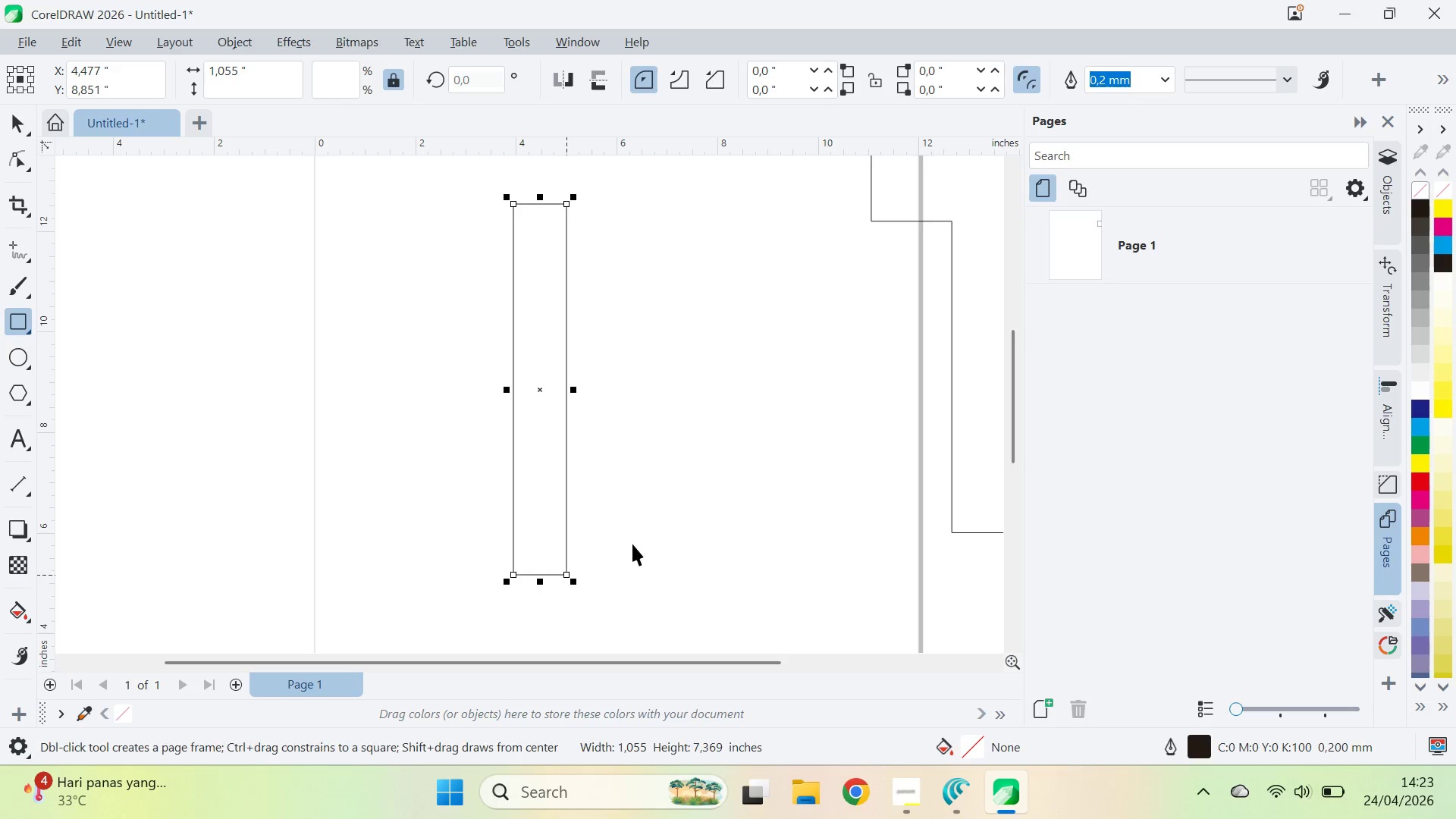 
key(V)
 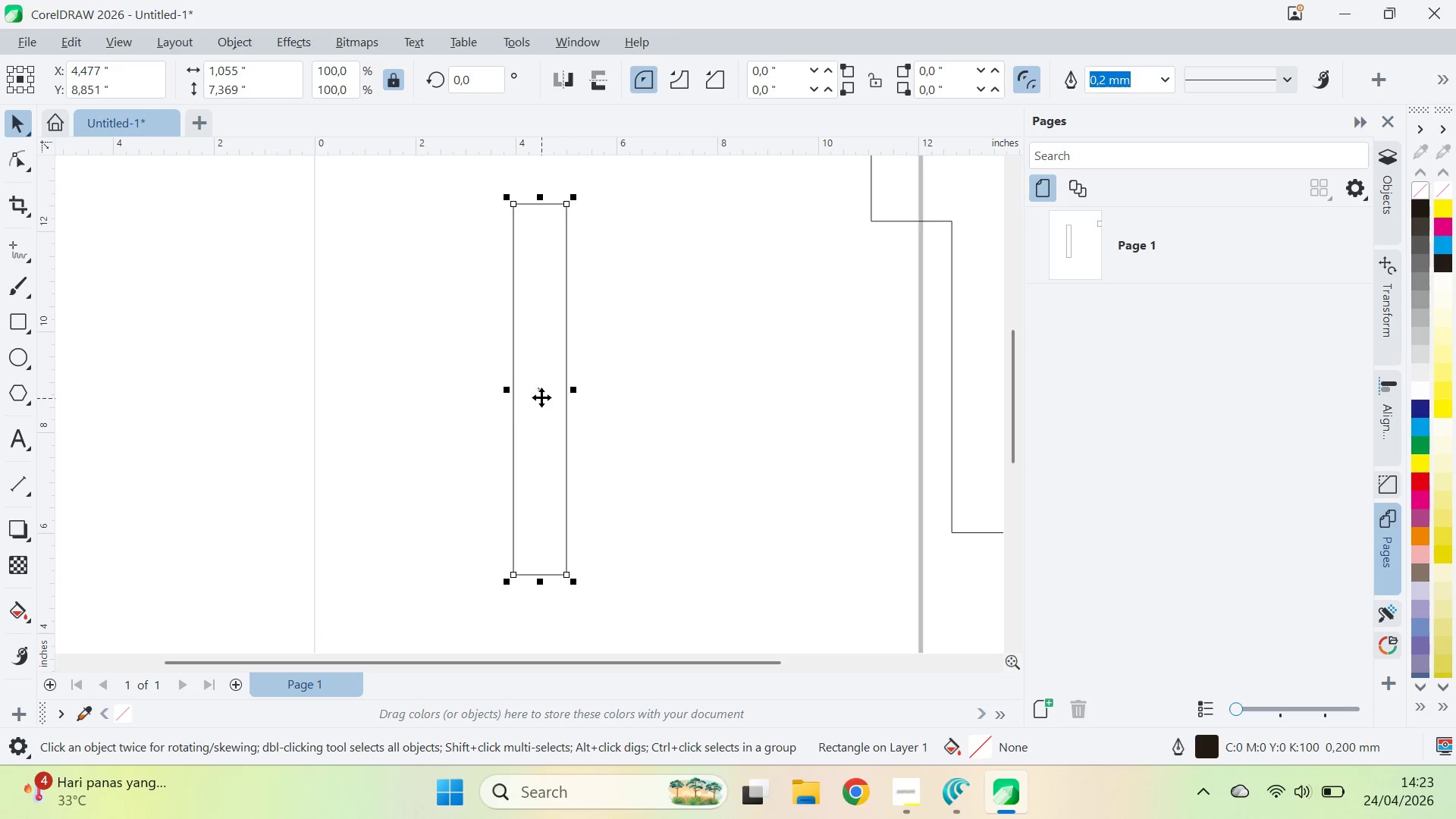 
left_click([541, 397])
 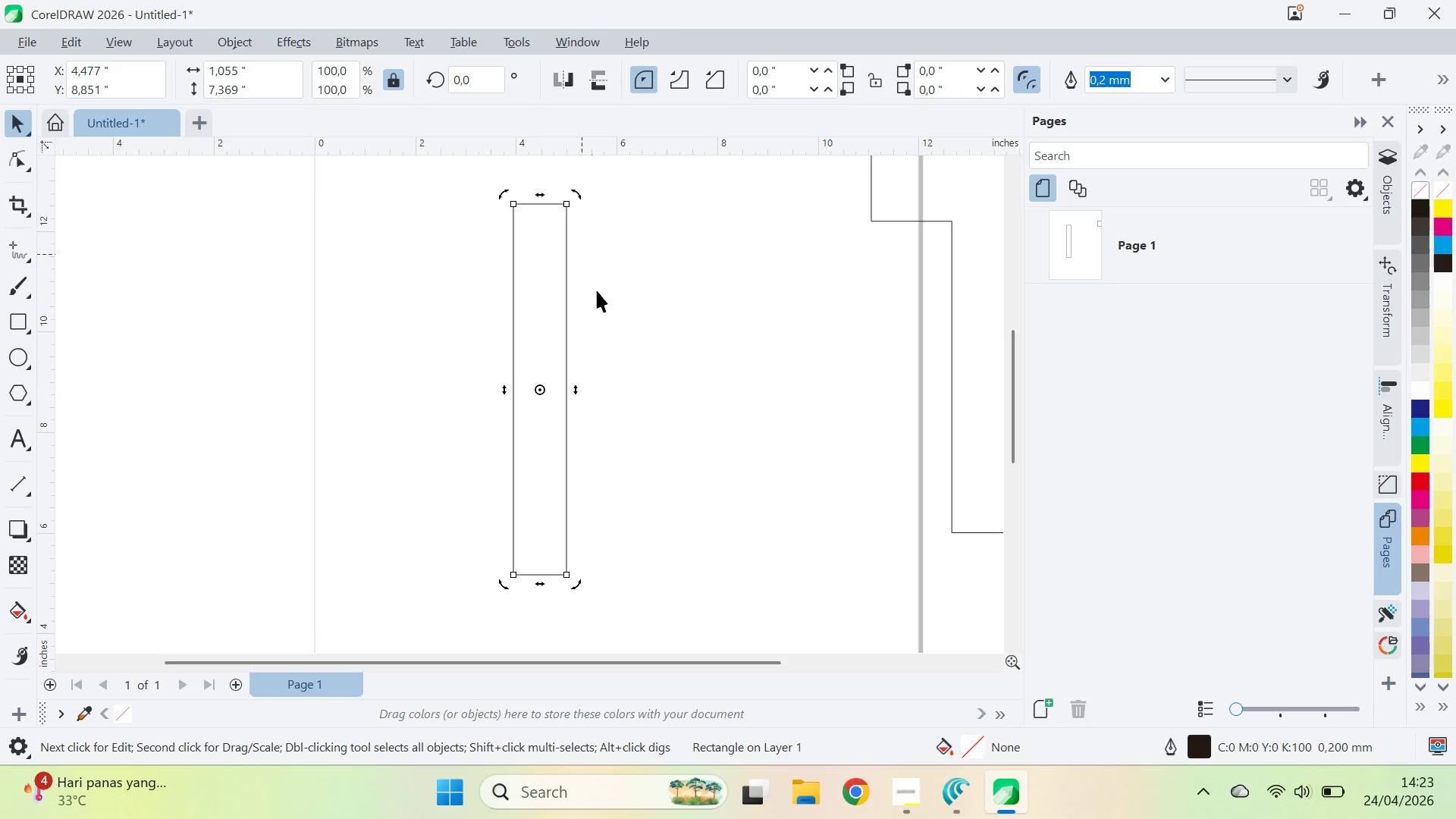 
double_click([541, 339])
 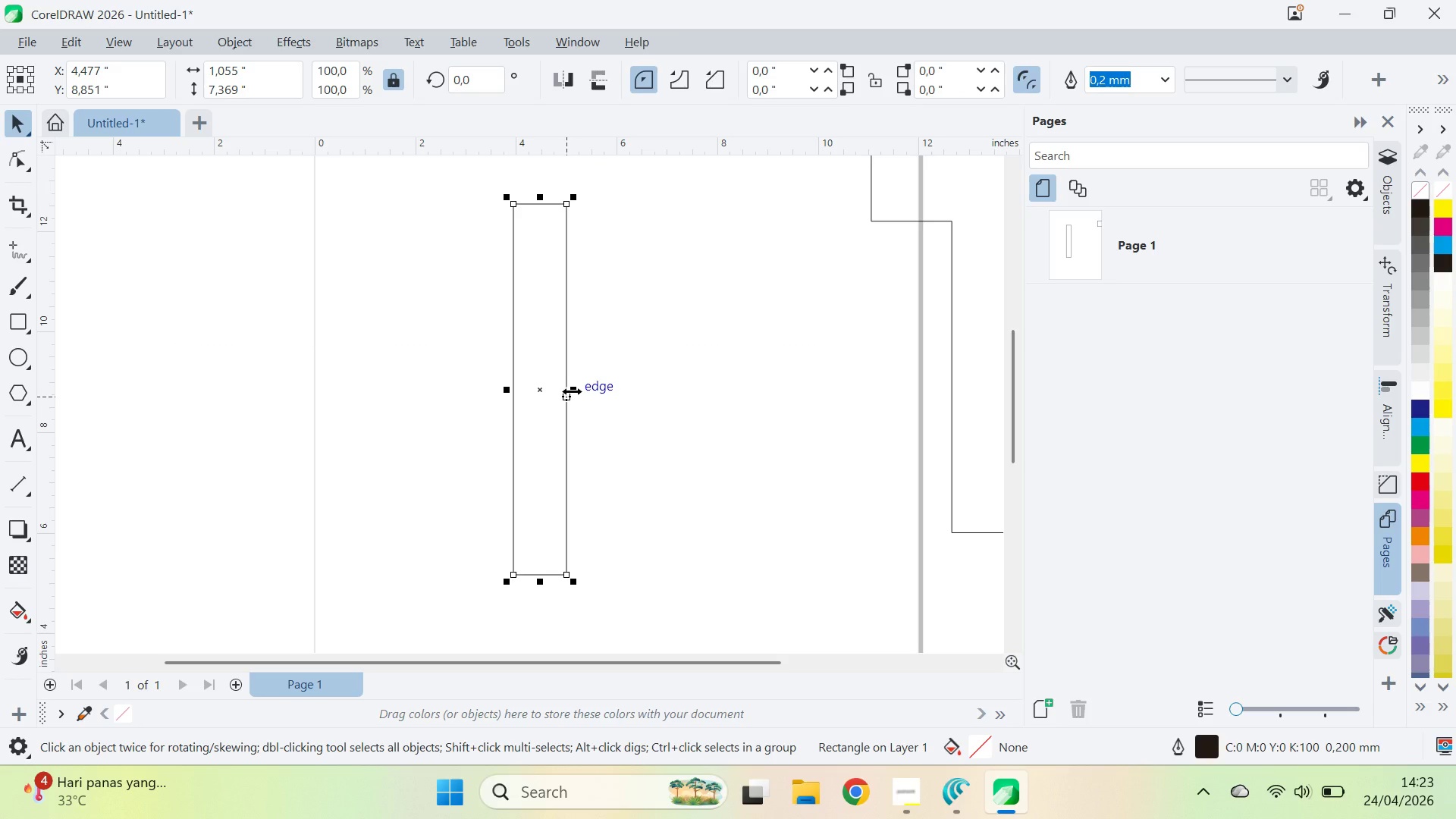 
left_click_drag(start_coordinate=[572, 391], to_coordinate=[549, 396])
 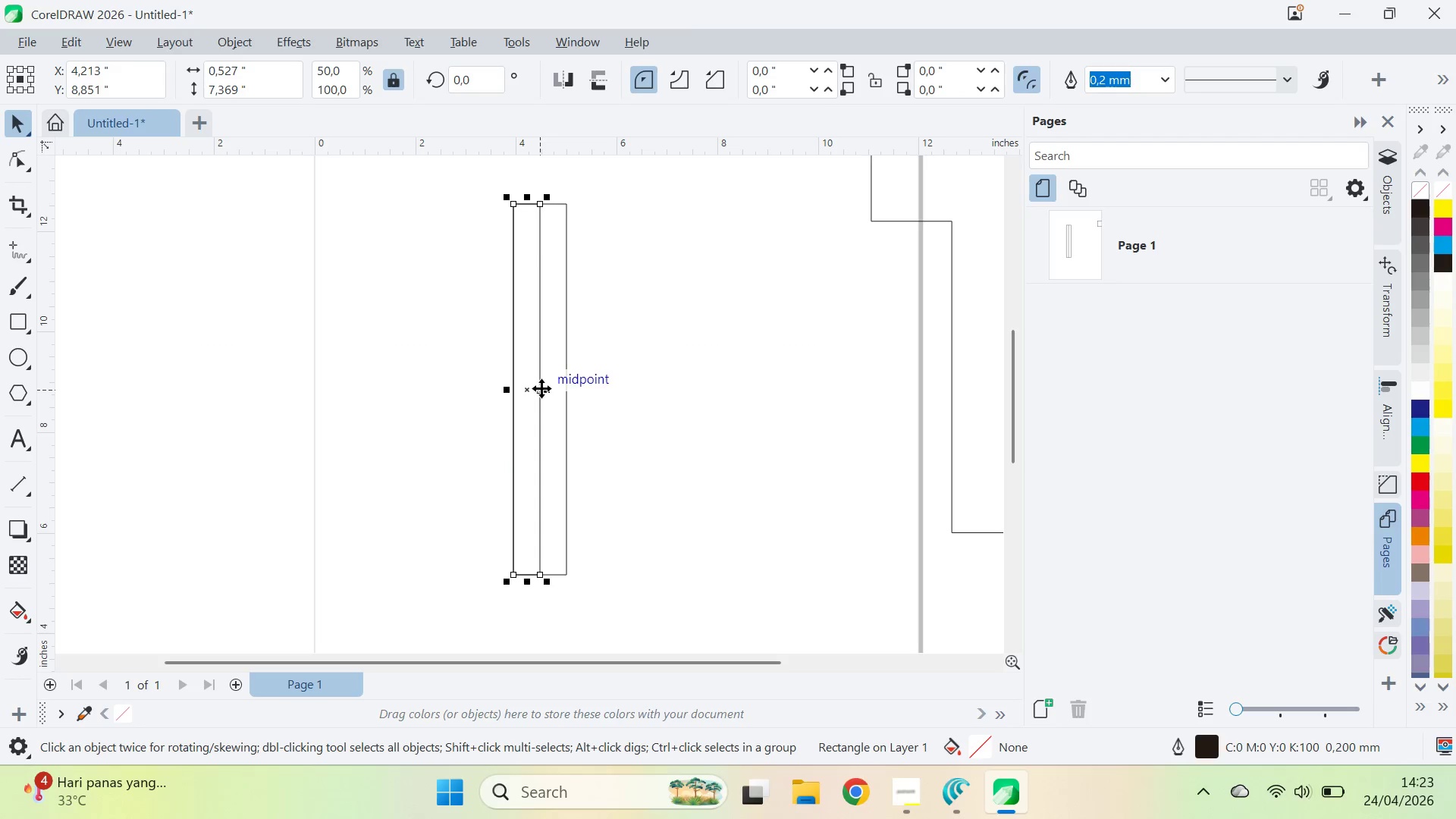 
hold_key(key=ControlLeft, duration=0.59)
 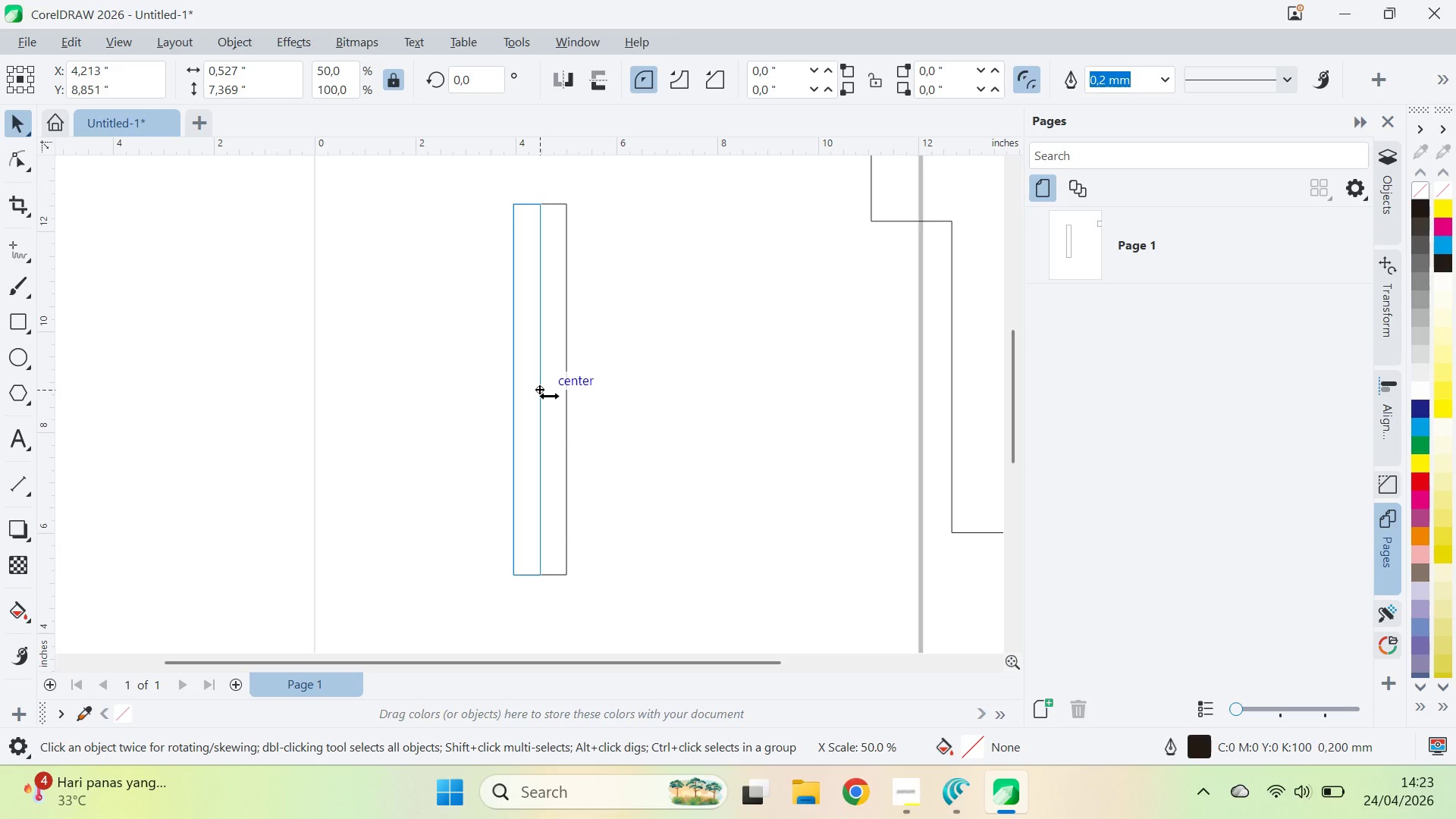 
left_click([549, 396])
 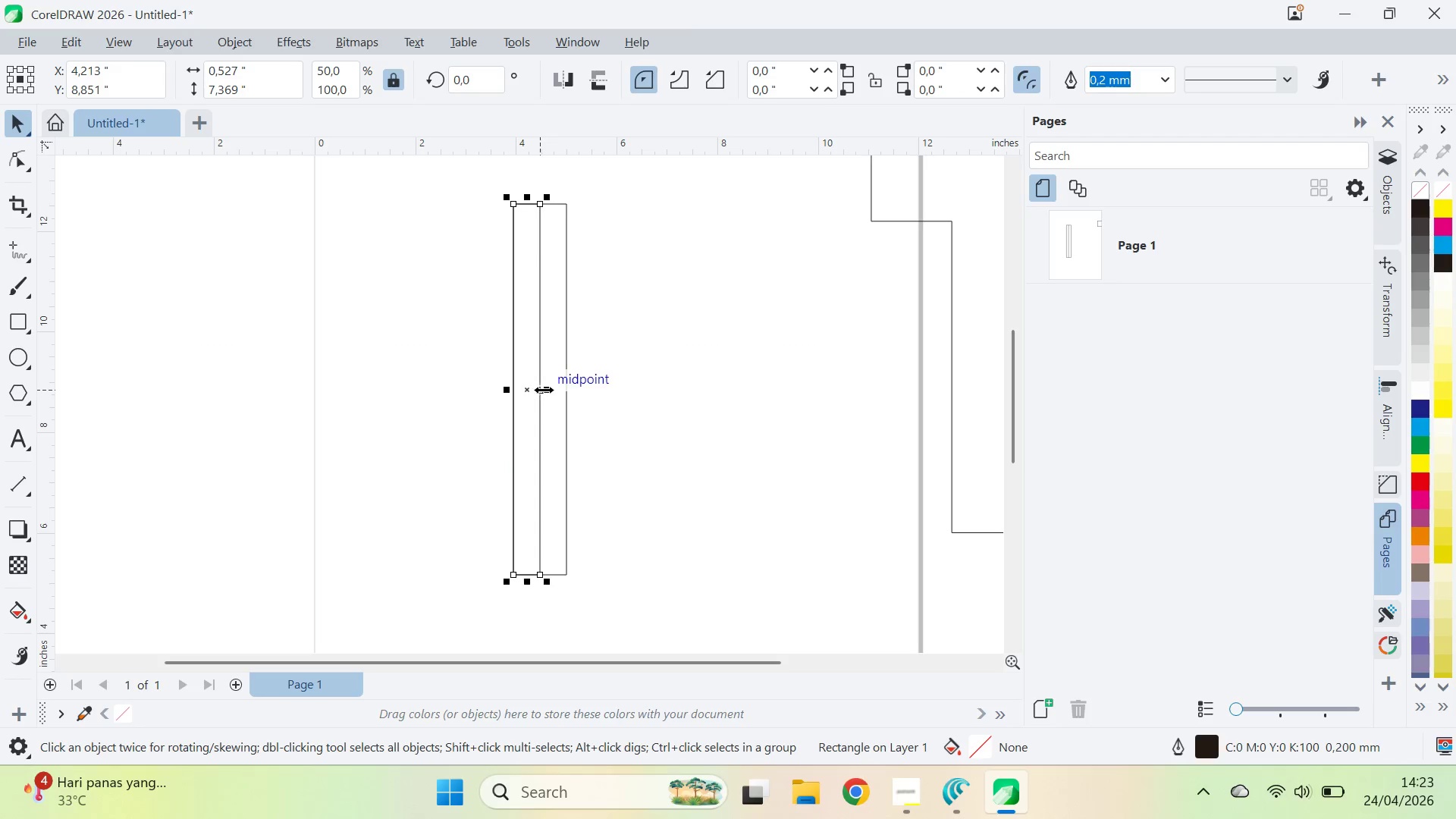 
right_click([549, 396])
 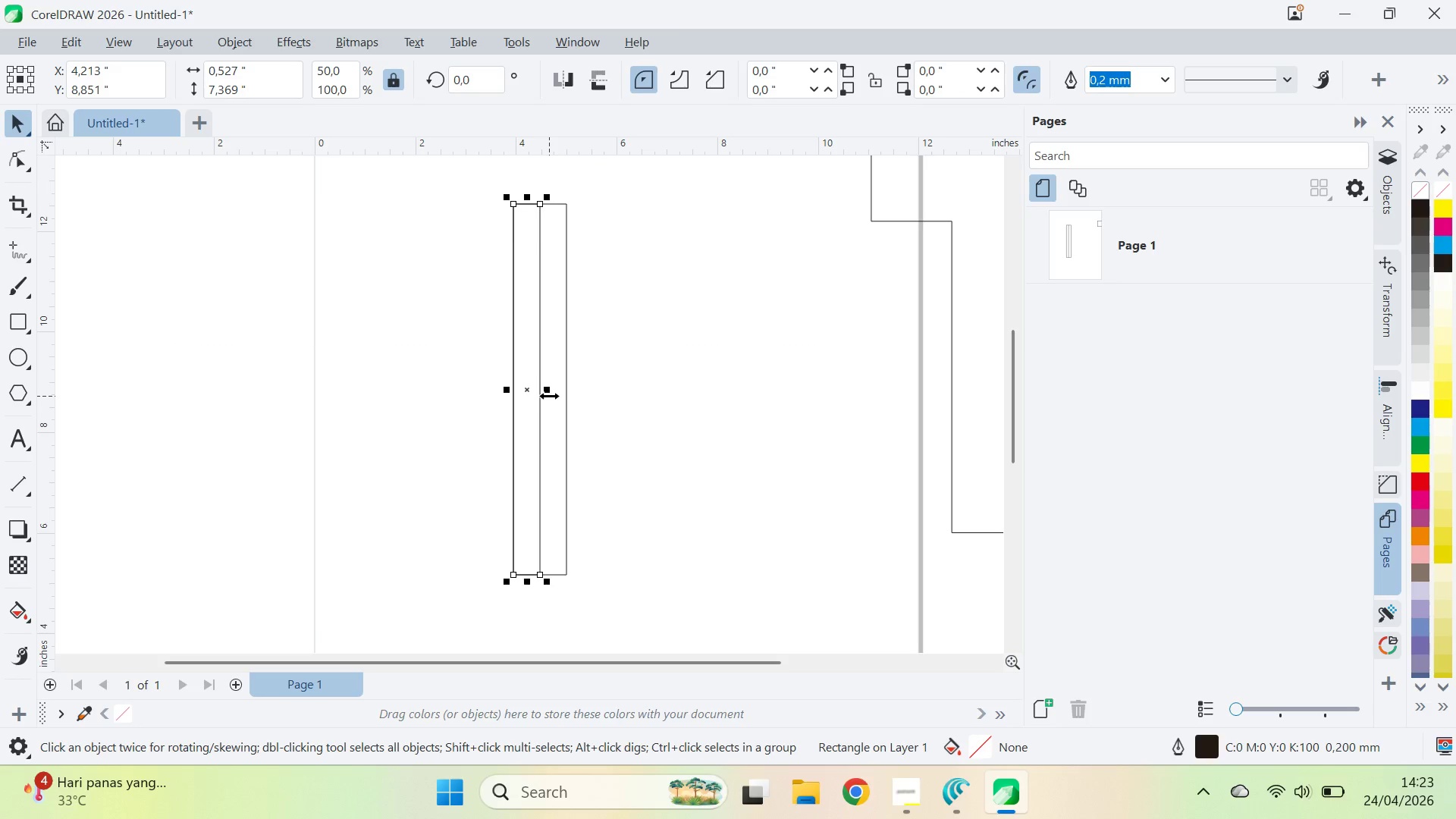 
left_click_drag(start_coordinate=[545, 392], to_coordinate=[529, 392])
 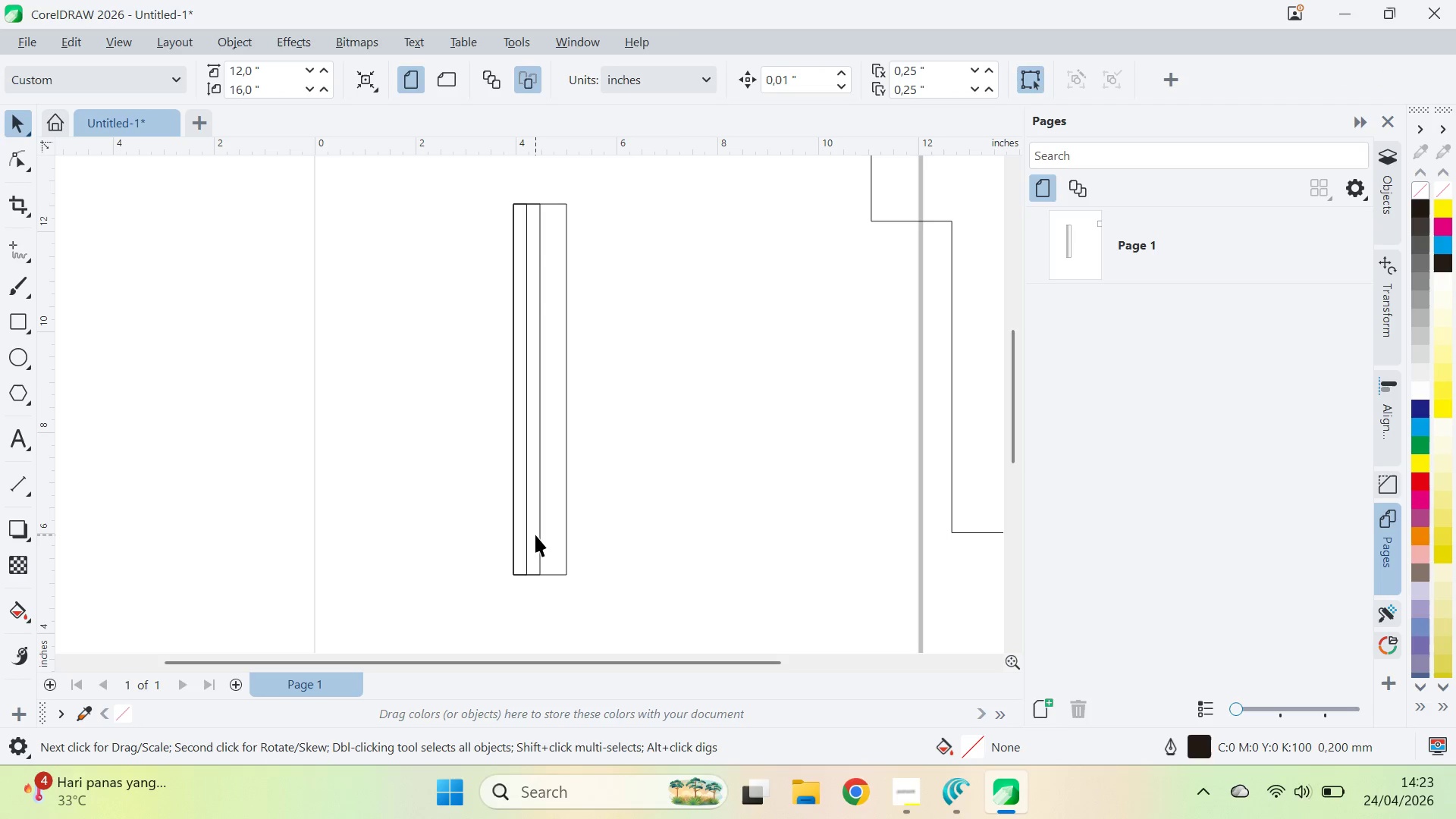 
left_click([529, 392])
 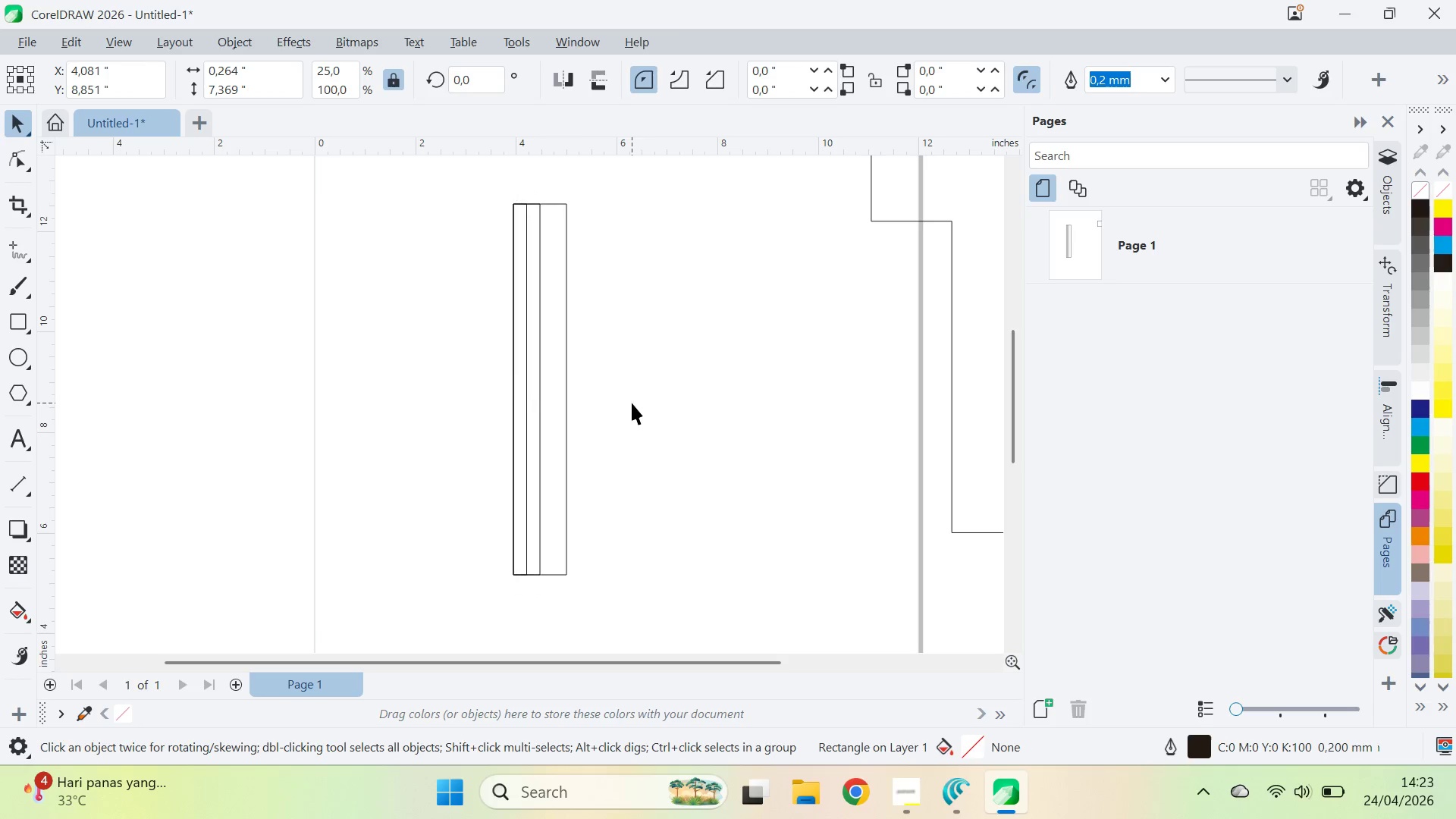 
right_click([529, 392])
 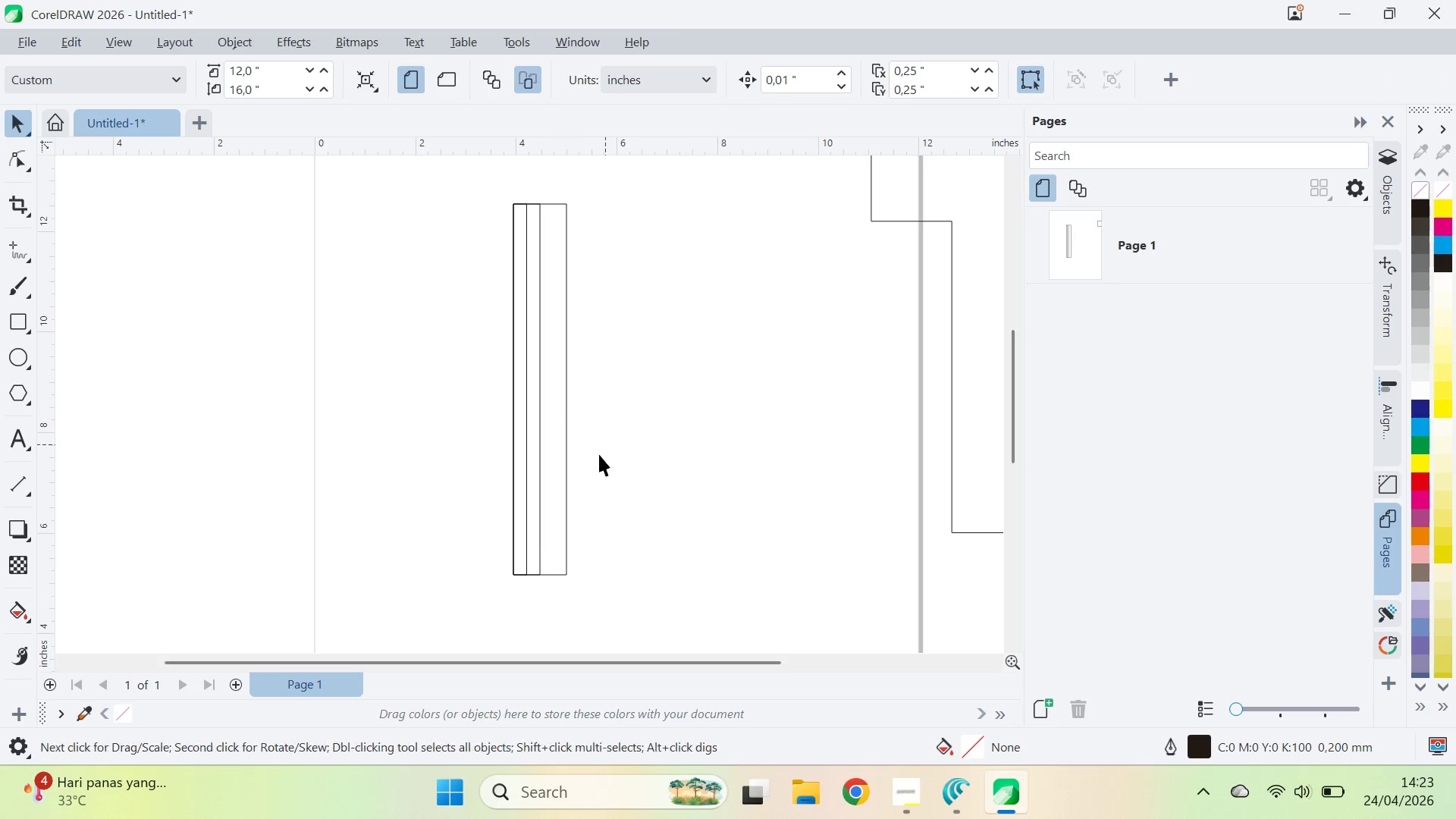 
key(Alt+AltLeft)
 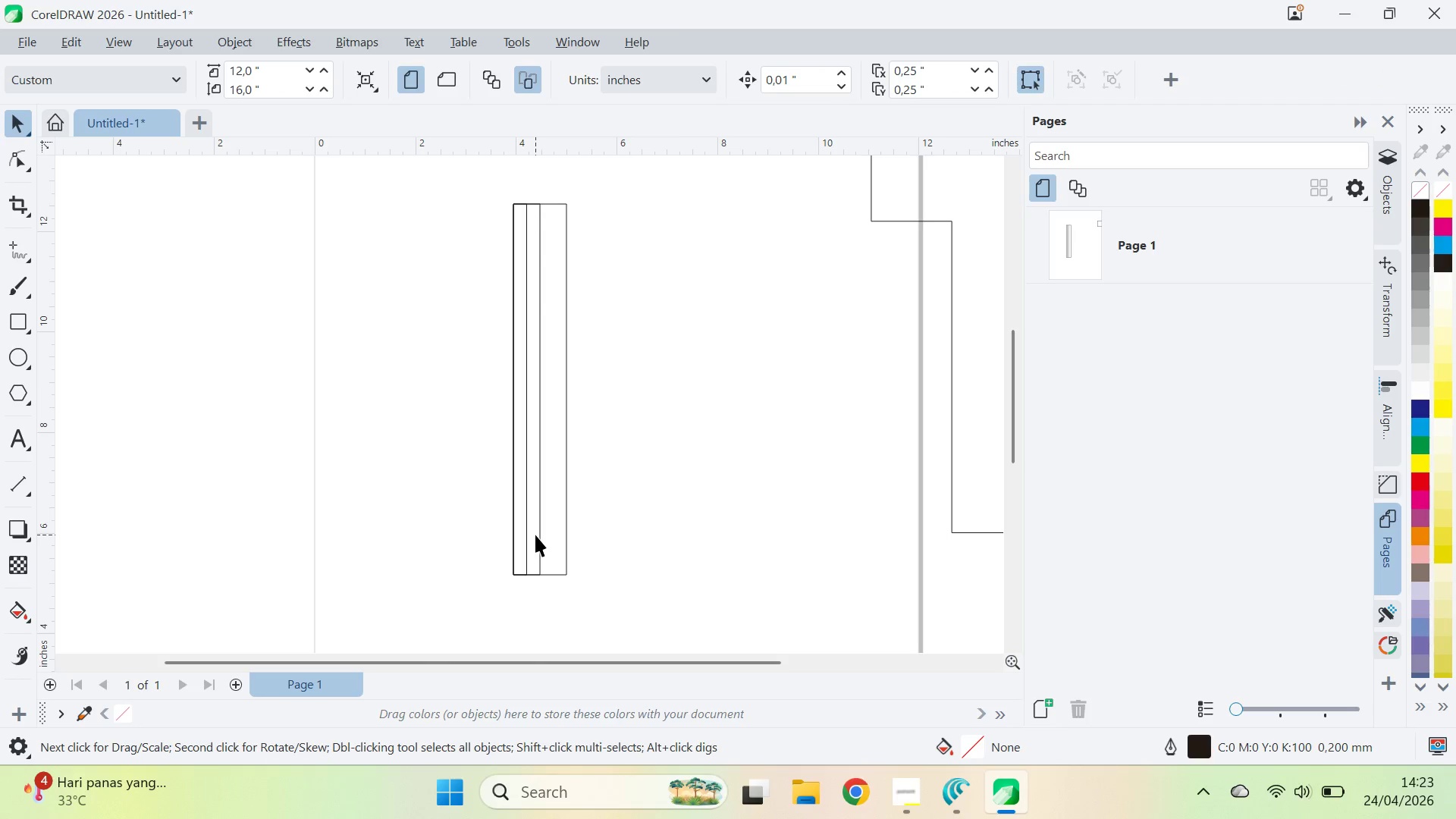 
key(Alt+Tab)
 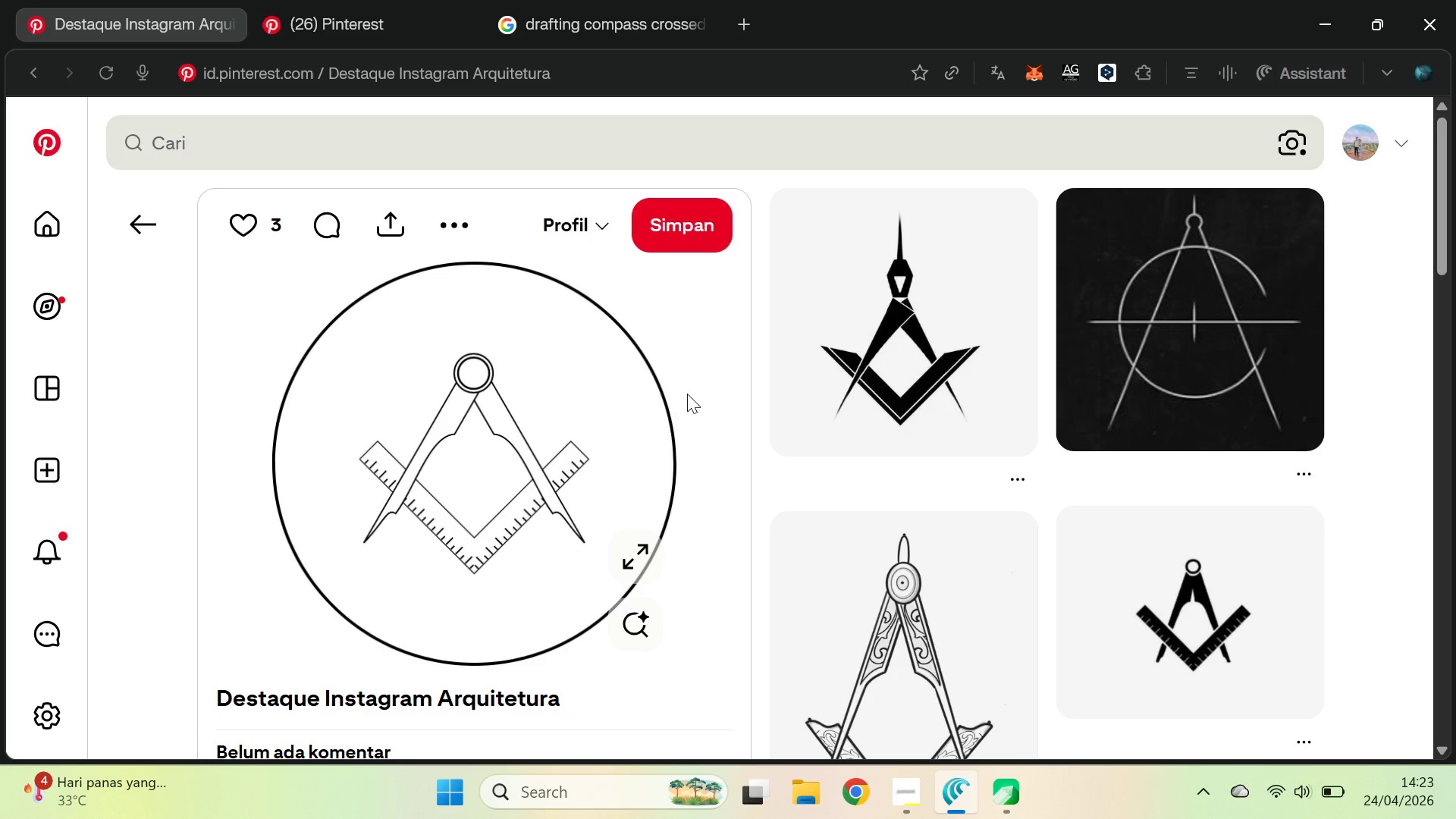 
key(Alt+AltLeft)
 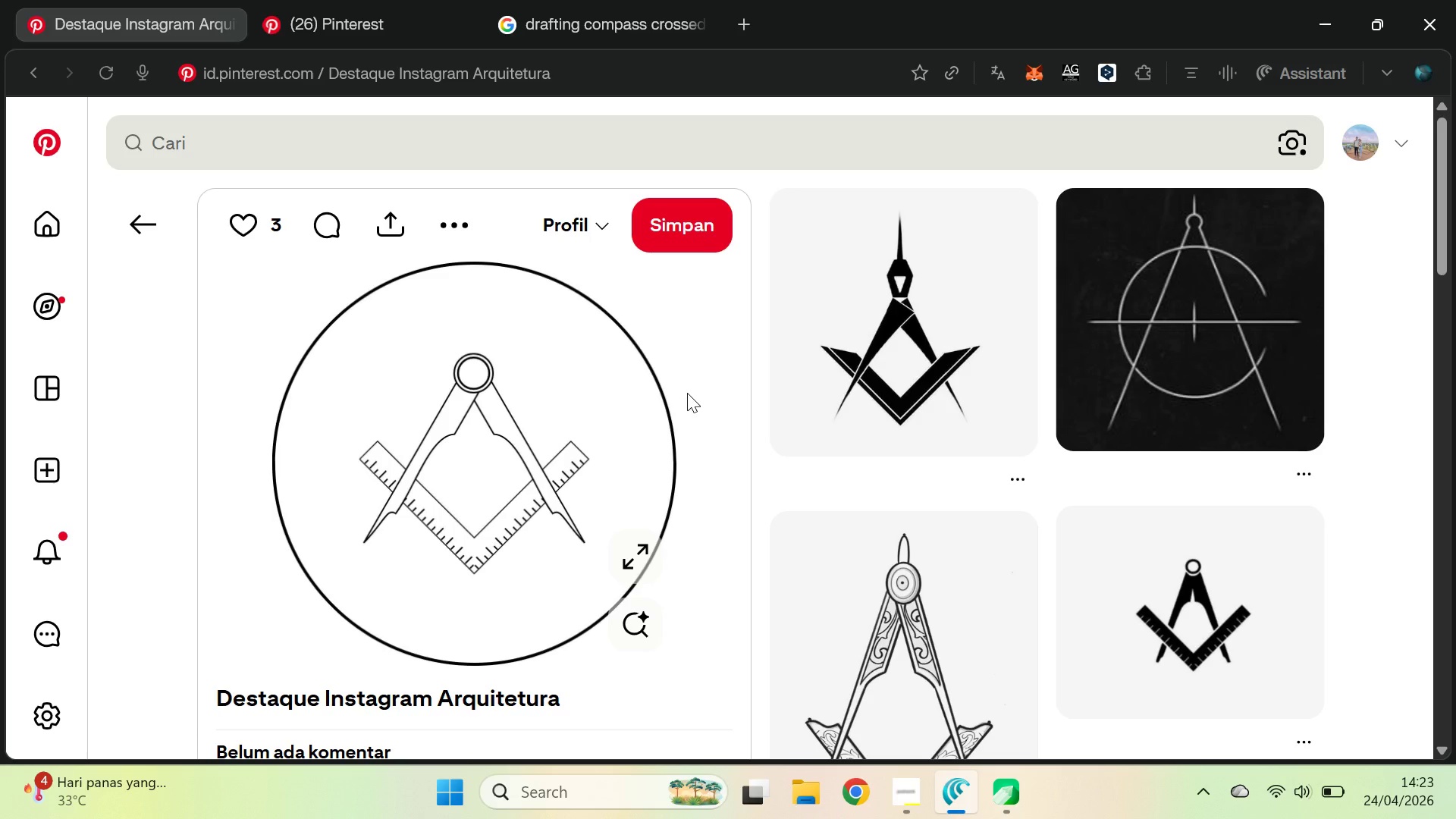 
key(Alt+Tab)
 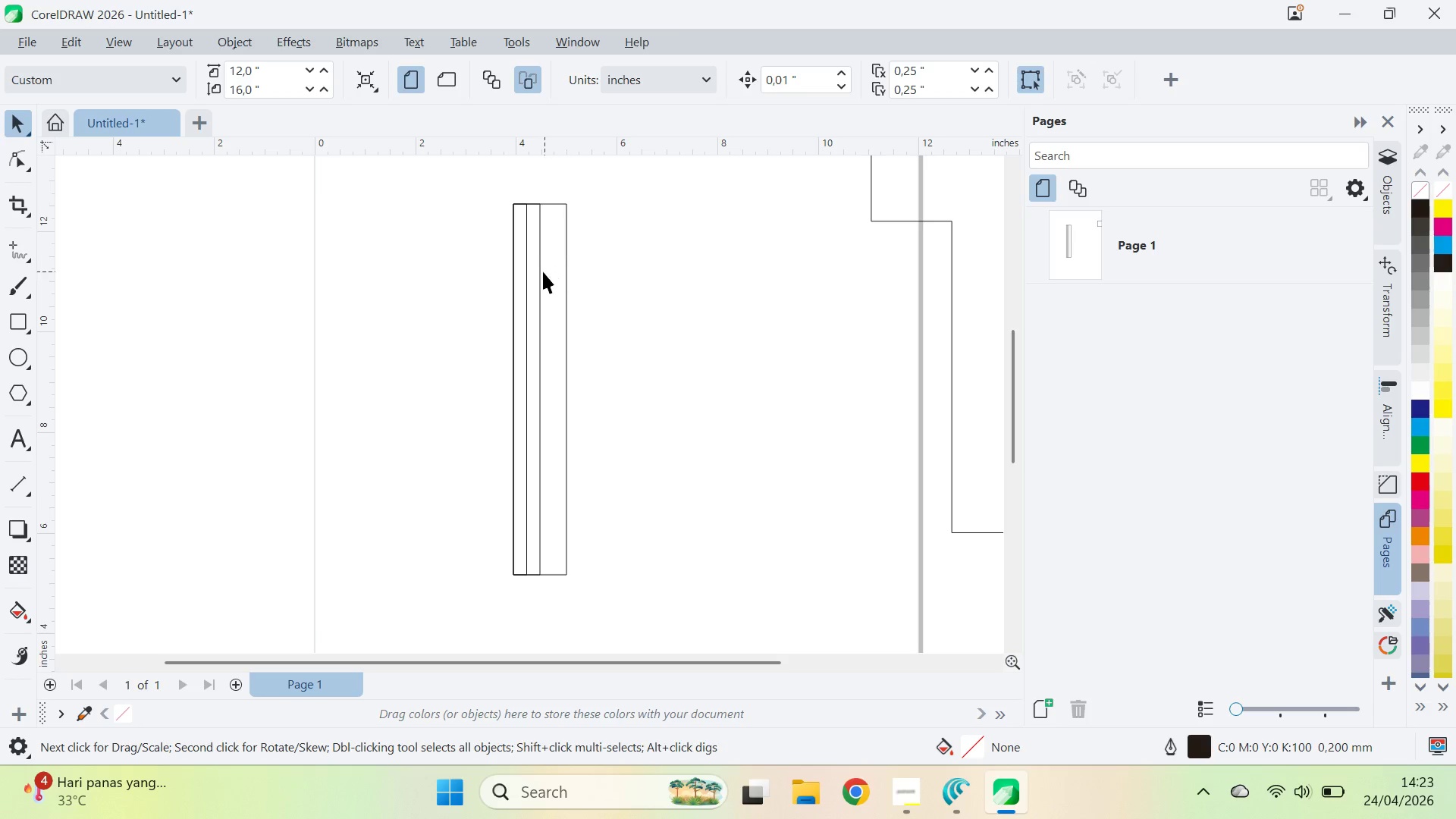 
left_click([535, 275])
 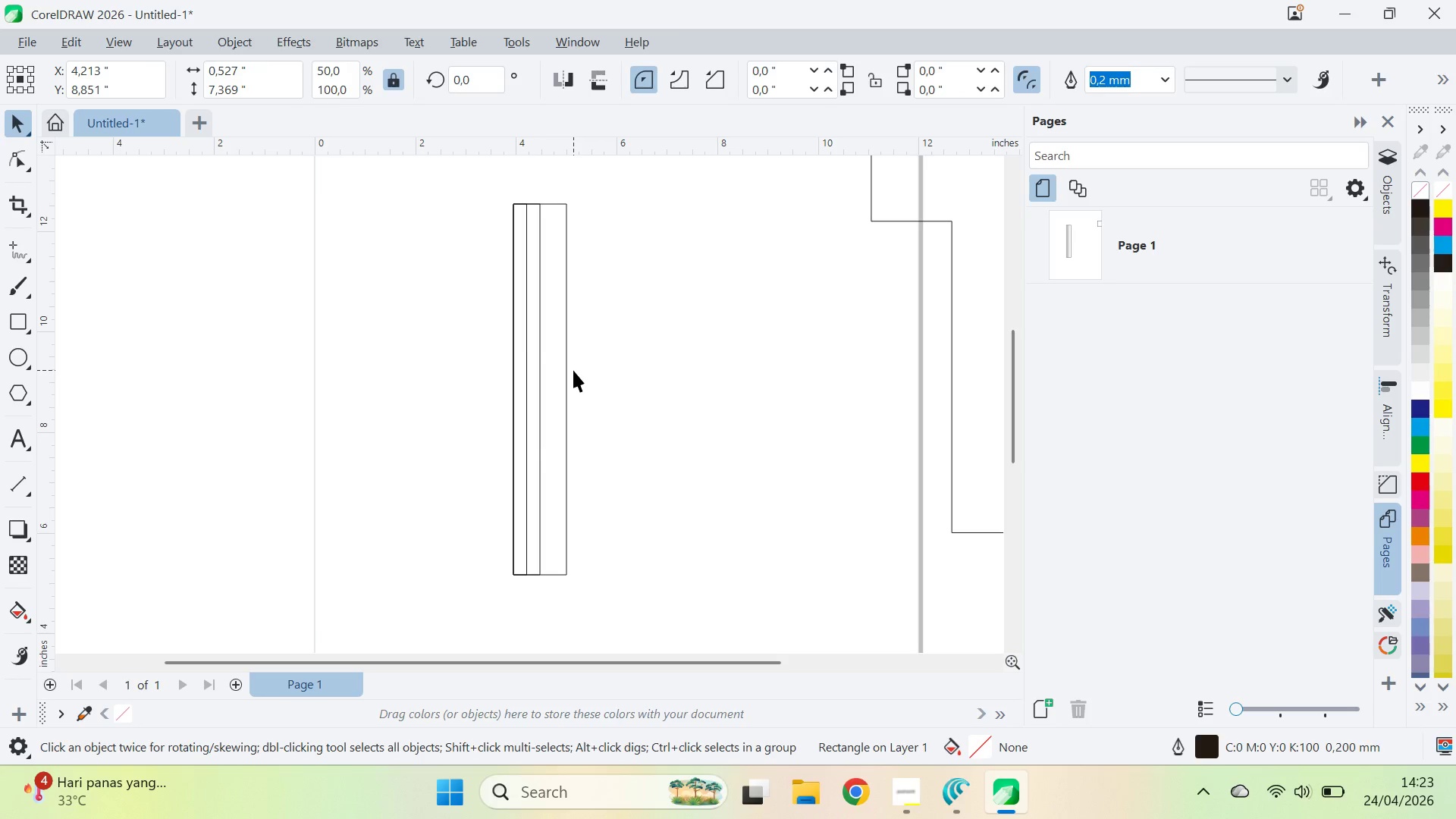 
double_click([570, 370])
 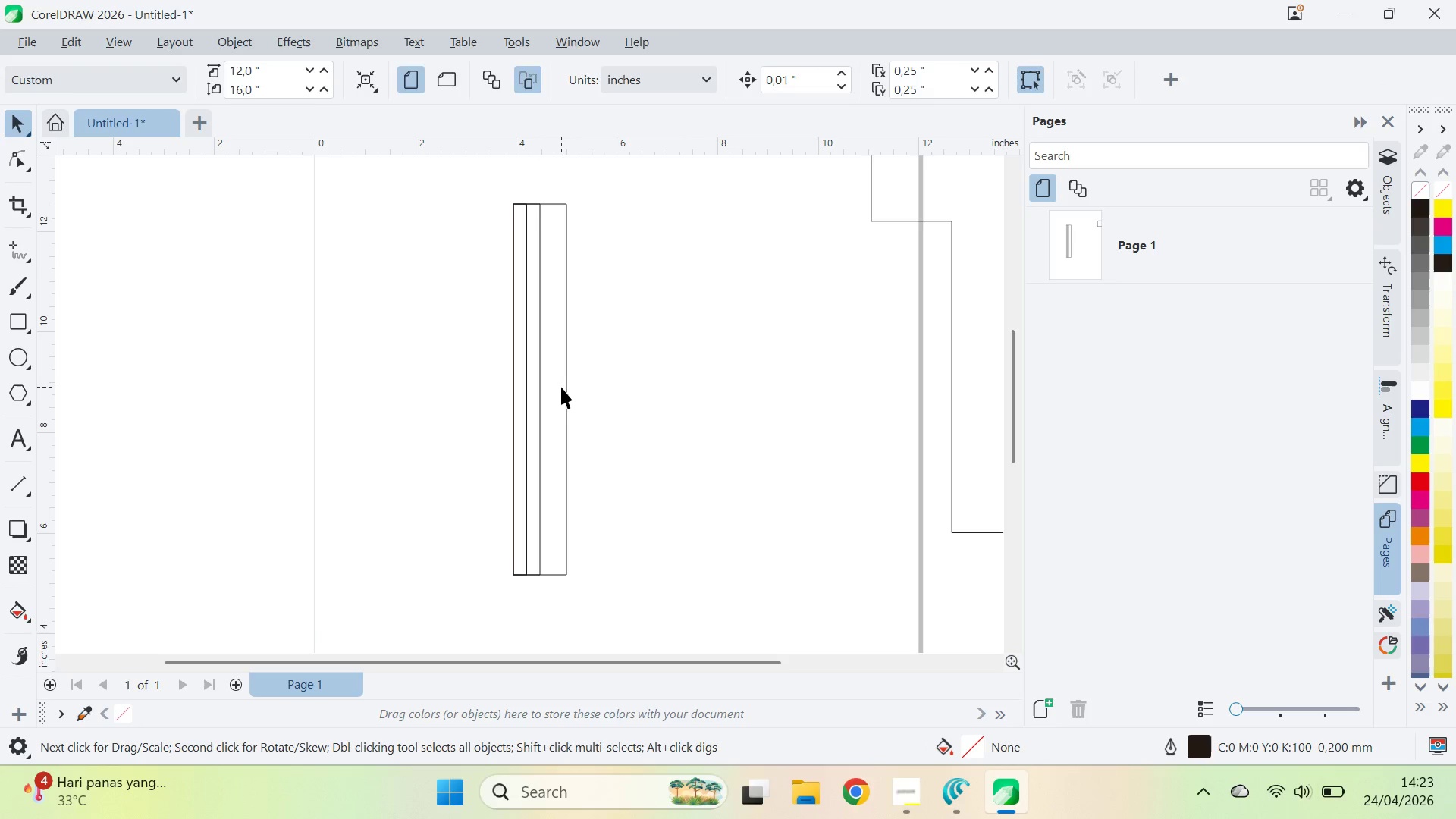 
triple_click([561, 387])
 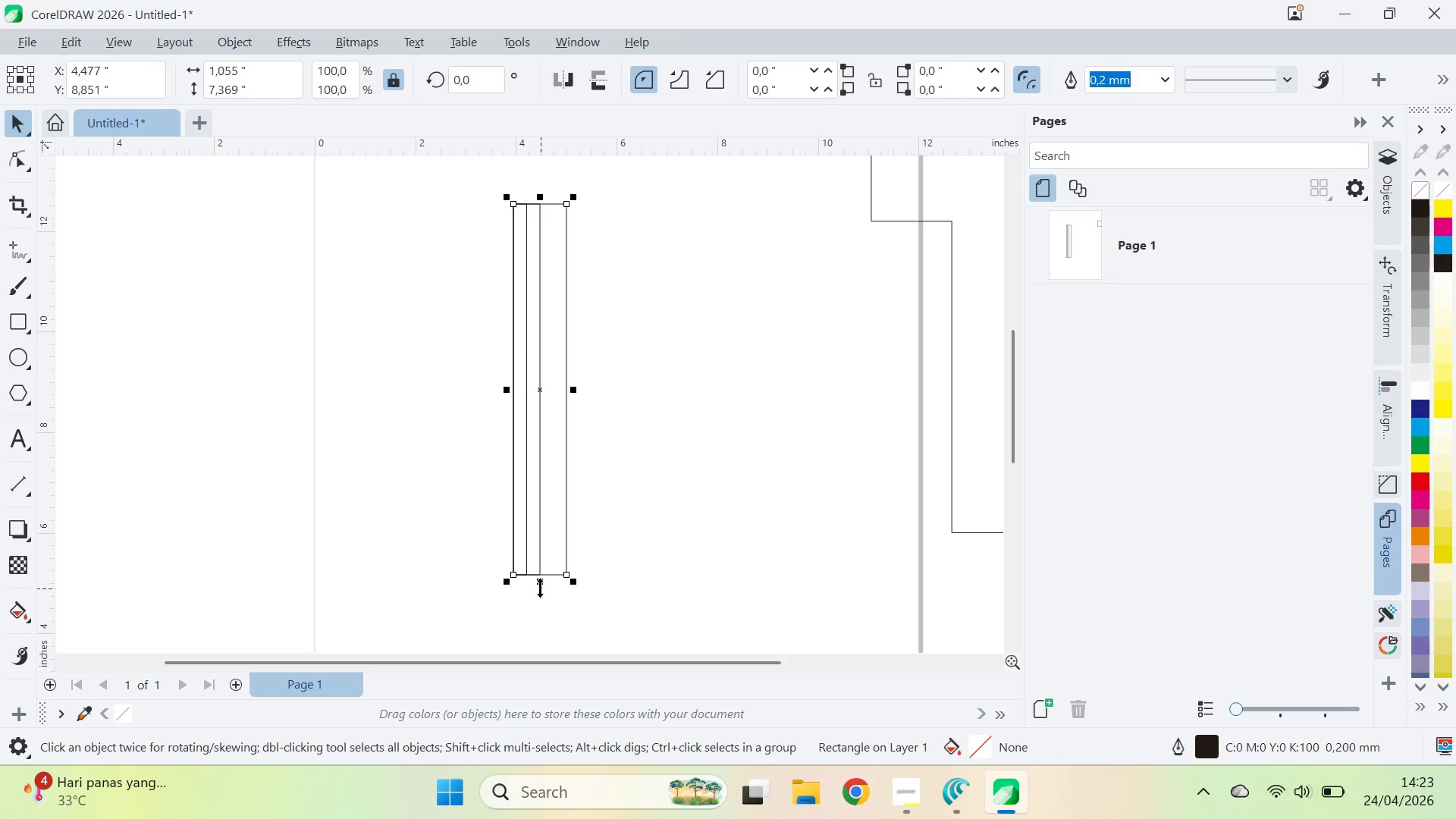 
left_click_drag(start_coordinate=[539, 583], to_coordinate=[540, 394])
 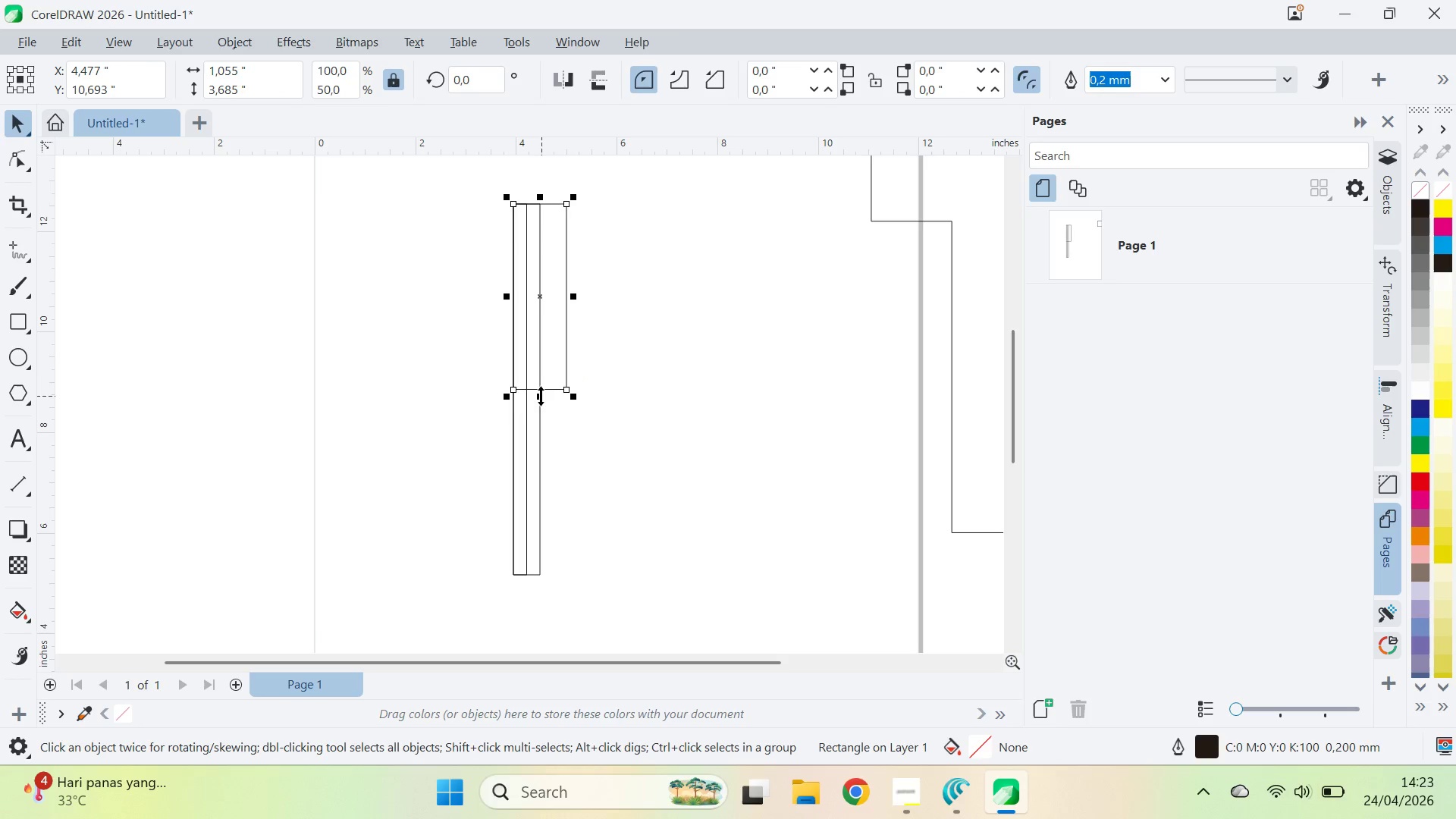 
left_click_drag(start_coordinate=[541, 396], to_coordinate=[540, 303])
 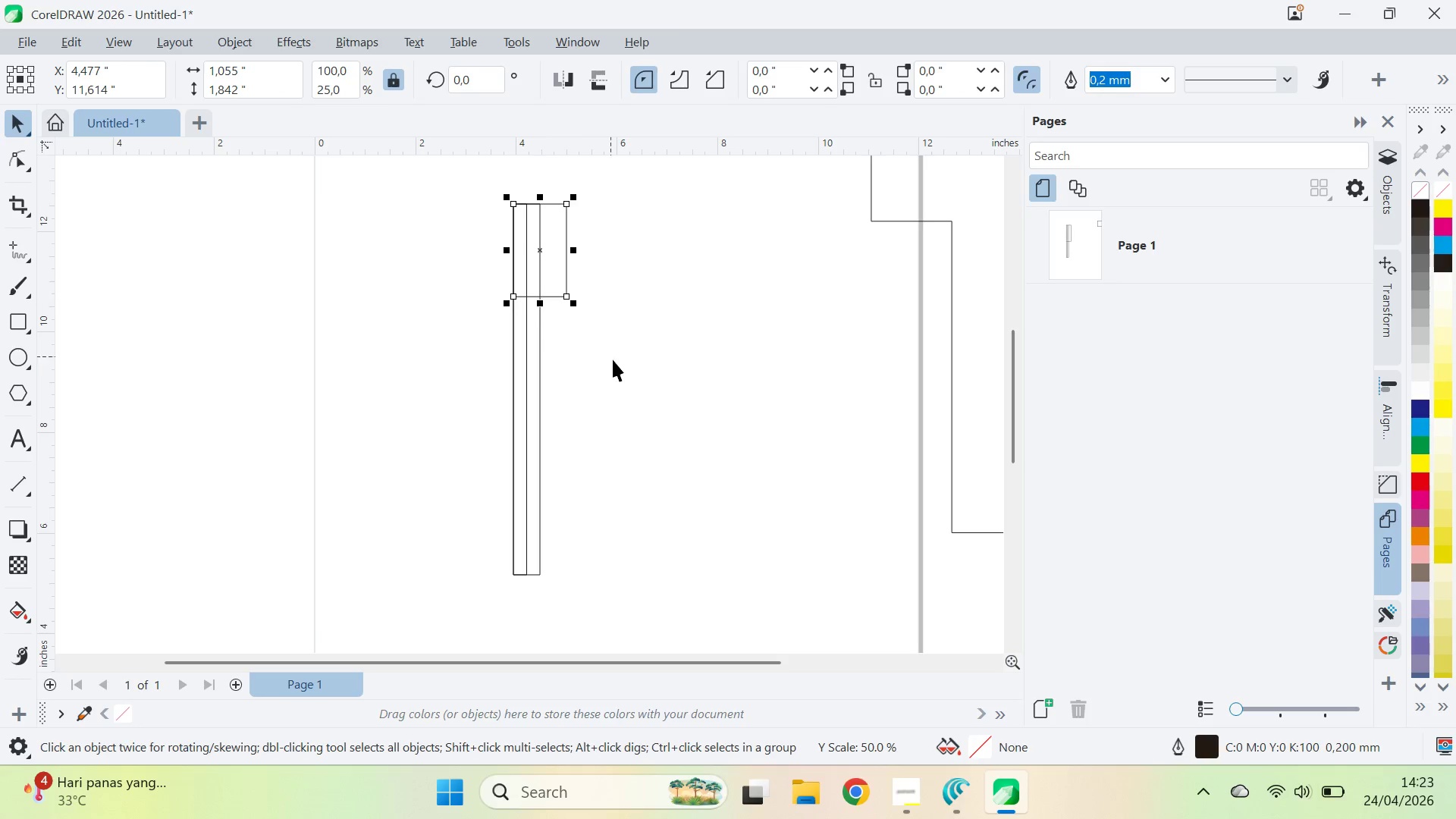 
left_click_drag(start_coordinate=[614, 362], to_coordinate=[595, 361])
 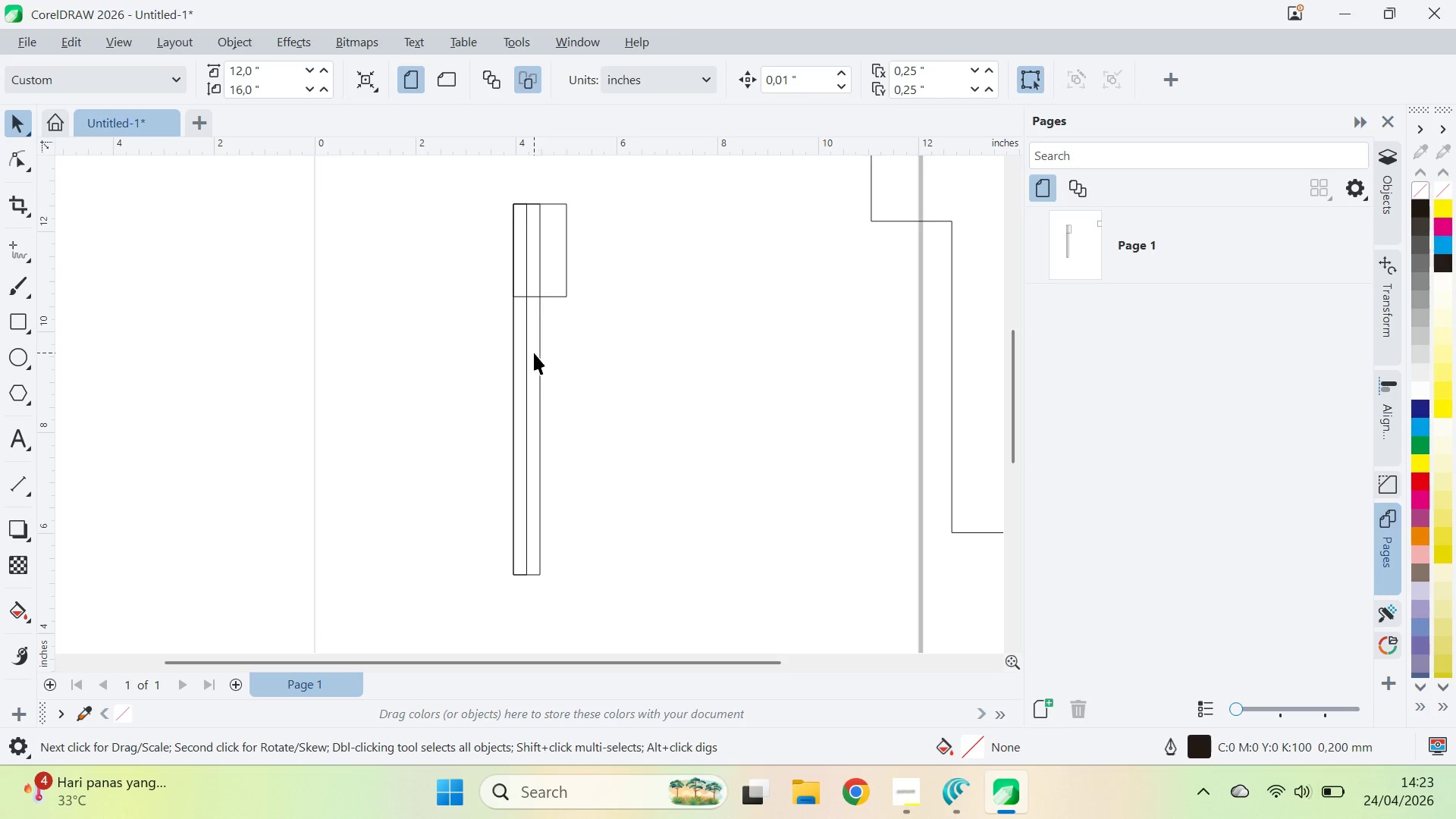 
double_click([534, 353])
 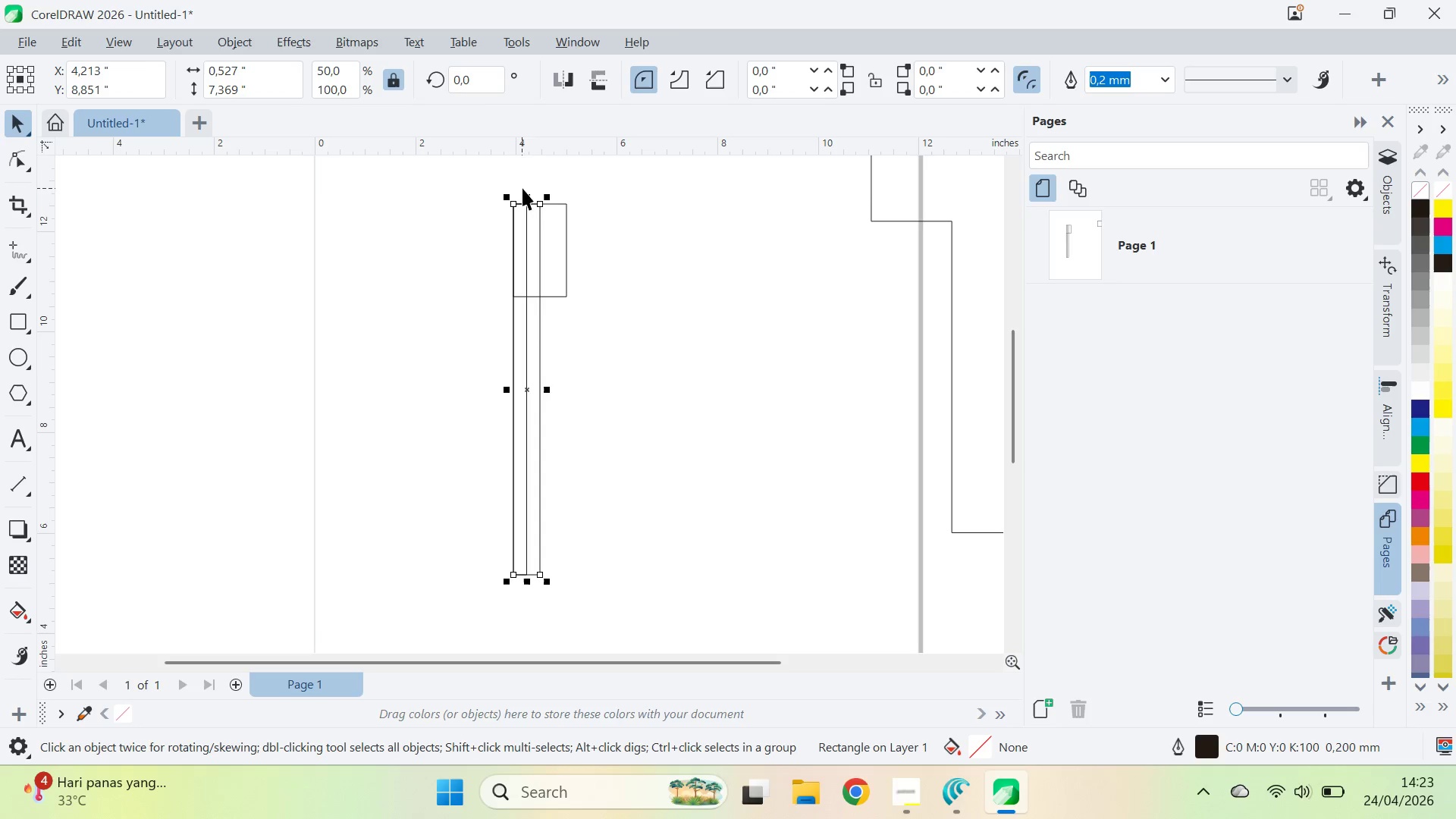 
left_click_drag(start_coordinate=[525, 191], to_coordinate=[531, 286])
 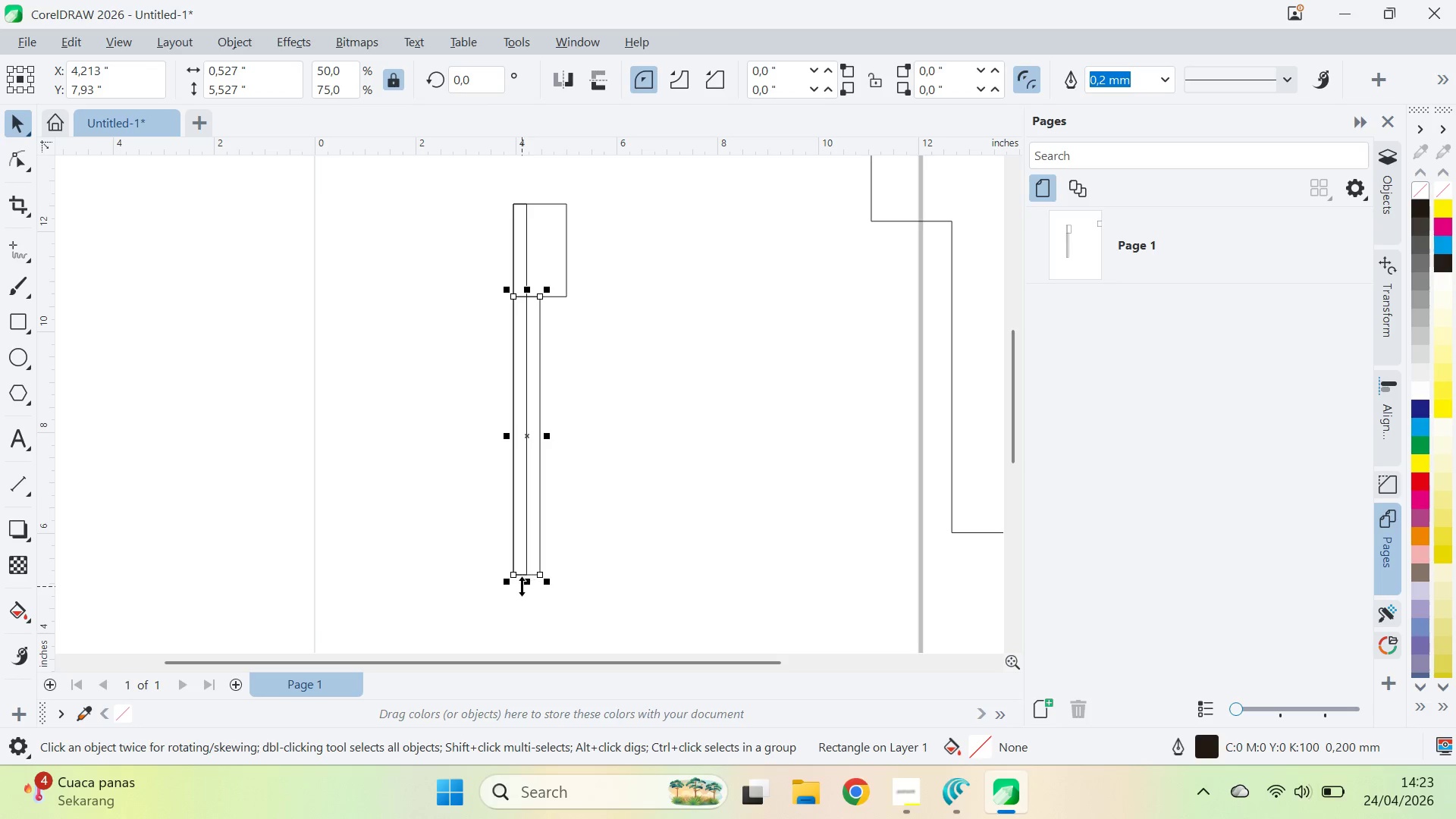 
left_click_drag(start_coordinate=[521, 585], to_coordinate=[525, 449])
 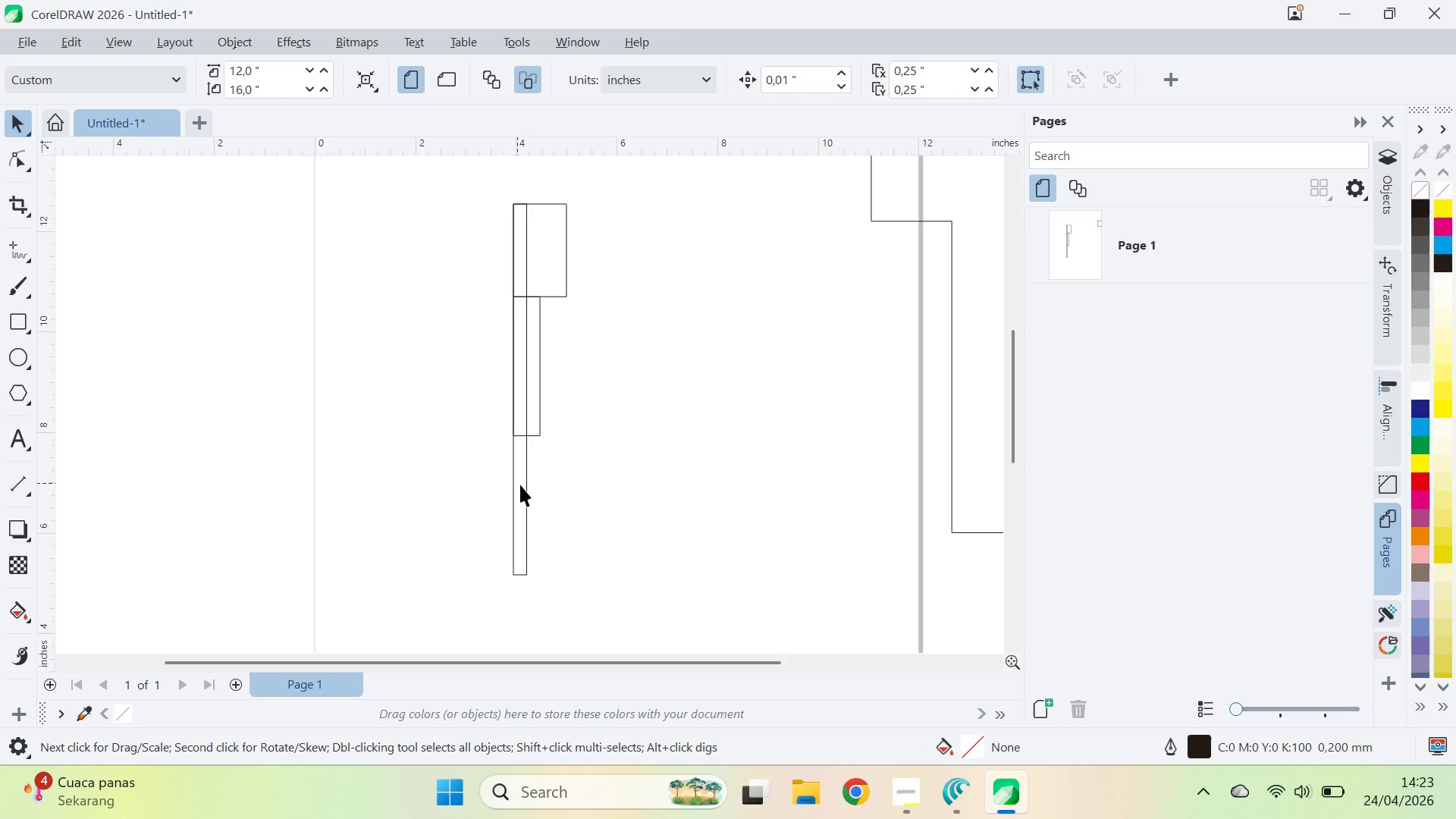 
left_click([525, 485])
 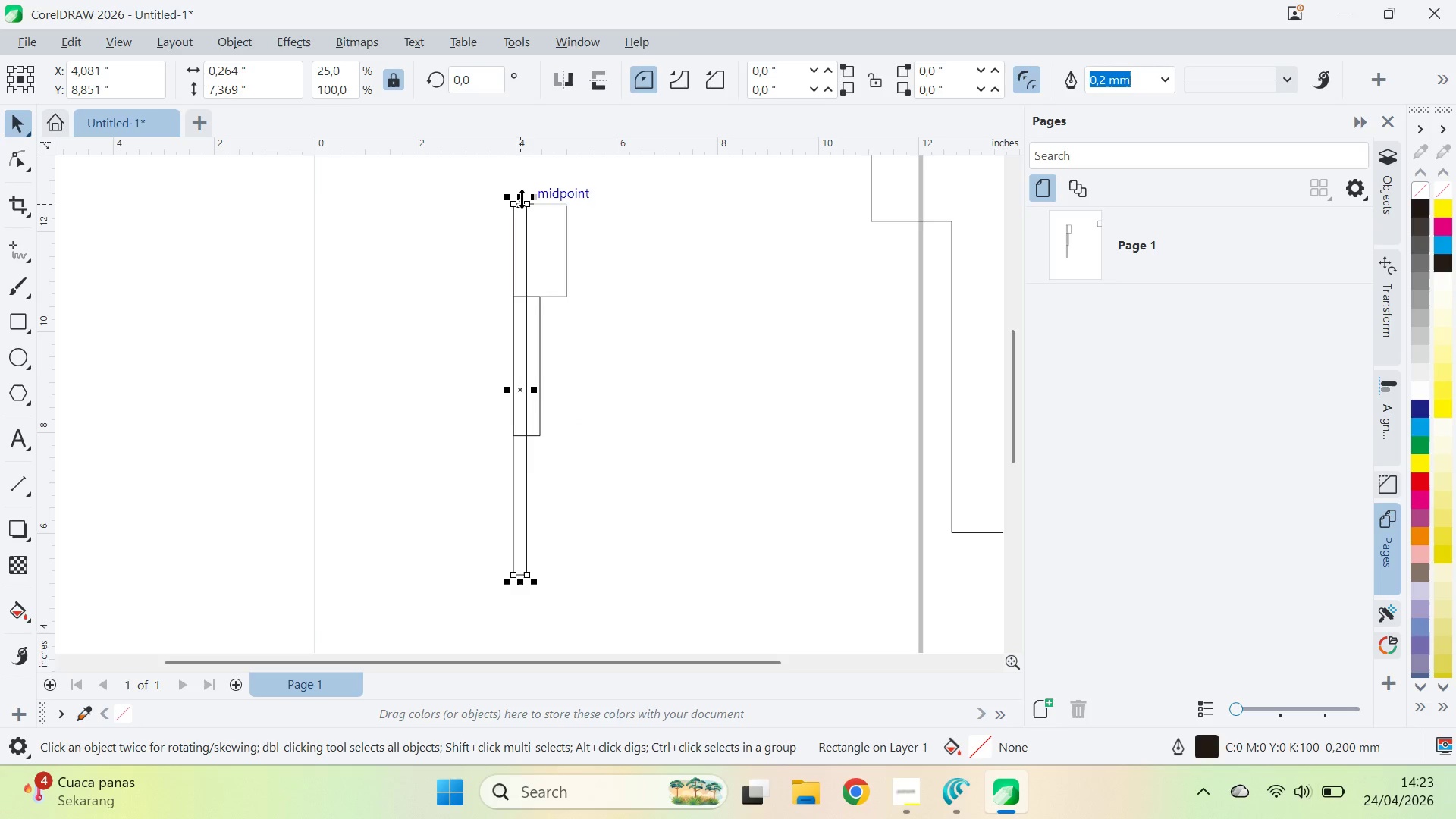 
left_click_drag(start_coordinate=[522, 196], to_coordinate=[519, 428])
 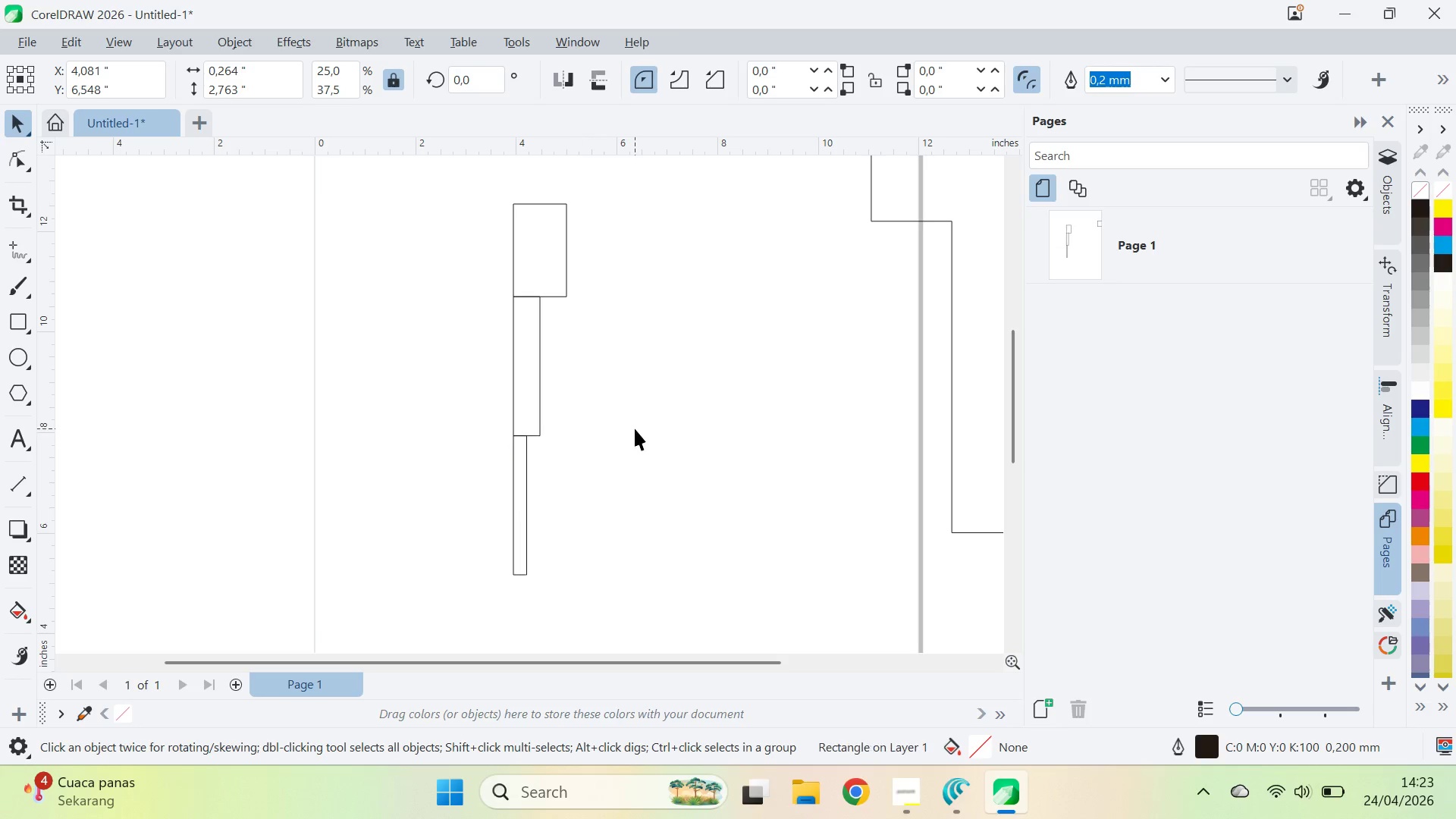 
left_click([635, 428])
 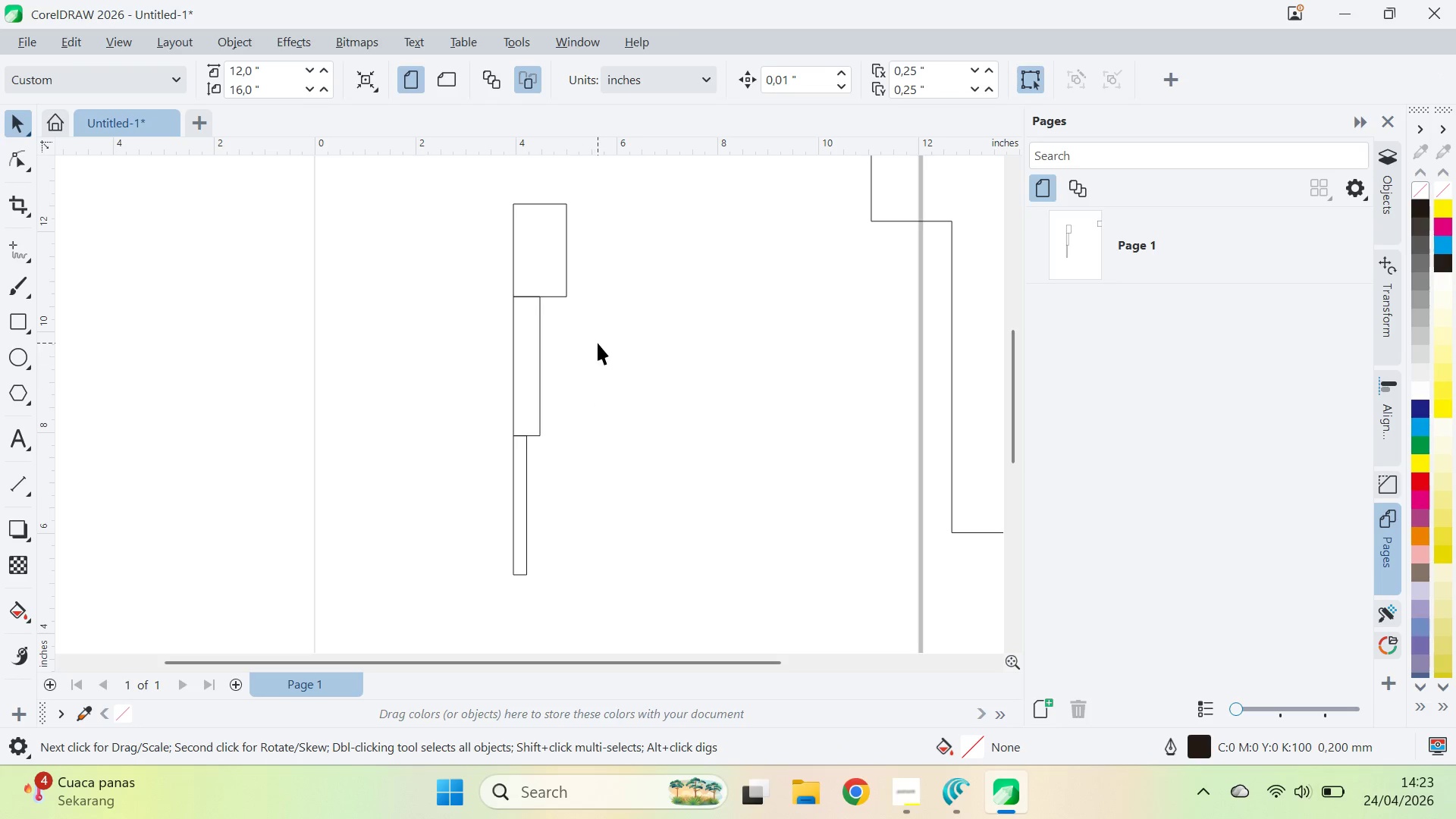 
left_click([559, 271])
 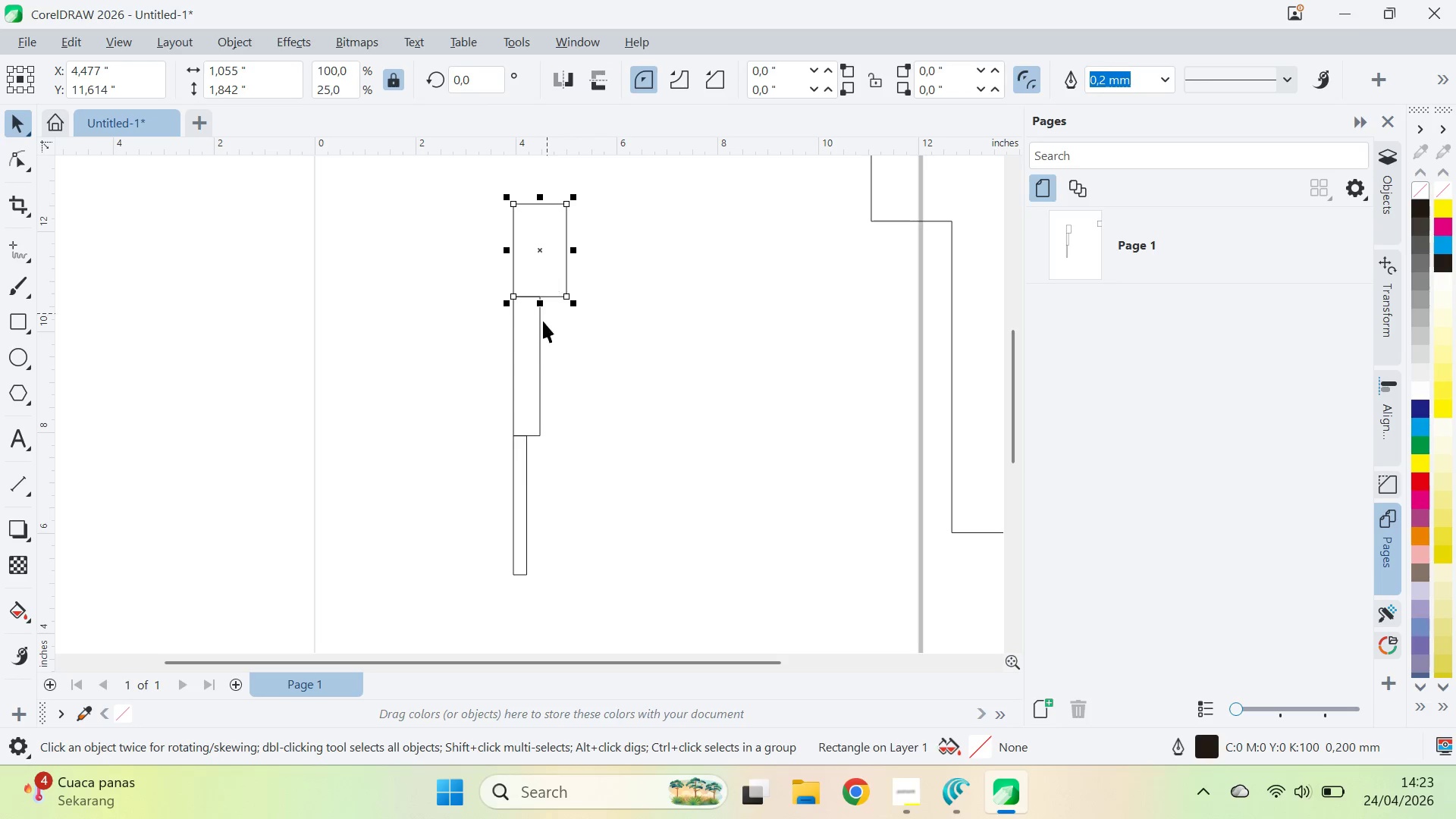 
hold_key(key=ShiftLeft, duration=0.92)
double_click([528, 344])
 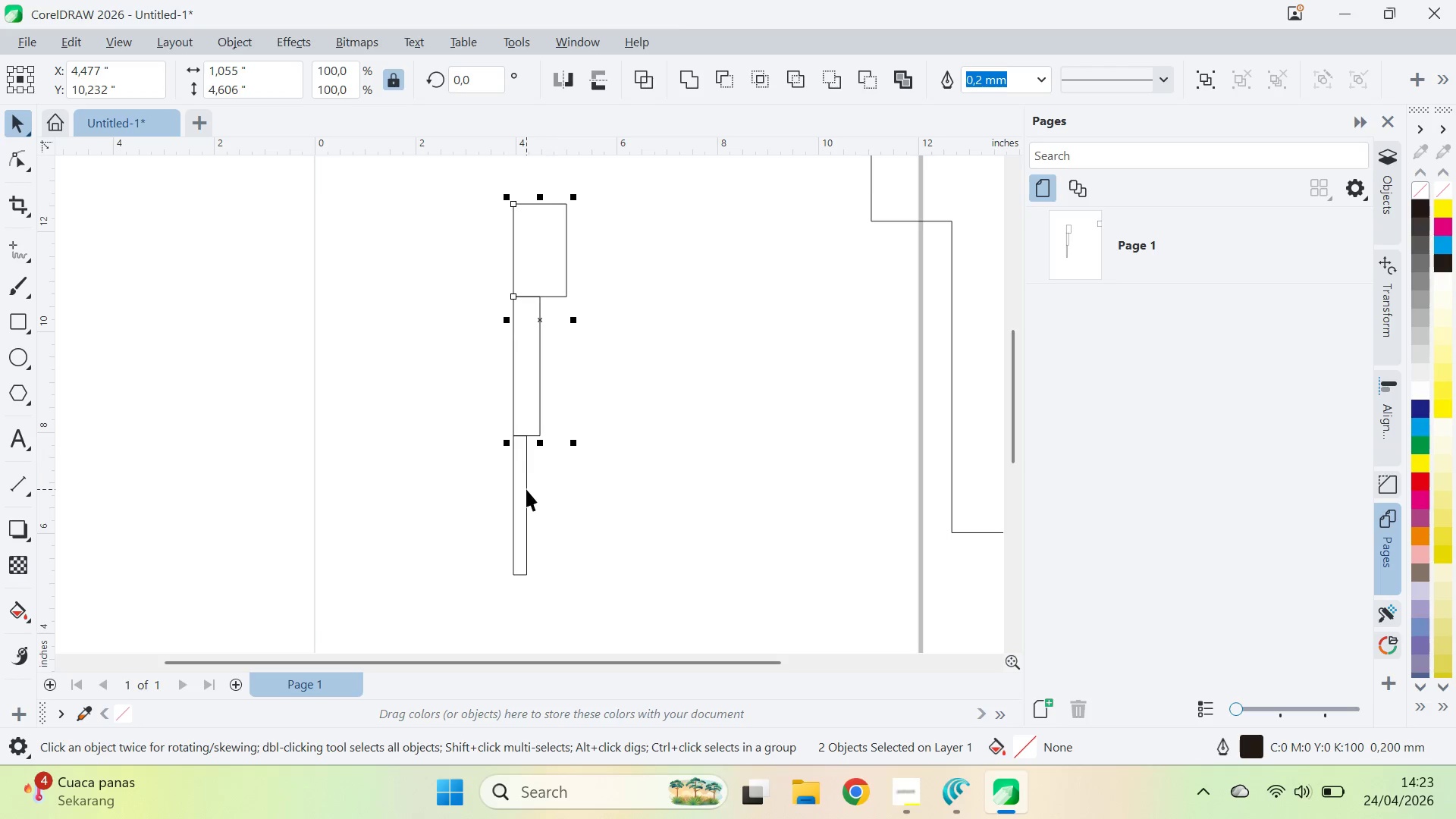 
left_click([526, 491])
 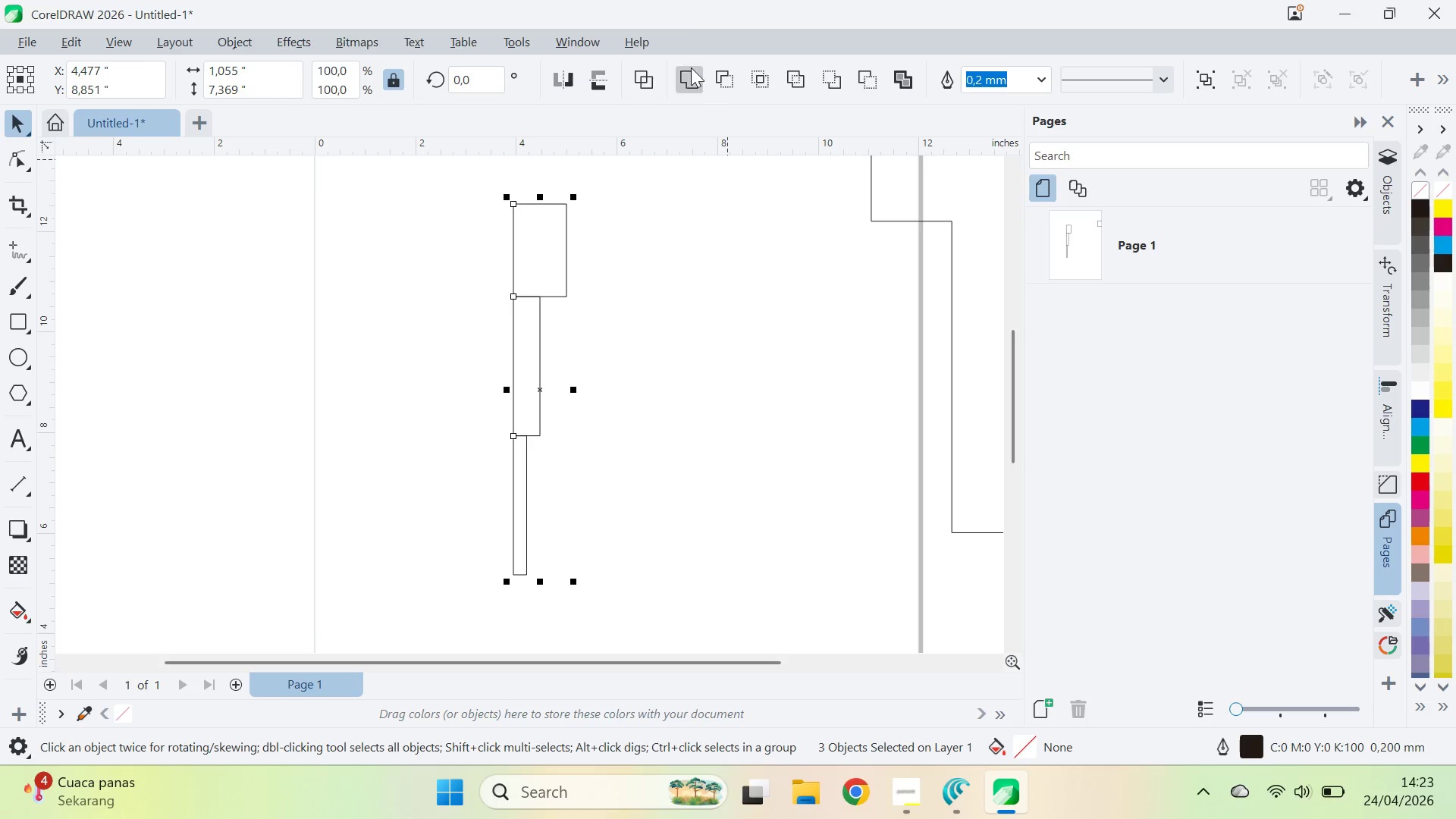 
left_click([692, 79])
 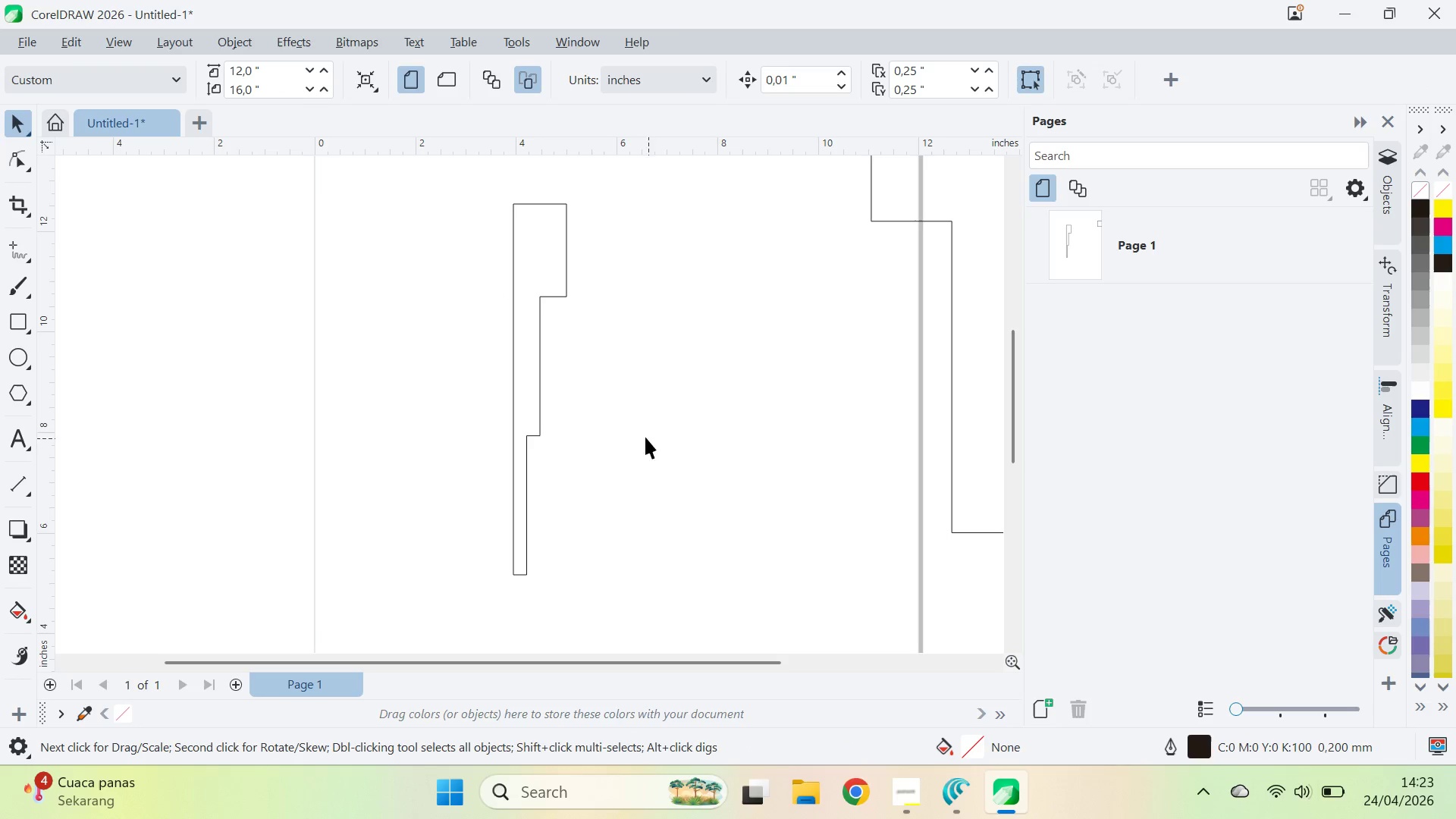 
key(A)
 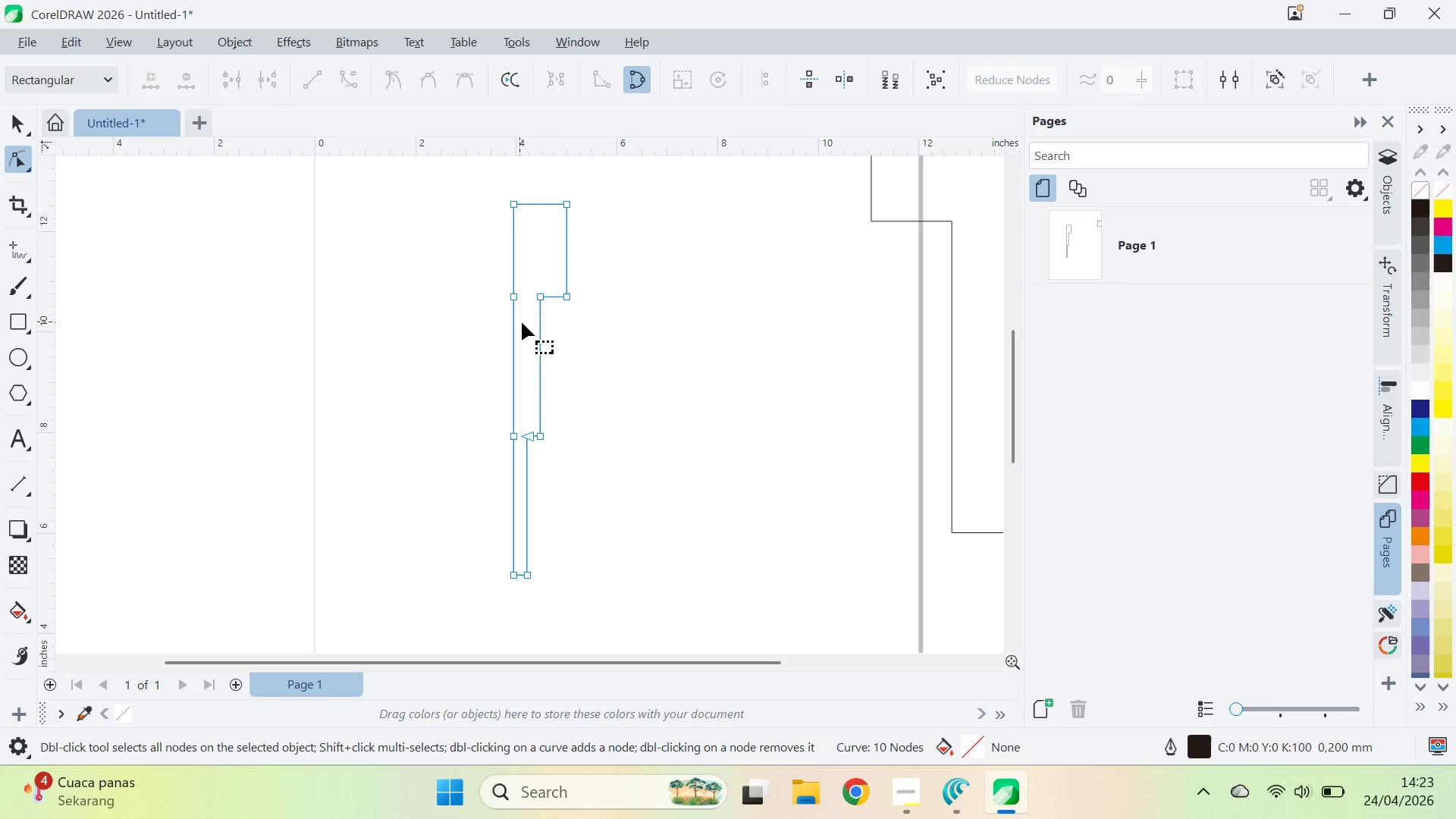 
key(Control+A)
 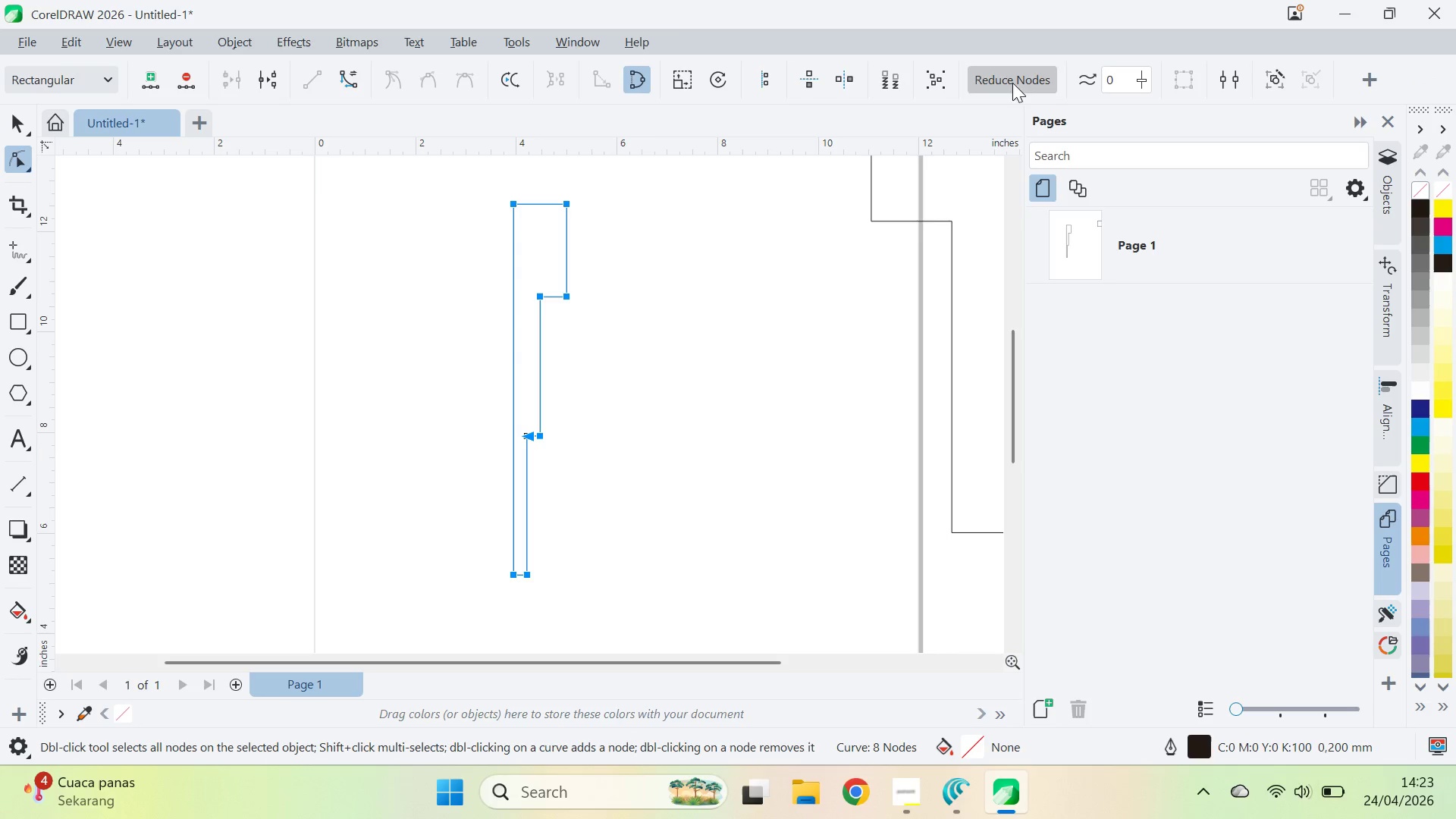 
type(vzqvq)
 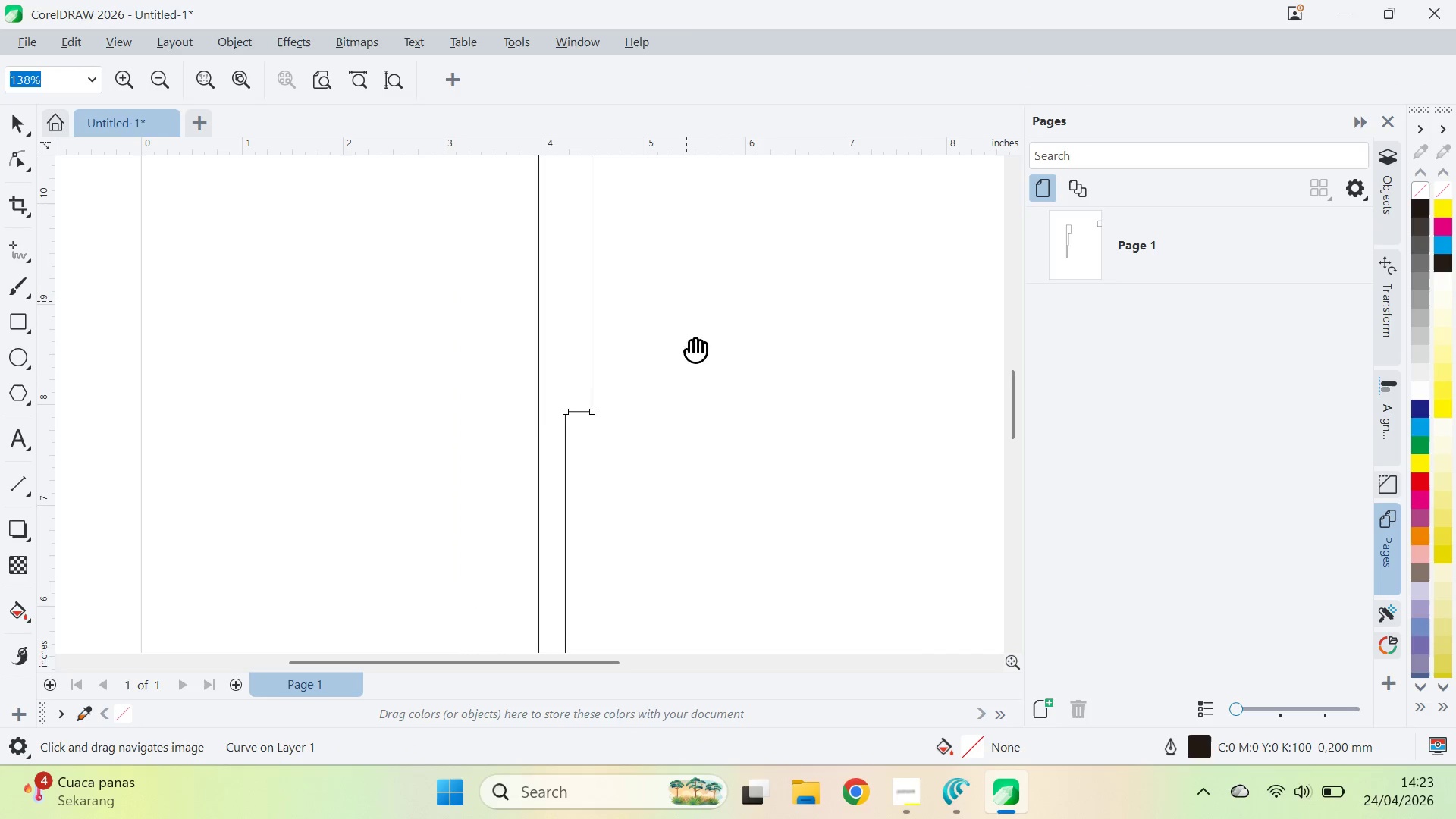 
left_click_drag(start_coordinate=[561, 374], to_coordinate=[602, 399])
 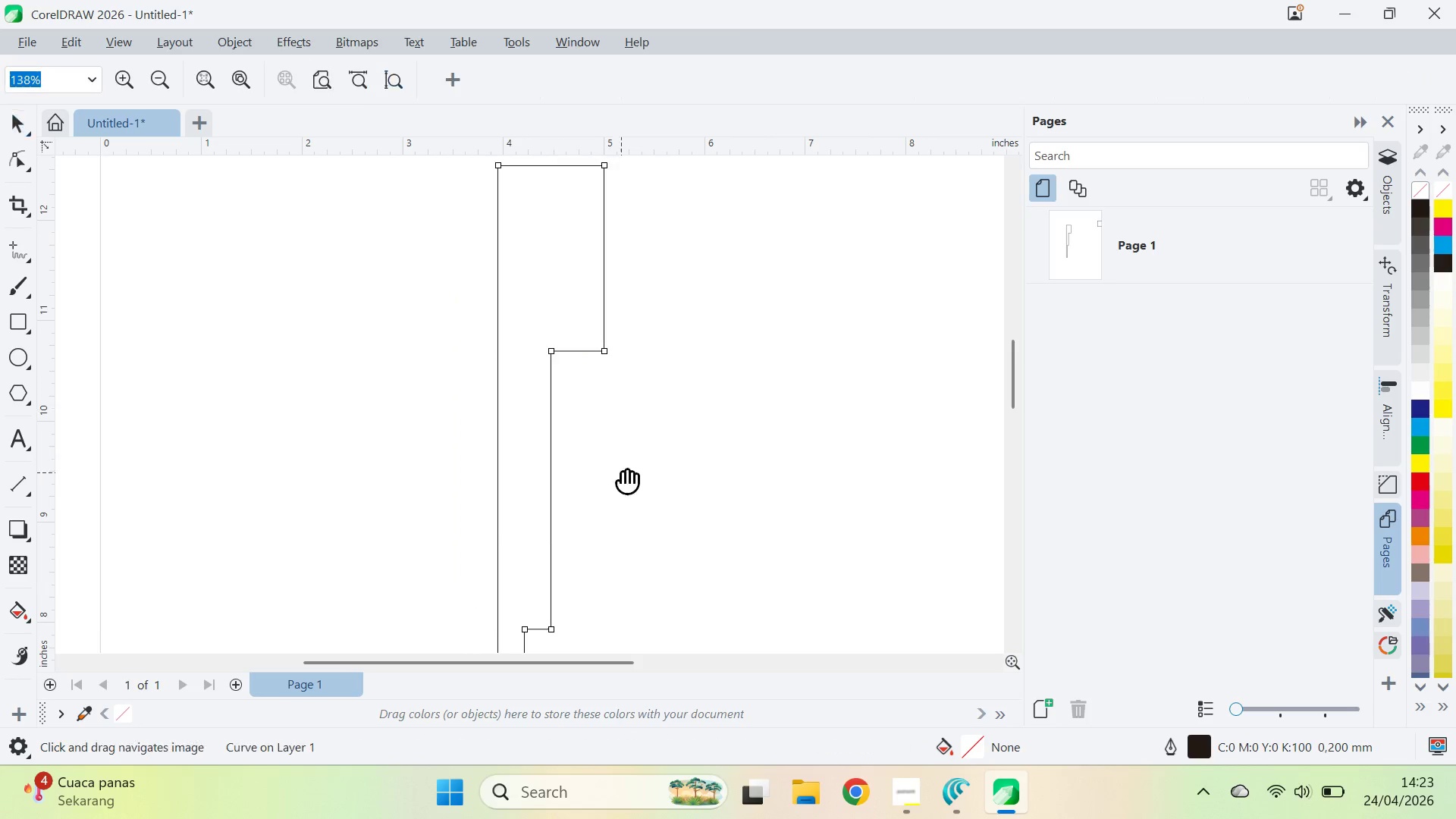 
left_click_drag(start_coordinate=[635, 470], to_coordinate=[676, 253])
 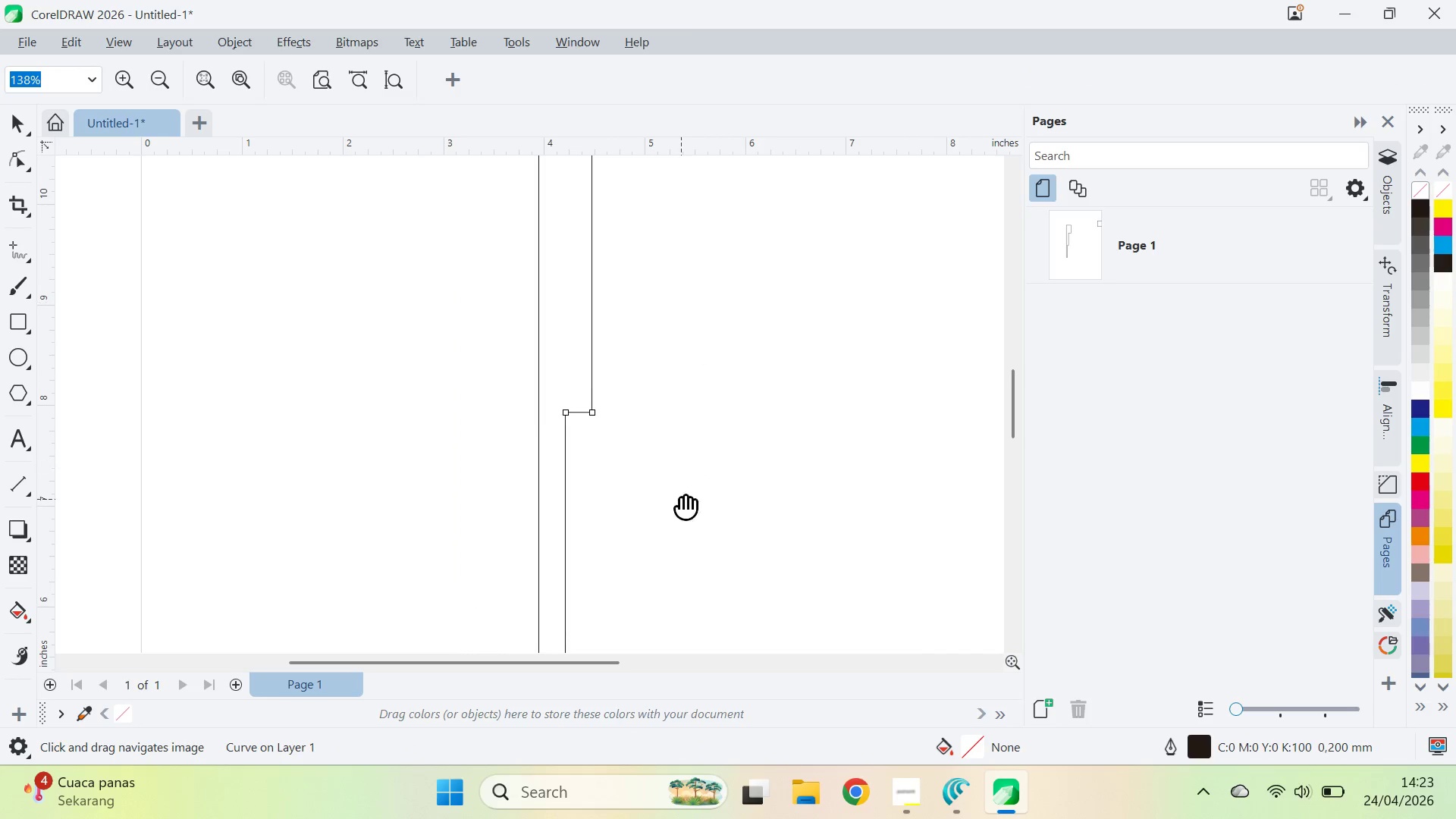 
left_click_drag(start_coordinate=[681, 498], to_coordinate=[692, 337])
 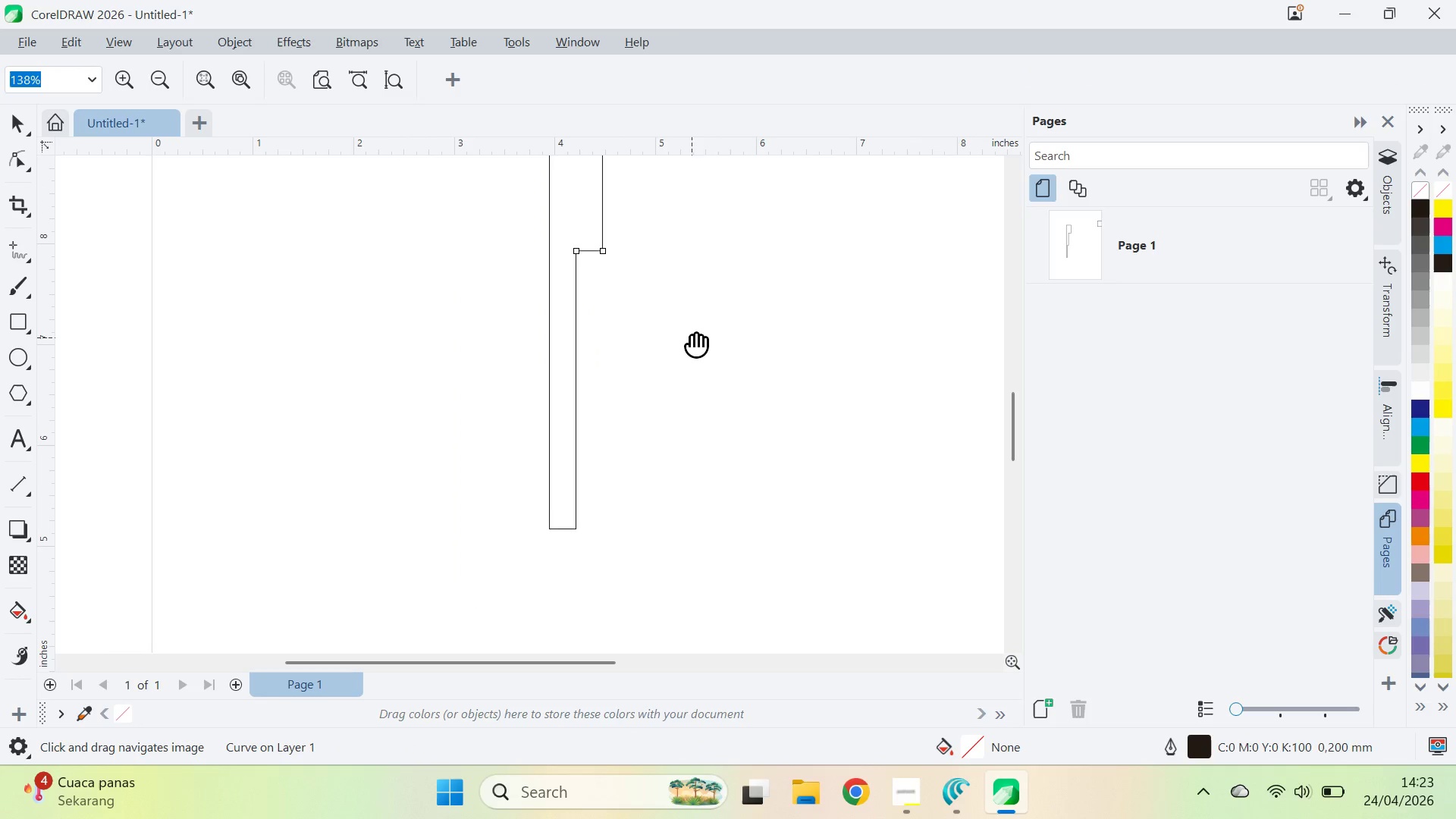 
triple_click([692, 337])
 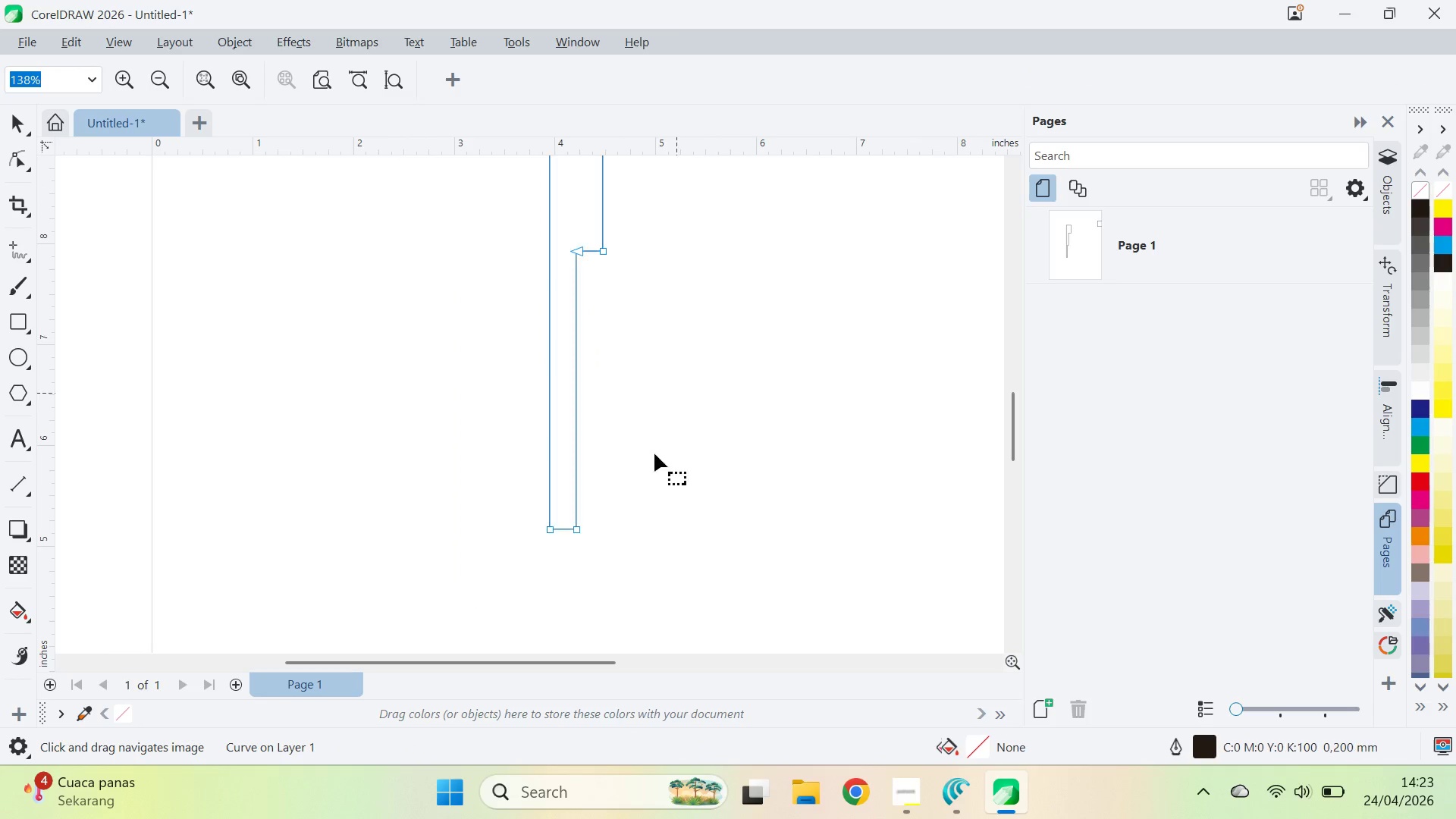 
key(A)
 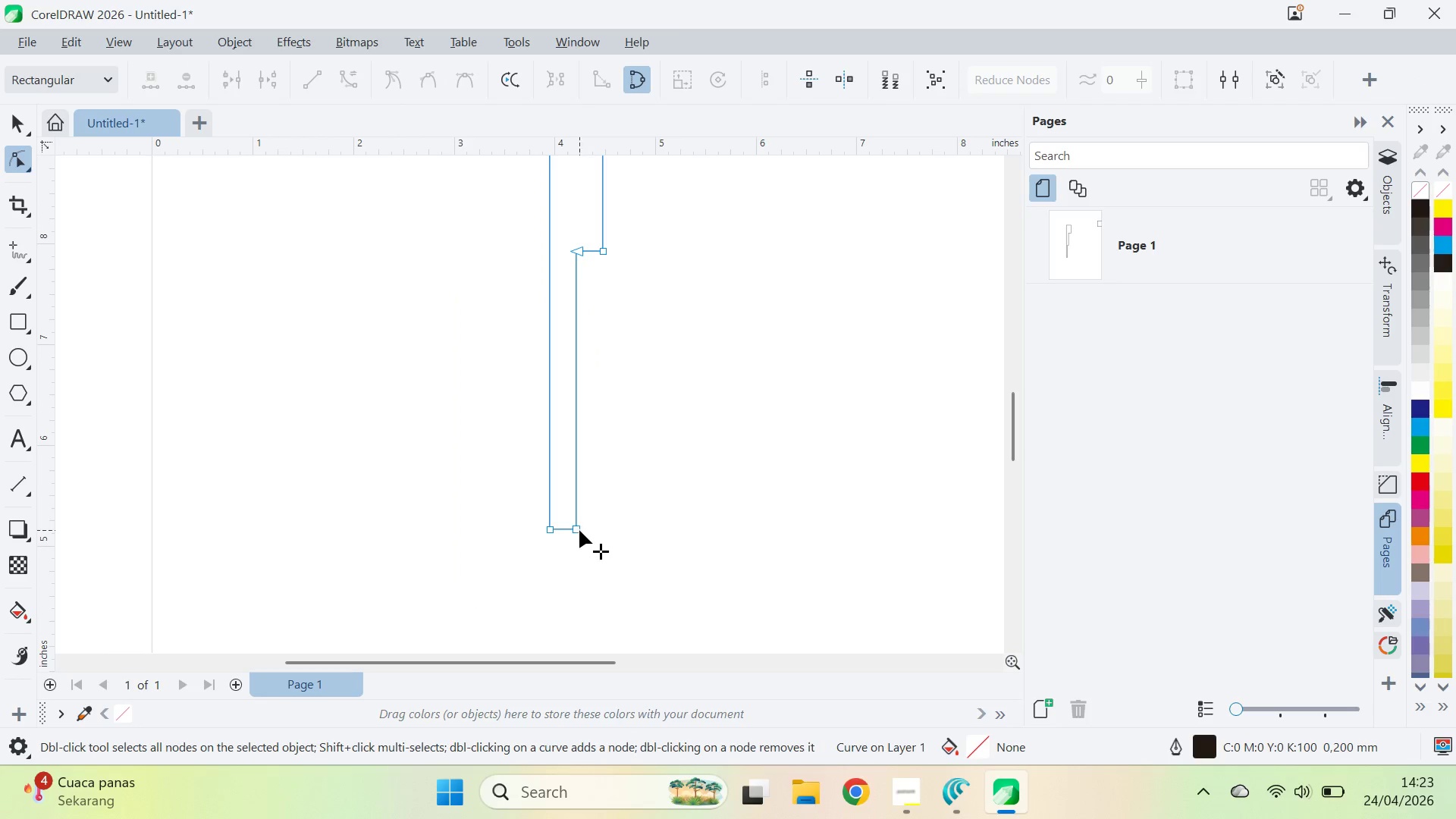 
left_click_drag(start_coordinate=[579, 531], to_coordinate=[554, 532])
 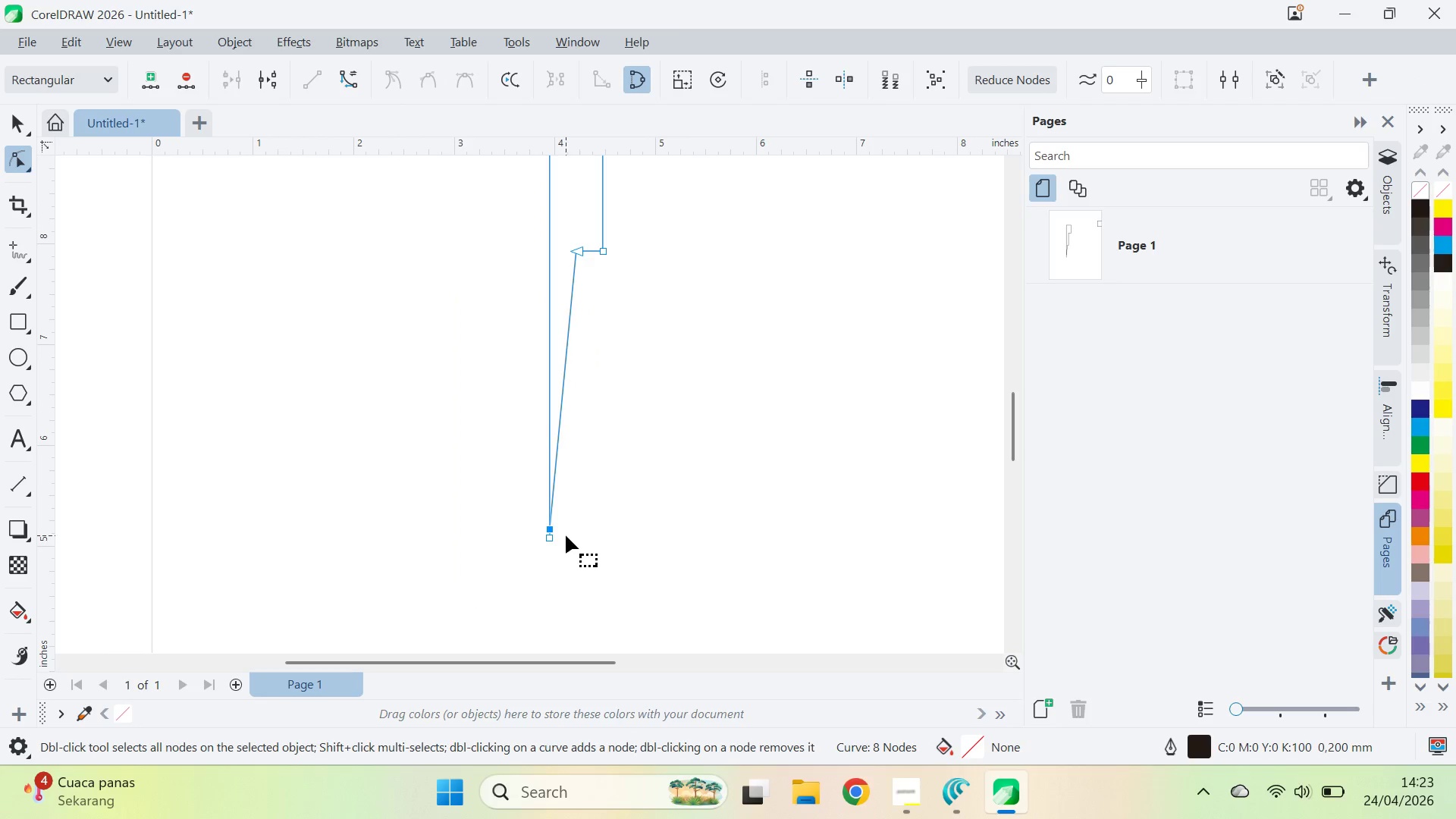 
key(Control+Z)
 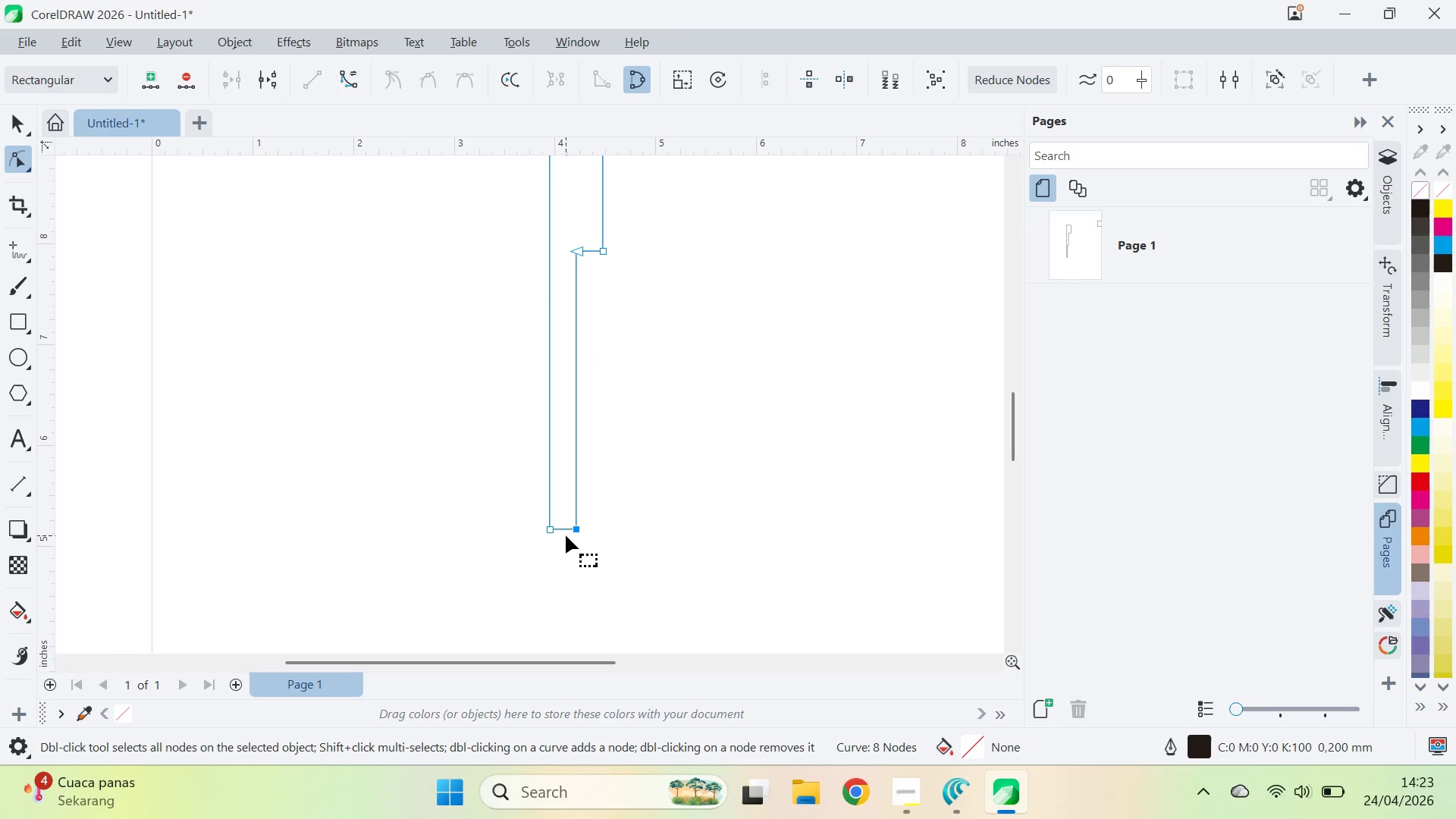 
key(Alt+AltLeft)
 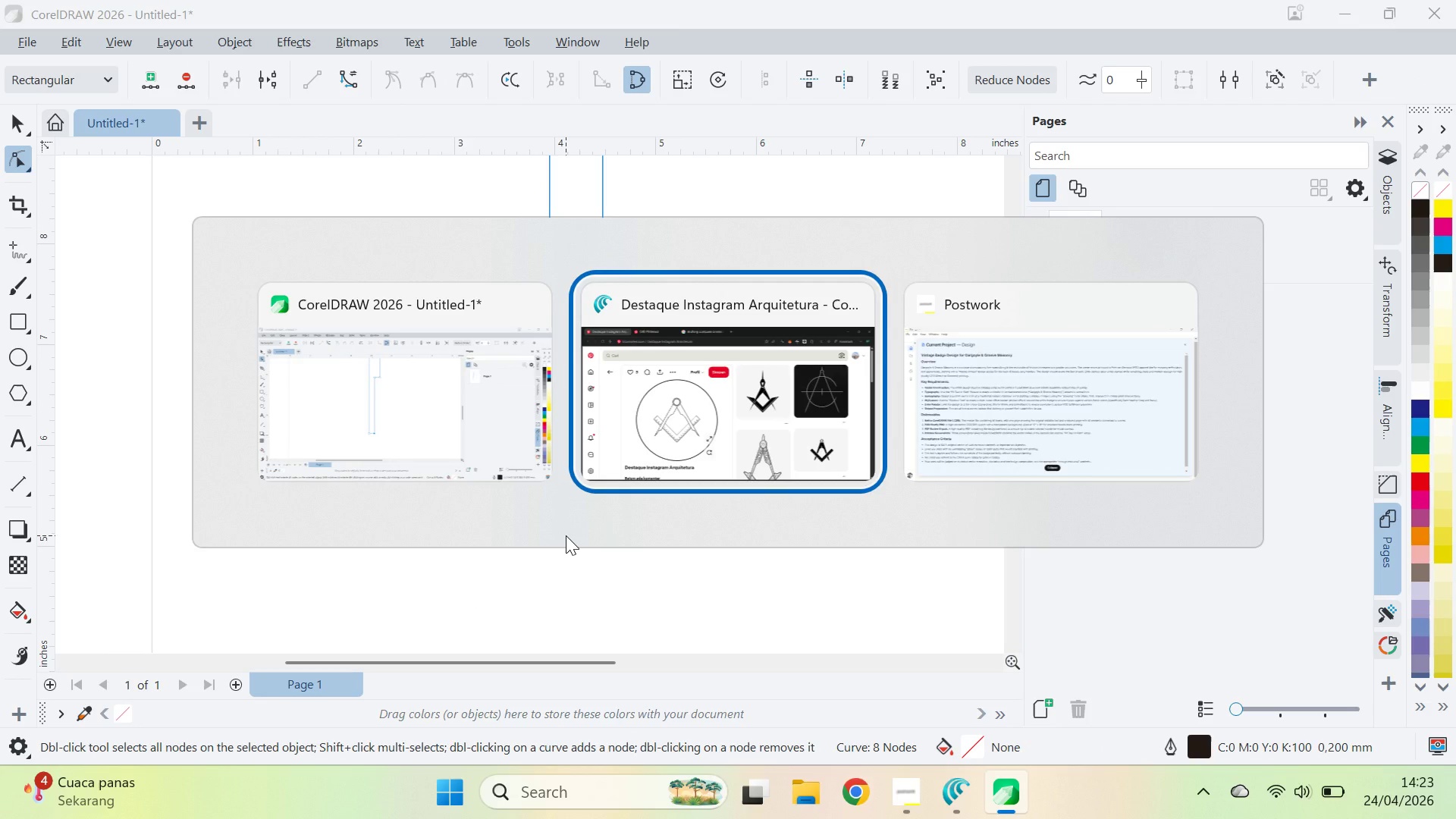 
key(Alt+Tab)
 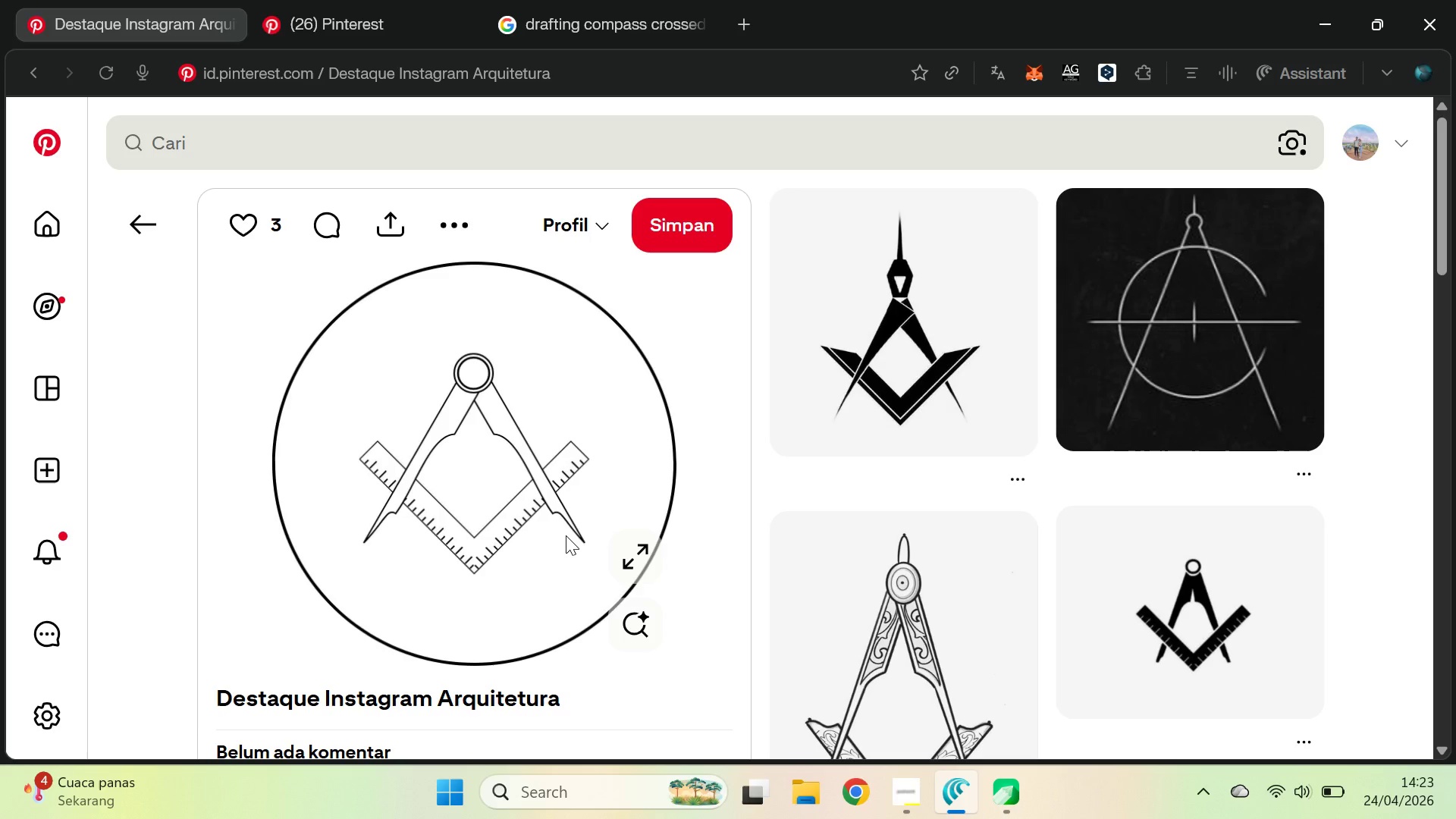 
key(Alt+AltLeft)
 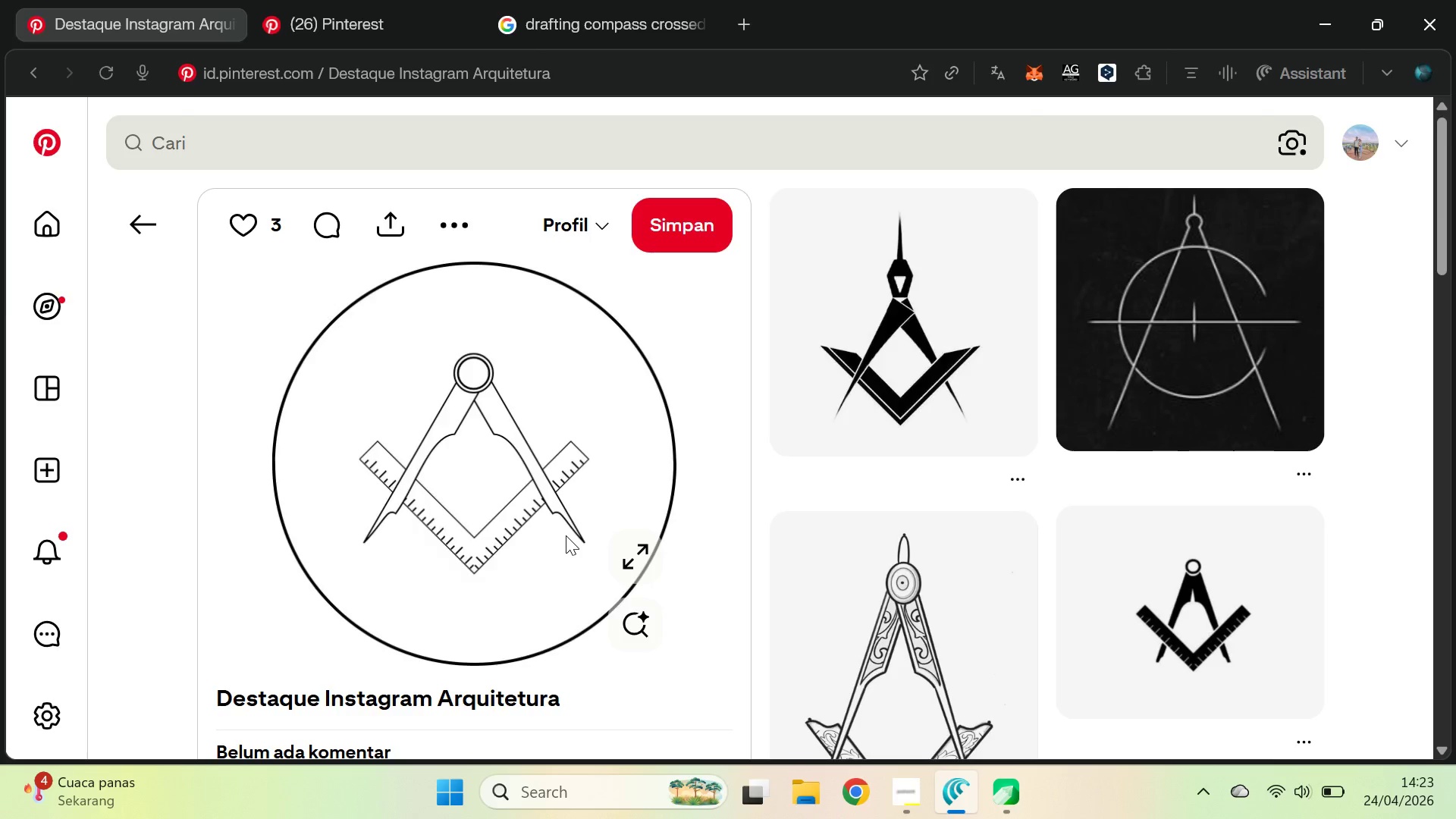 
key(Alt+Tab)
 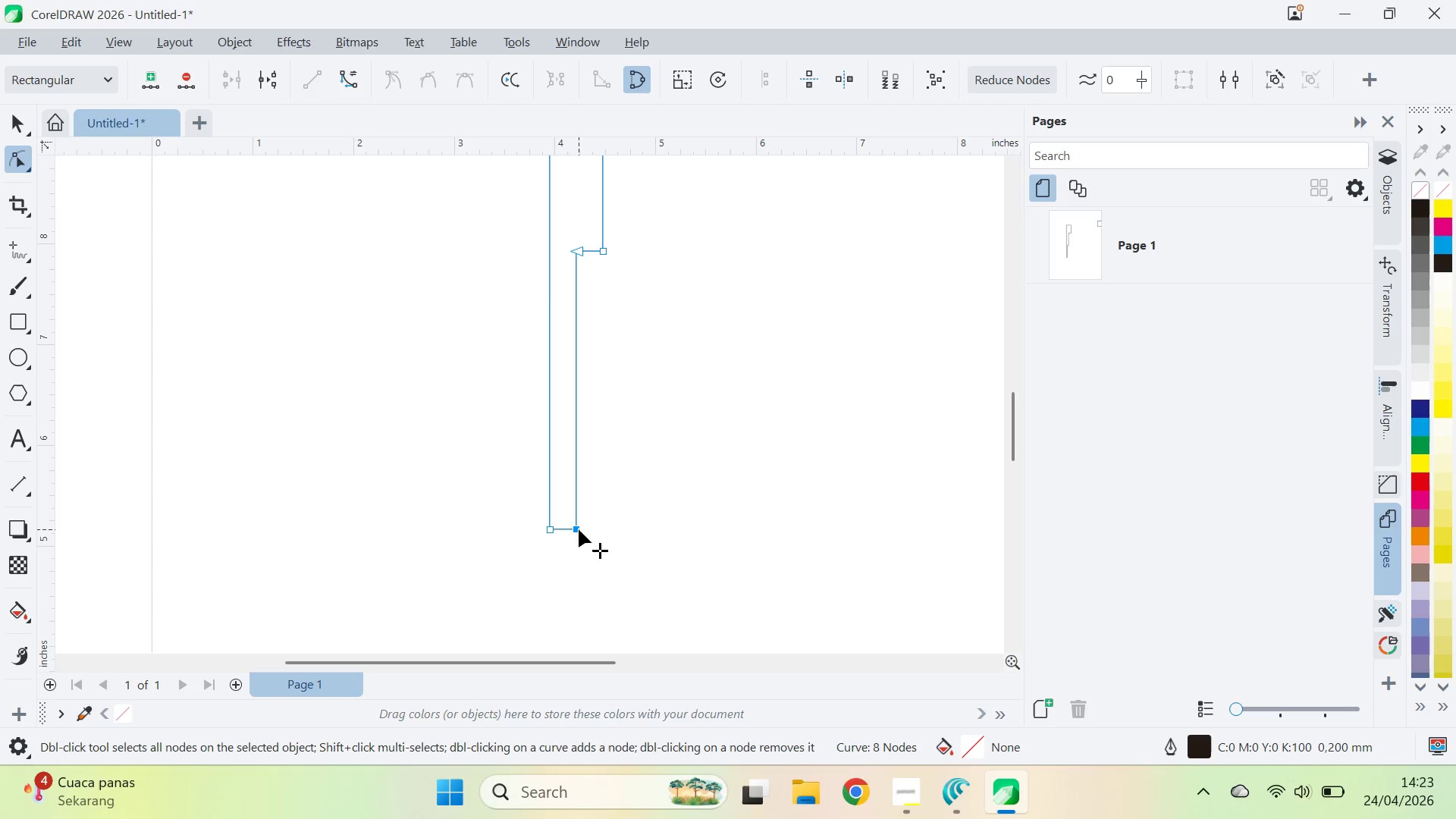 
left_click([641, 290])
 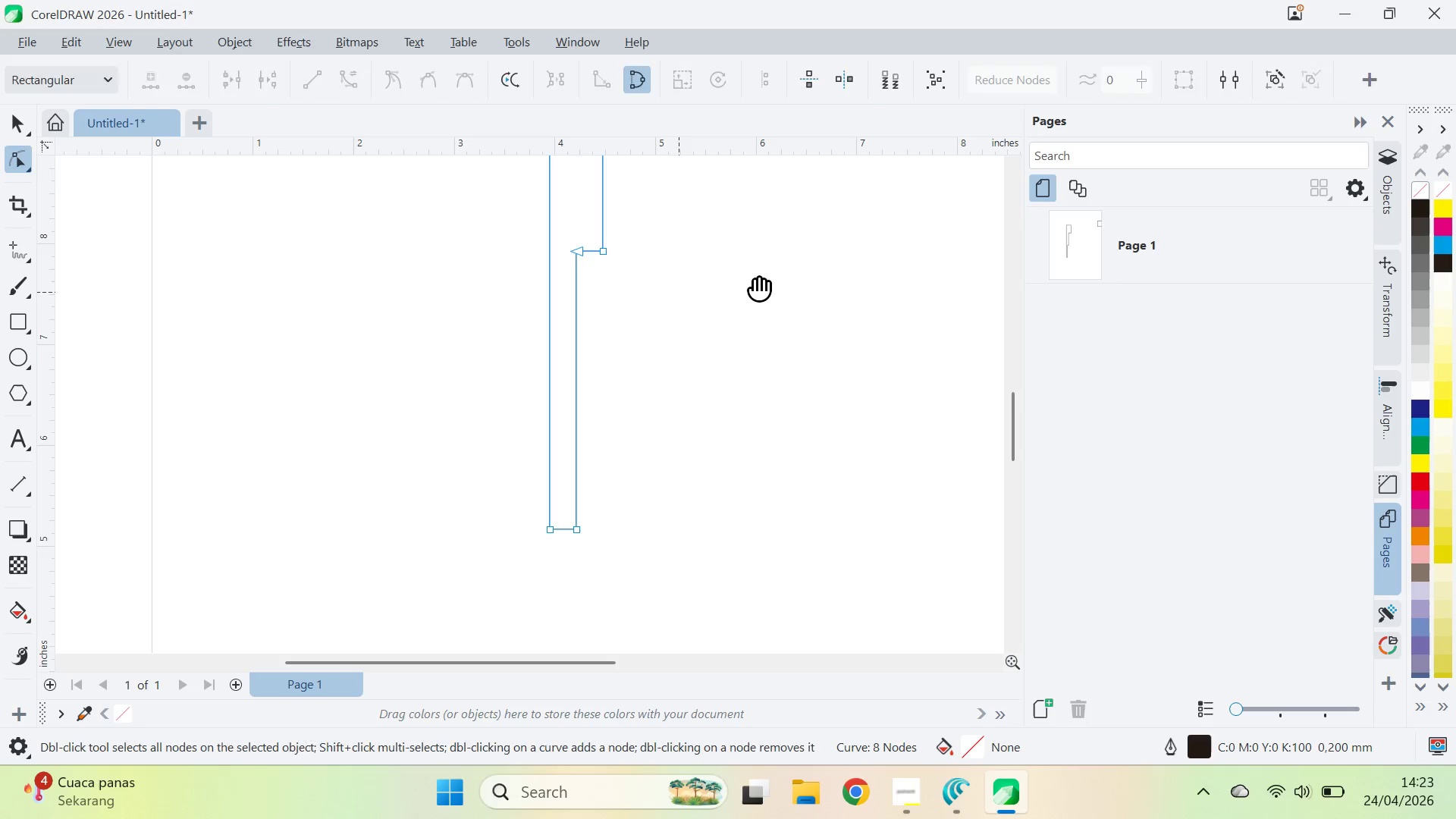 
key(Q)
 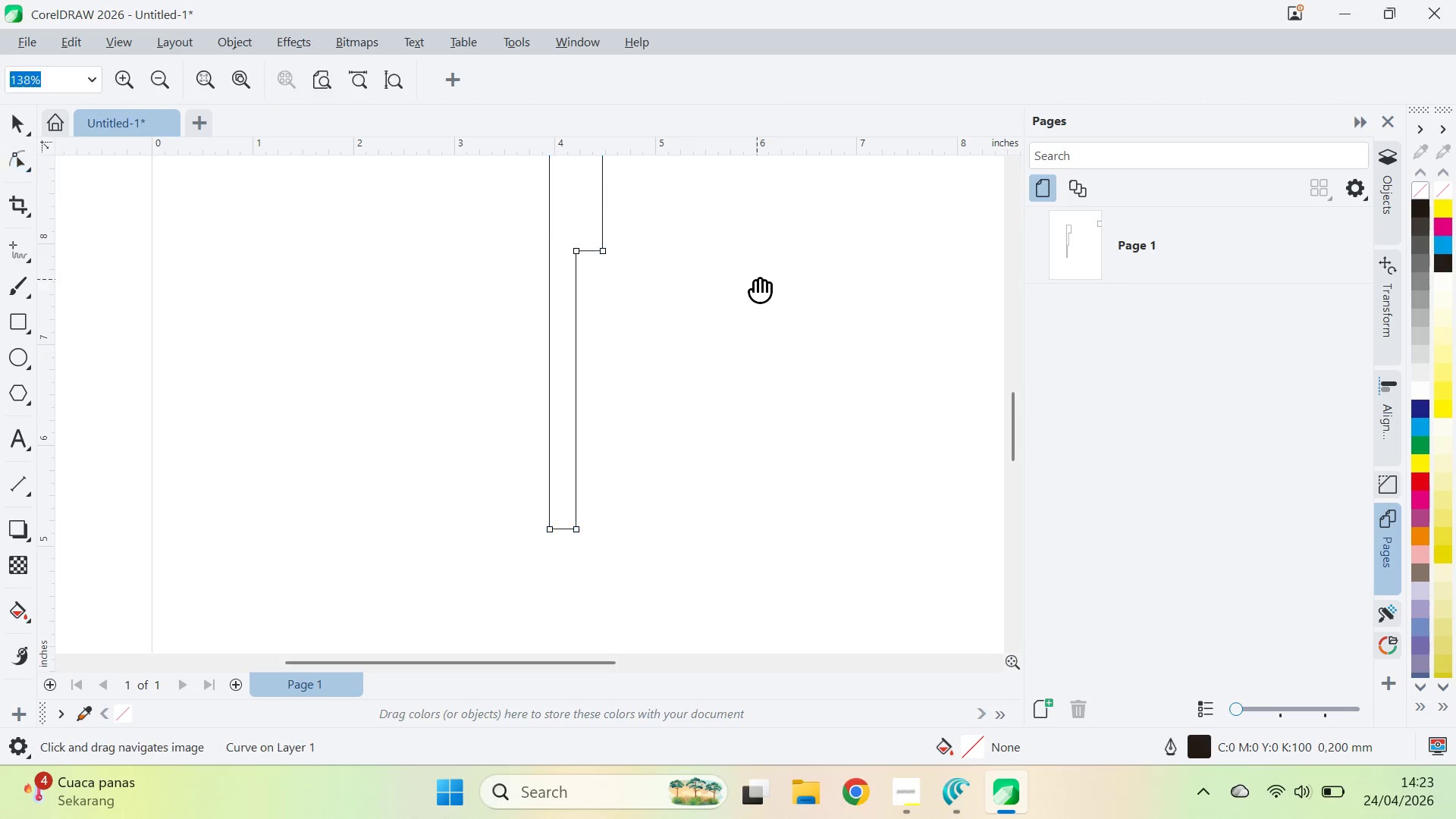 
left_click_drag(start_coordinate=[757, 279], to_coordinate=[714, 543])
 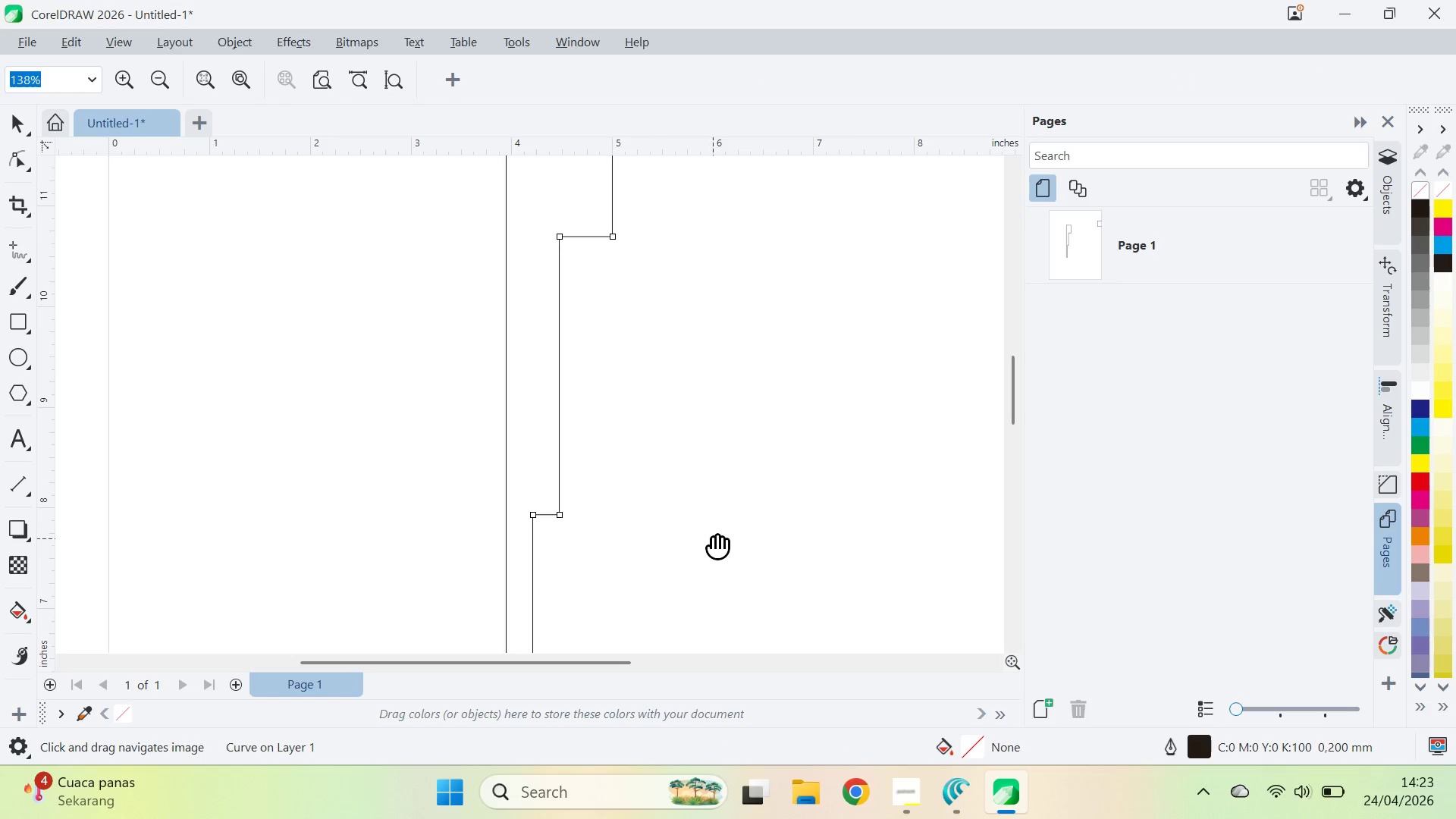 
key(Alt+AltLeft)
 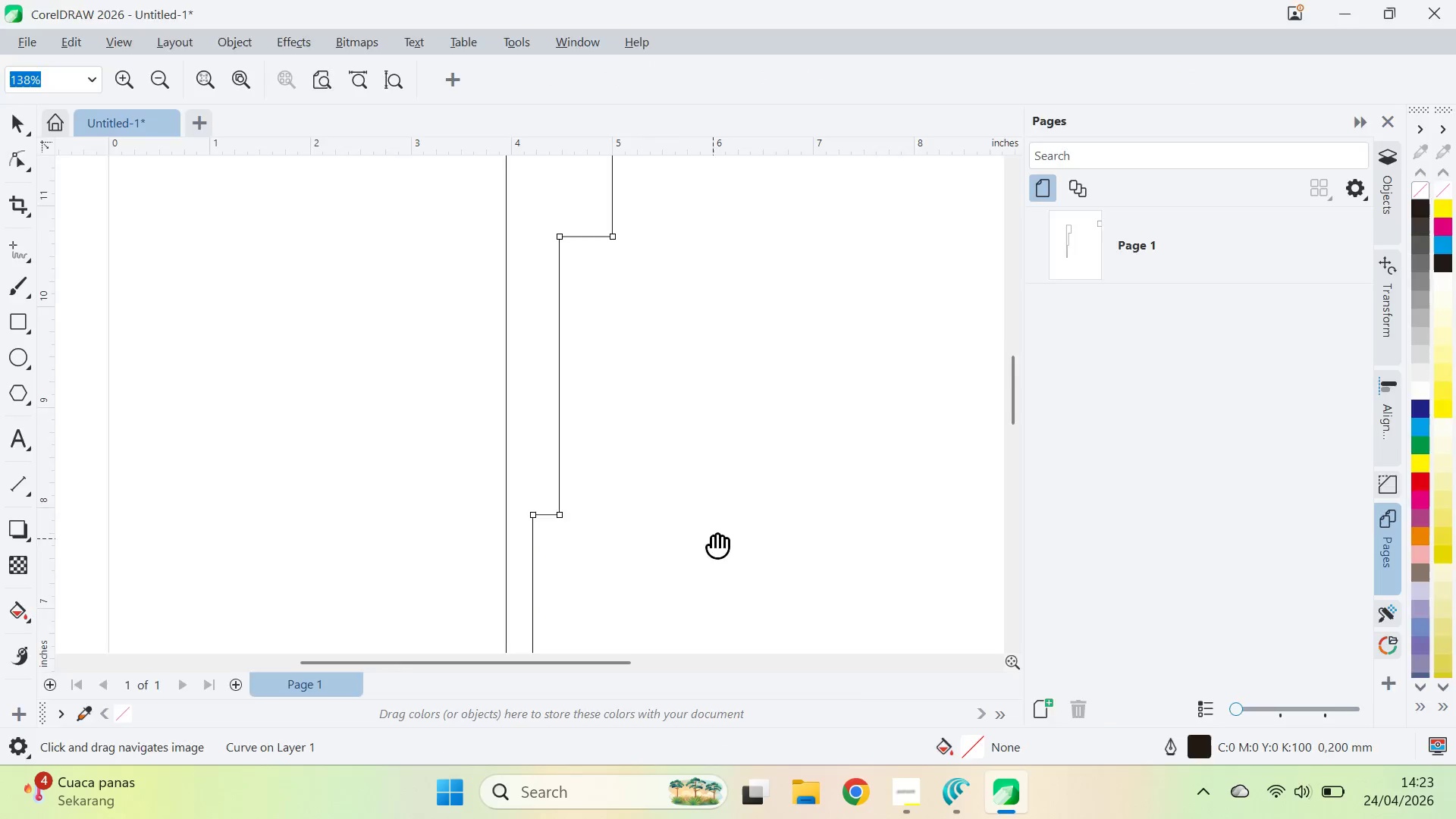 
key(Alt+Tab)
 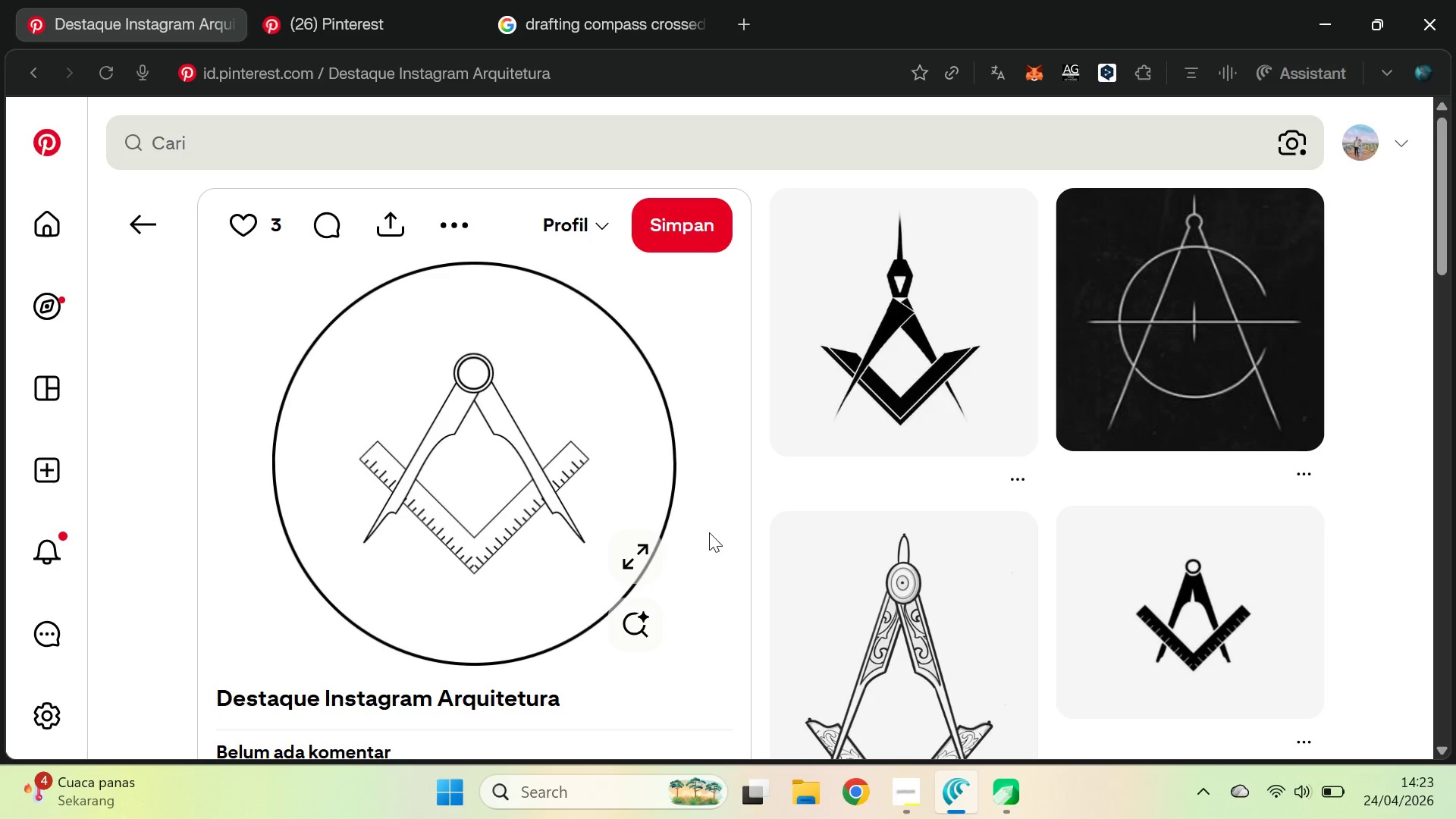 
key(Alt+AltLeft)
 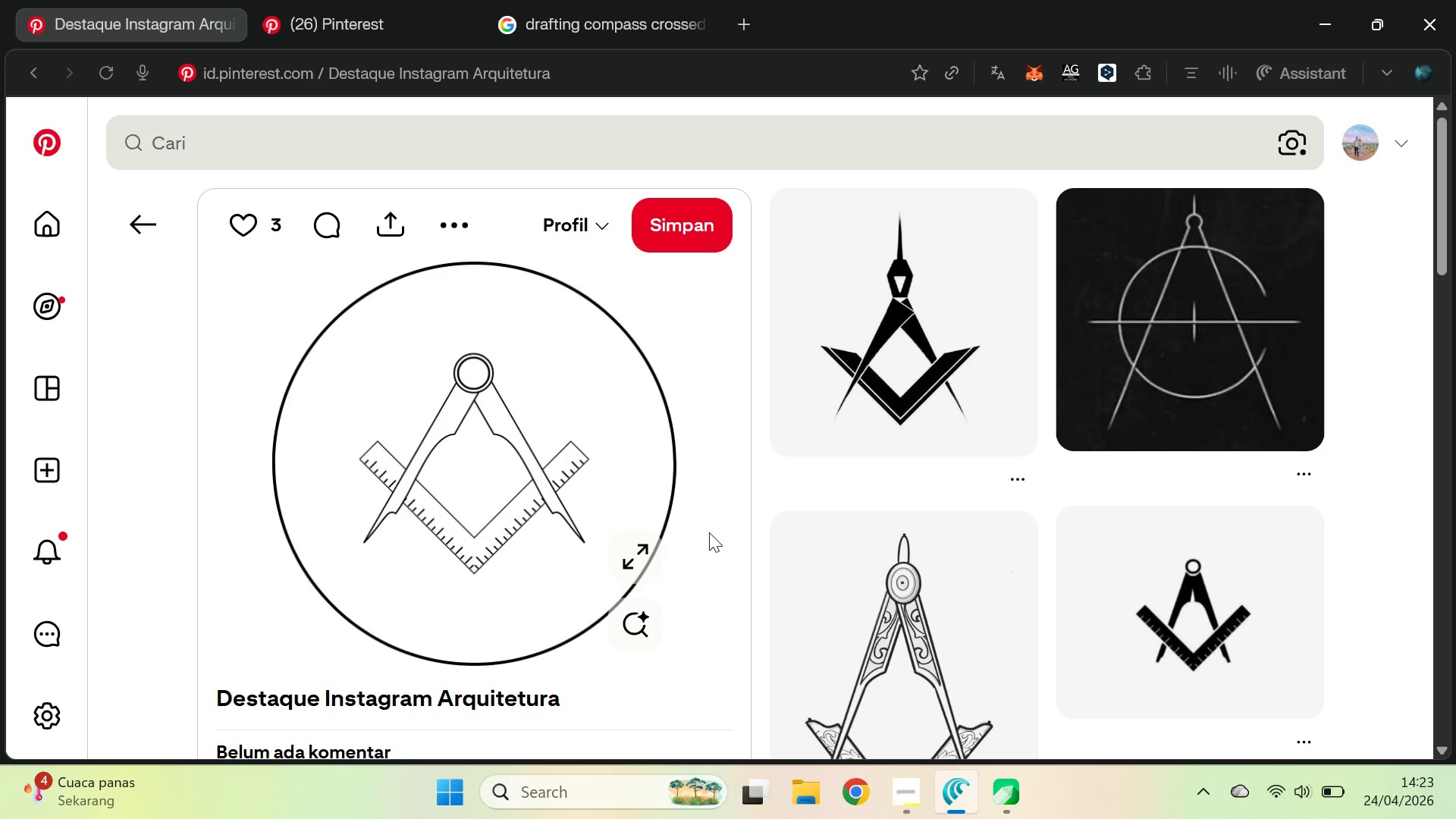 
key(Alt+Tab)
 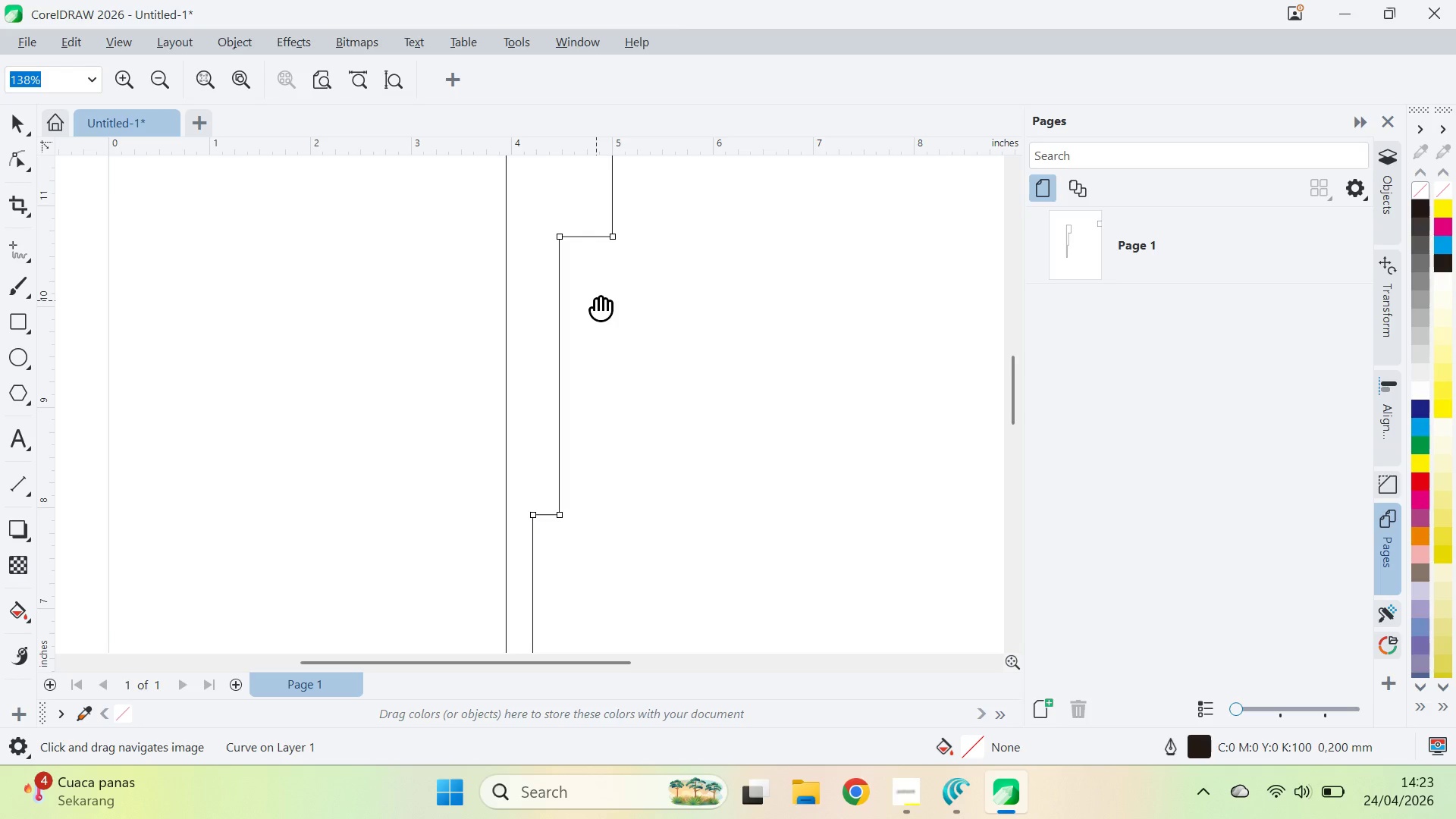 
key(A)
 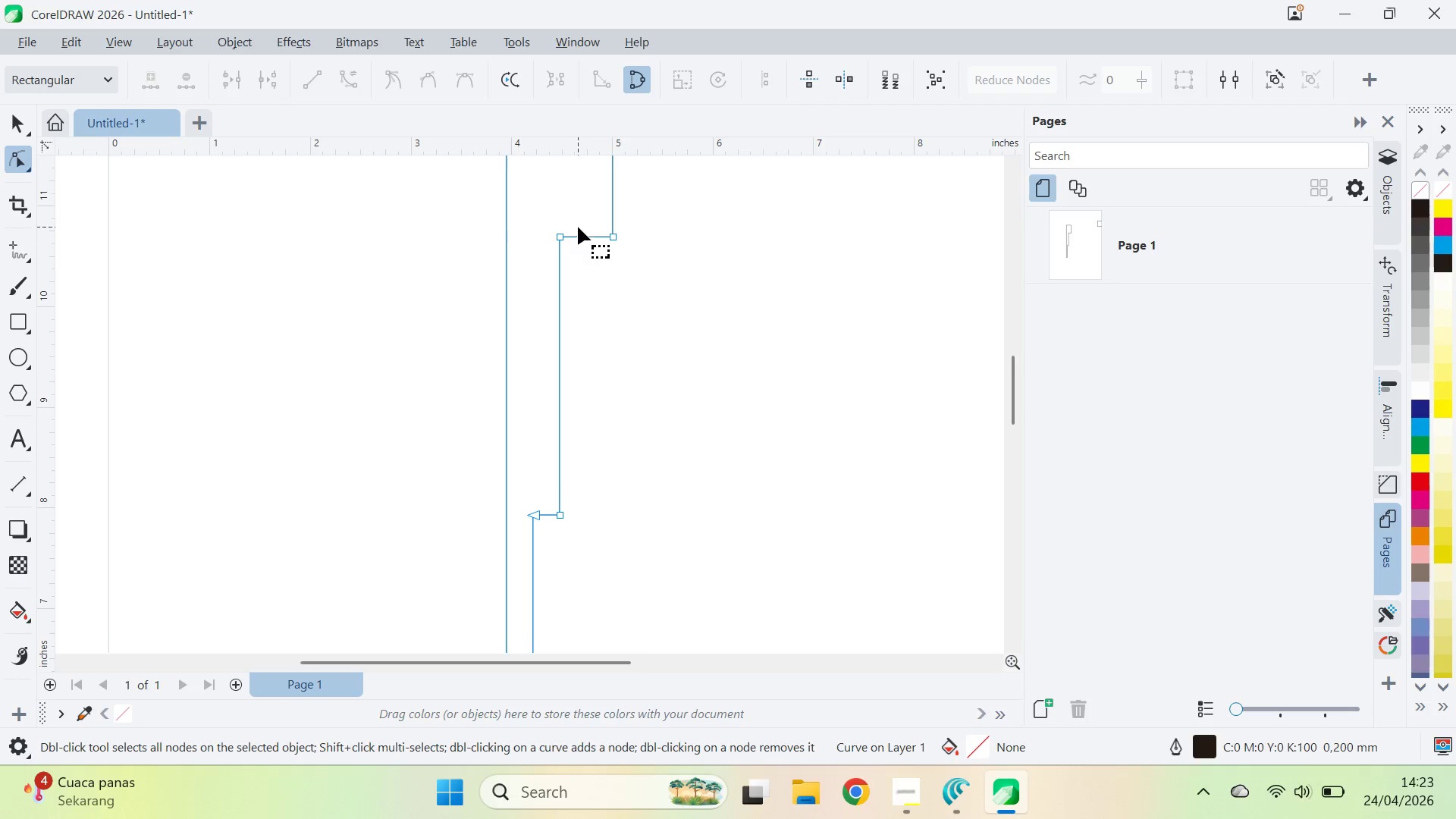 
left_click_drag(start_coordinate=[578, 224], to_coordinate=[549, 275])
 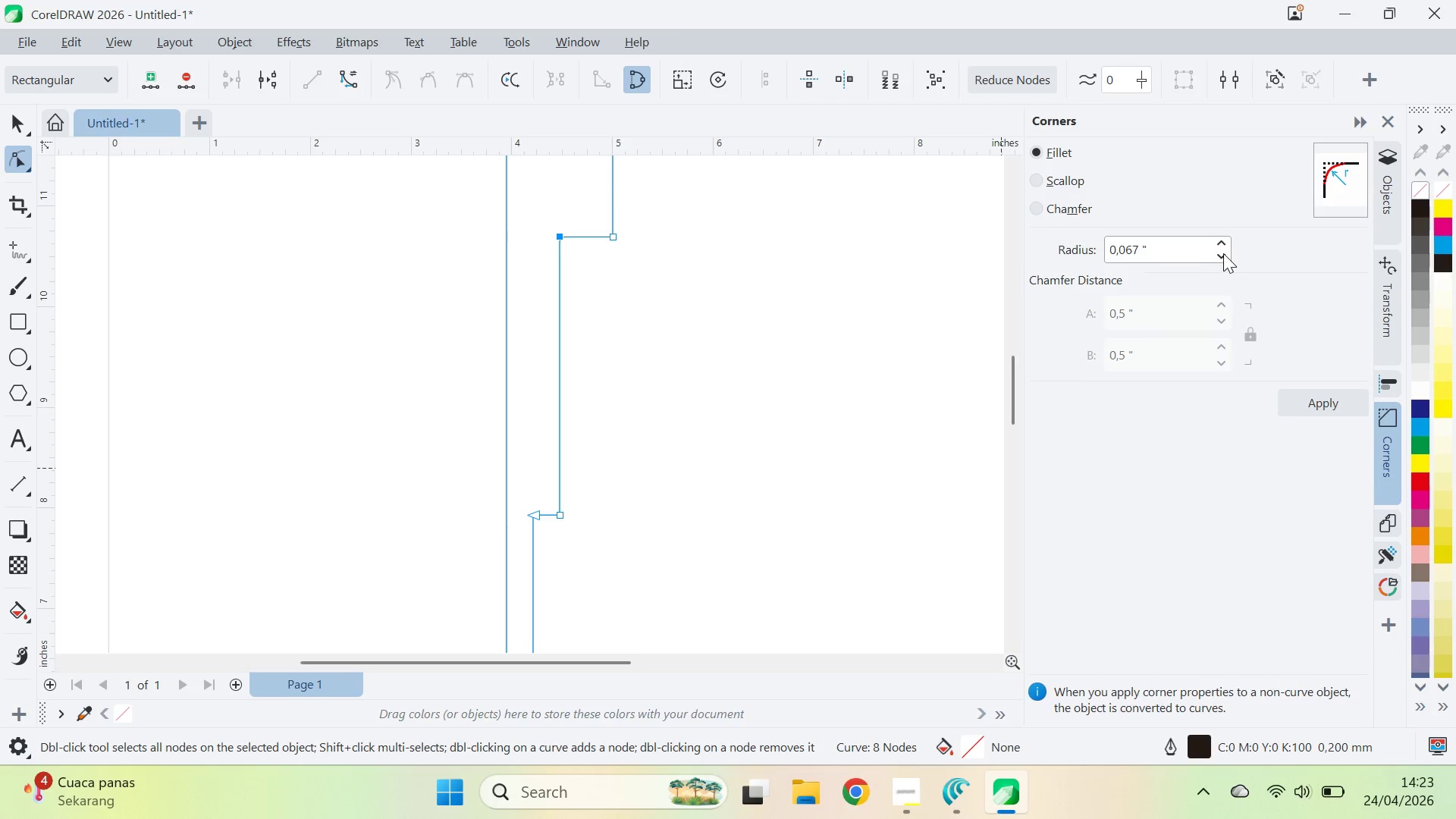 
left_click_drag(start_coordinate=[1226, 251], to_coordinate=[1237, 215])
 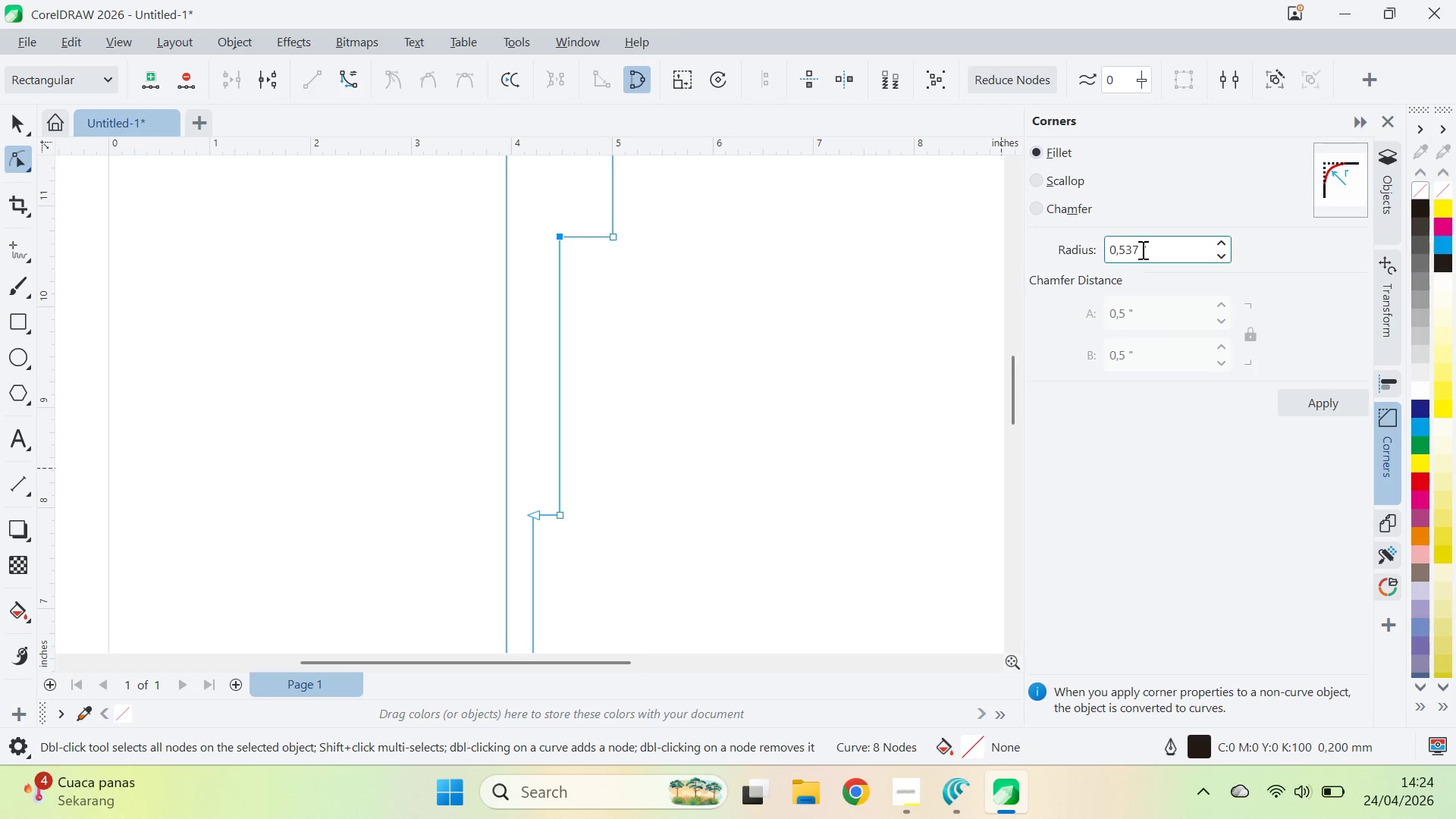 
left_click_drag(start_coordinate=[1141, 249], to_coordinate=[1127, 249])
 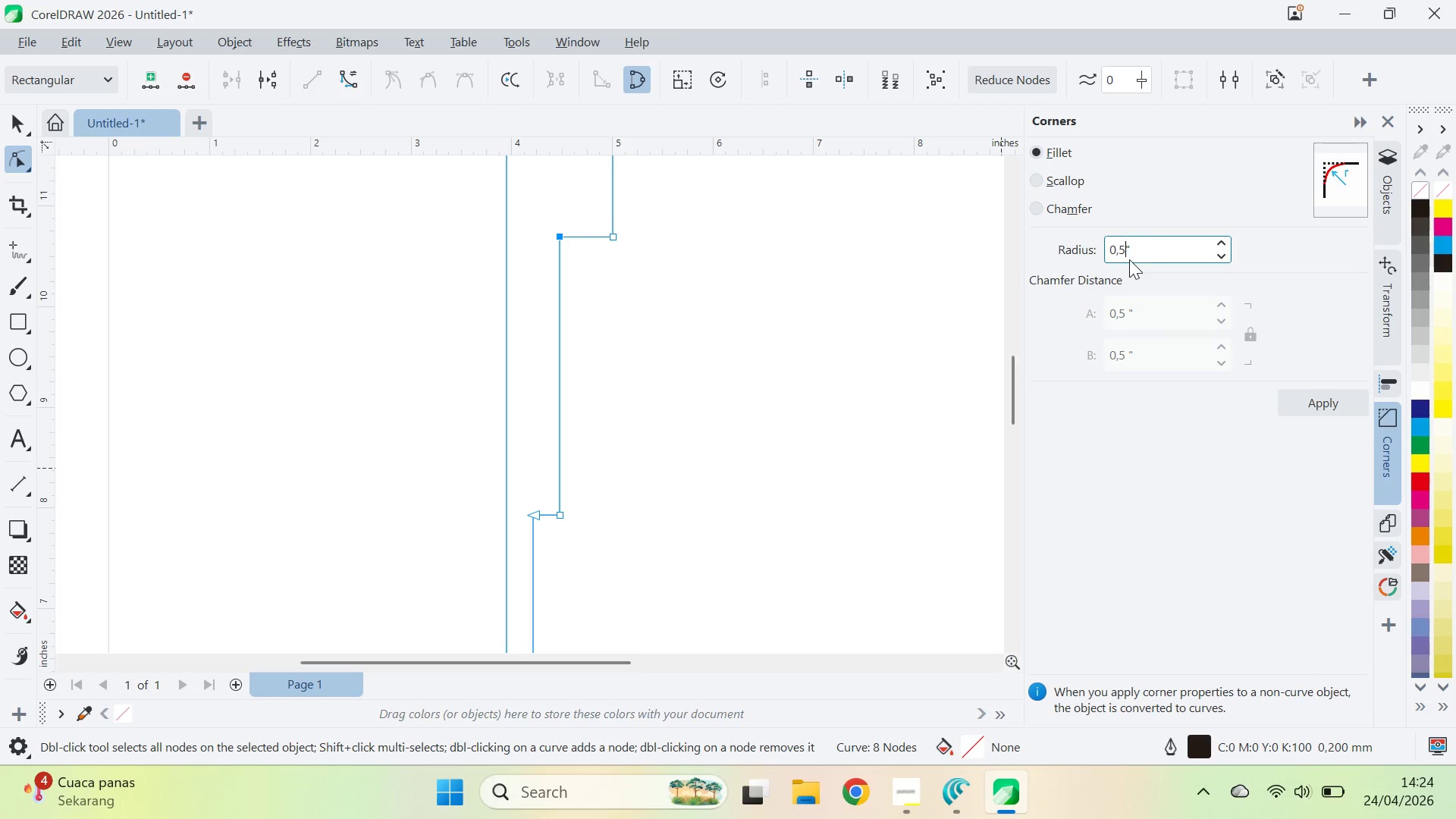 
key(Backspace)
 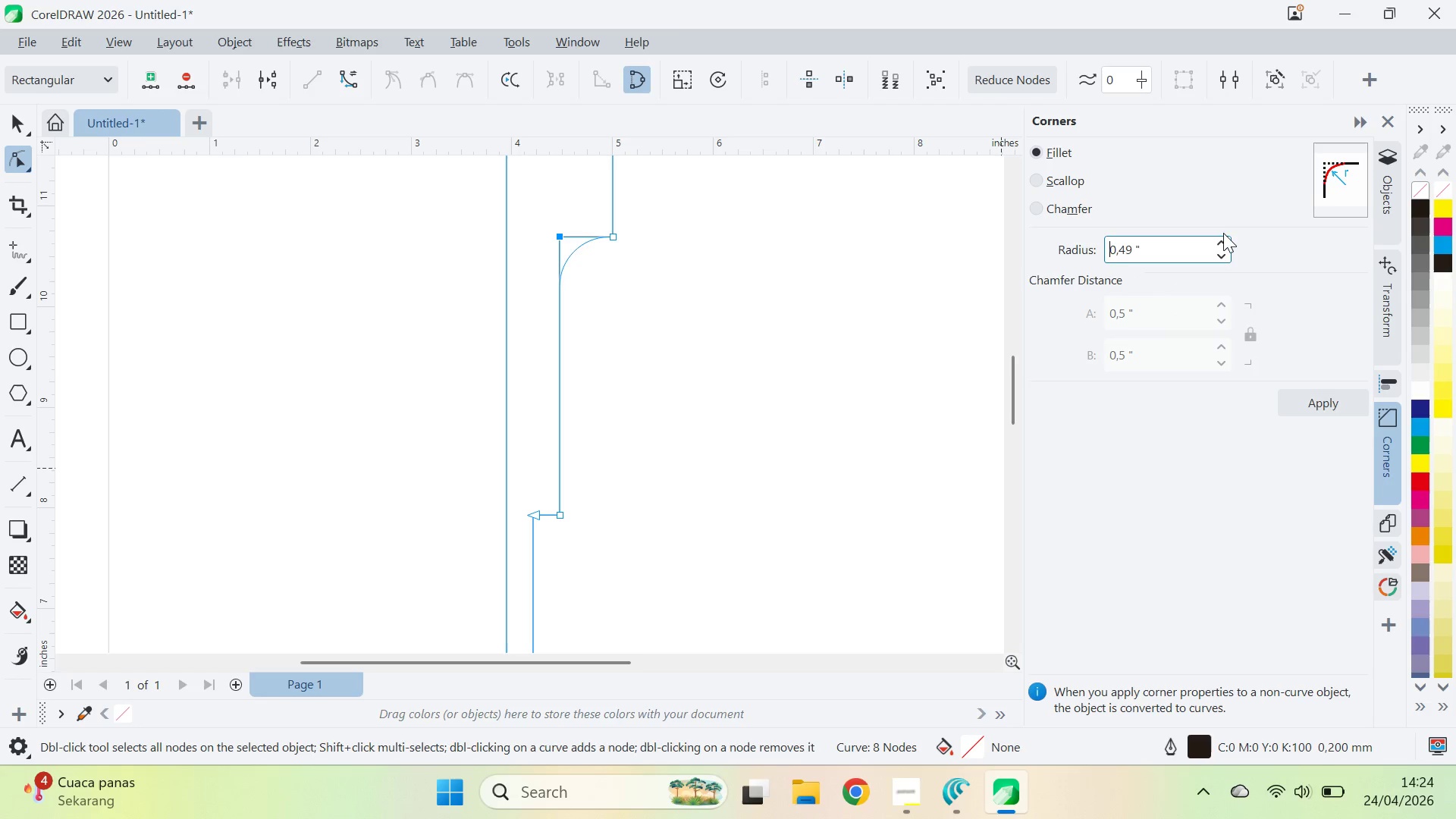 
double_click([1223, 240])
 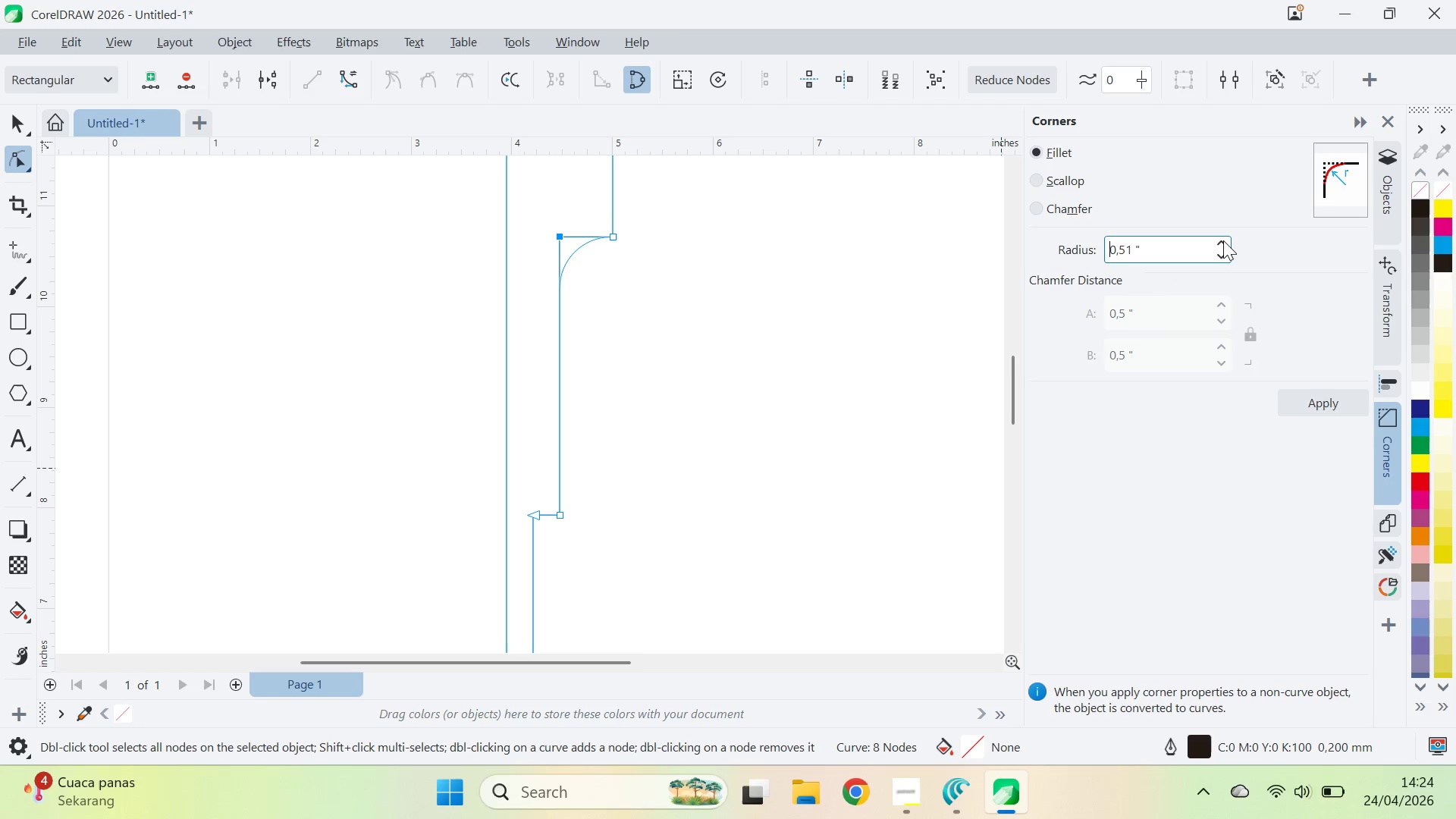 
triple_click([1223, 240])
 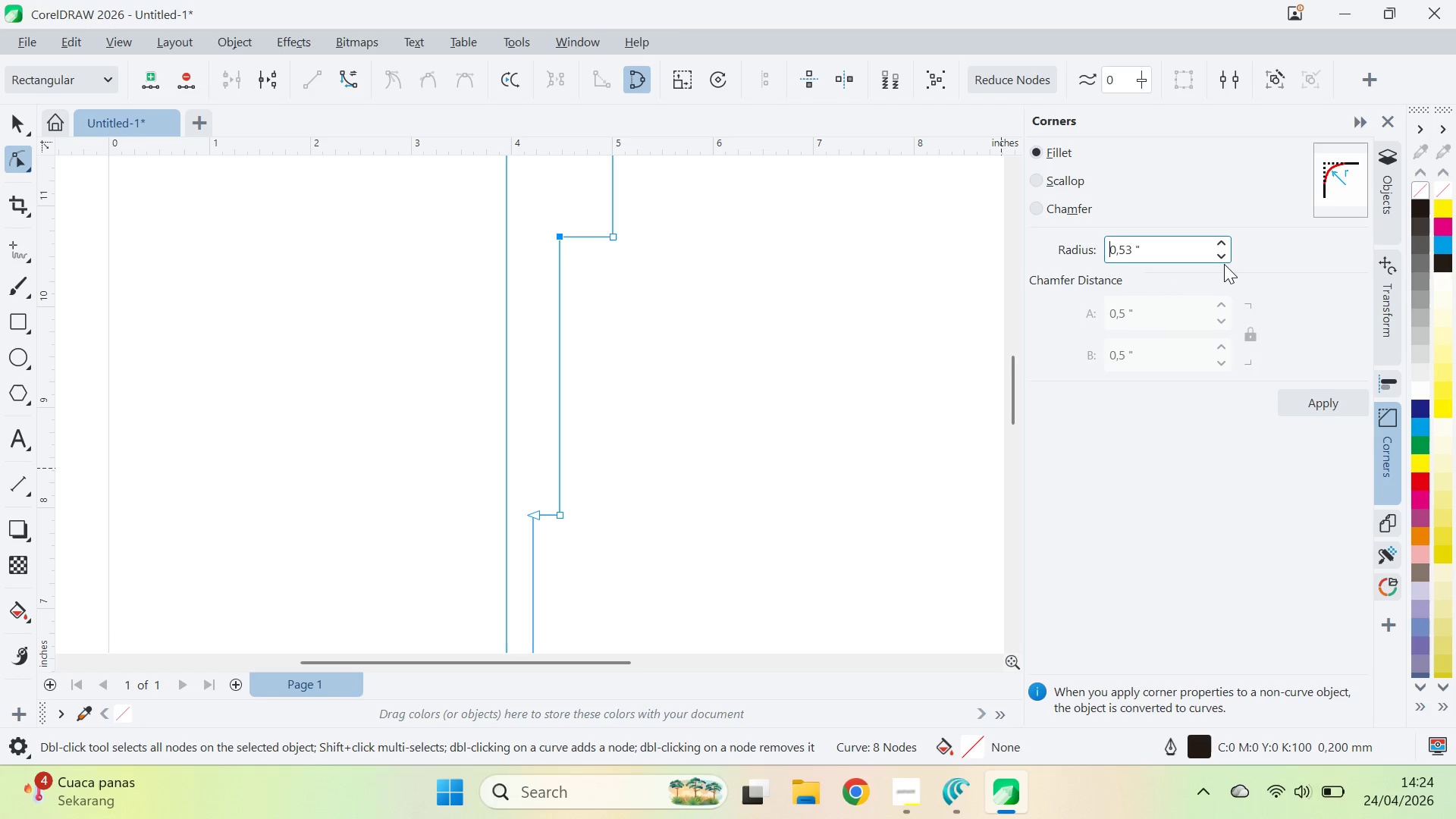 
left_click([1222, 258])
 